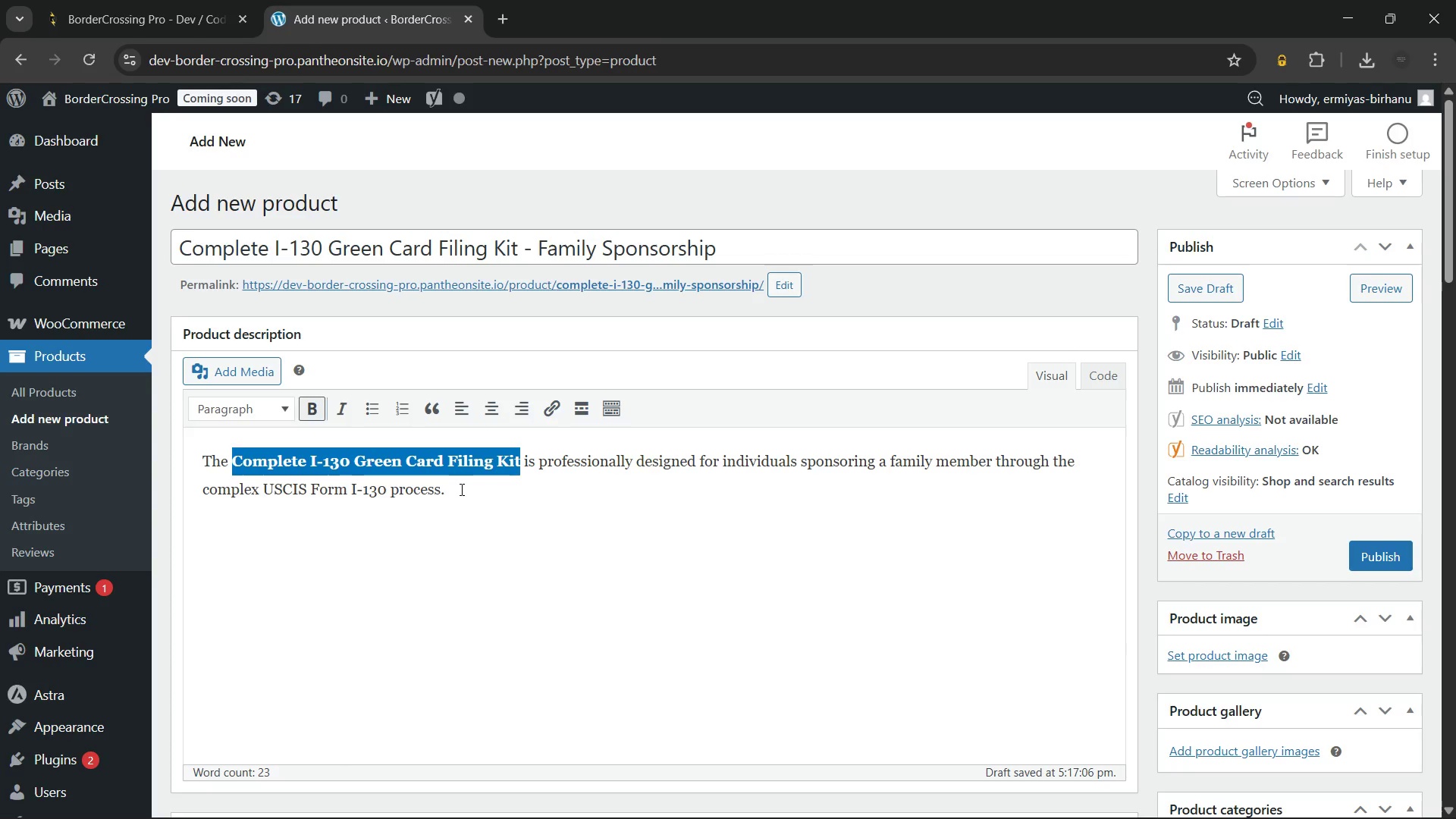 
left_click([460, 489])
 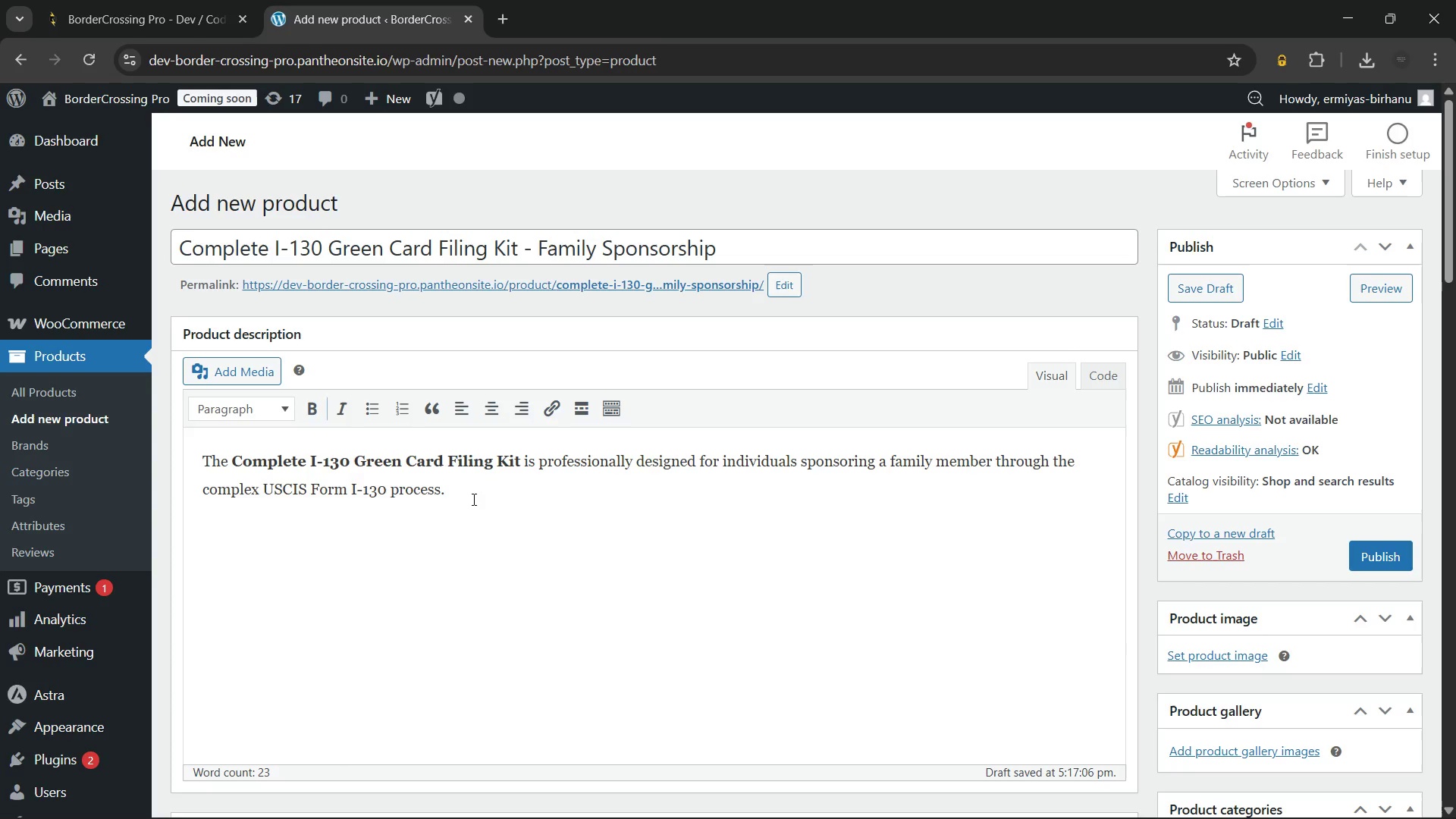 
type( This digital package provides the structured guidance required)
 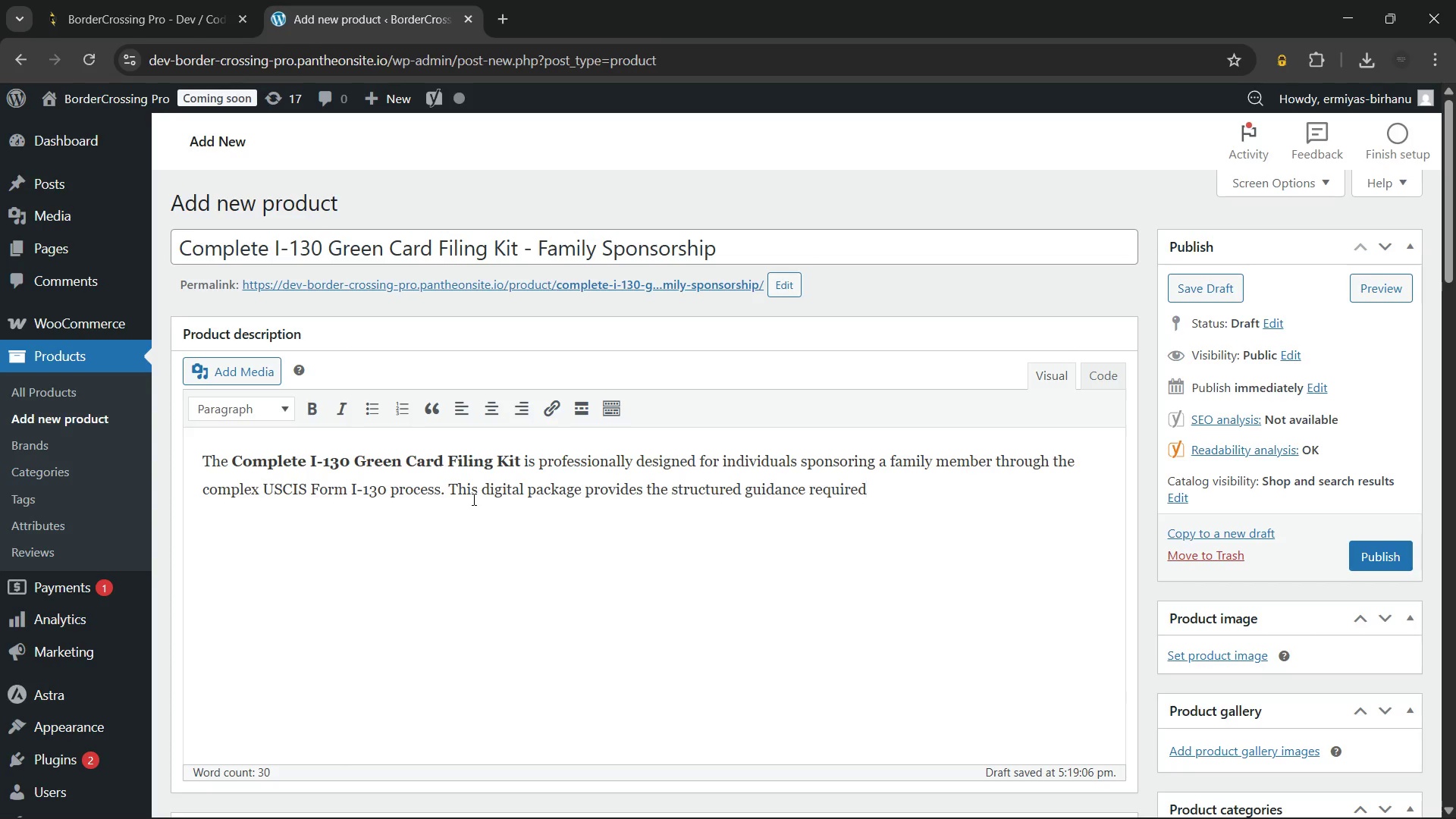 
wait(8.59)
 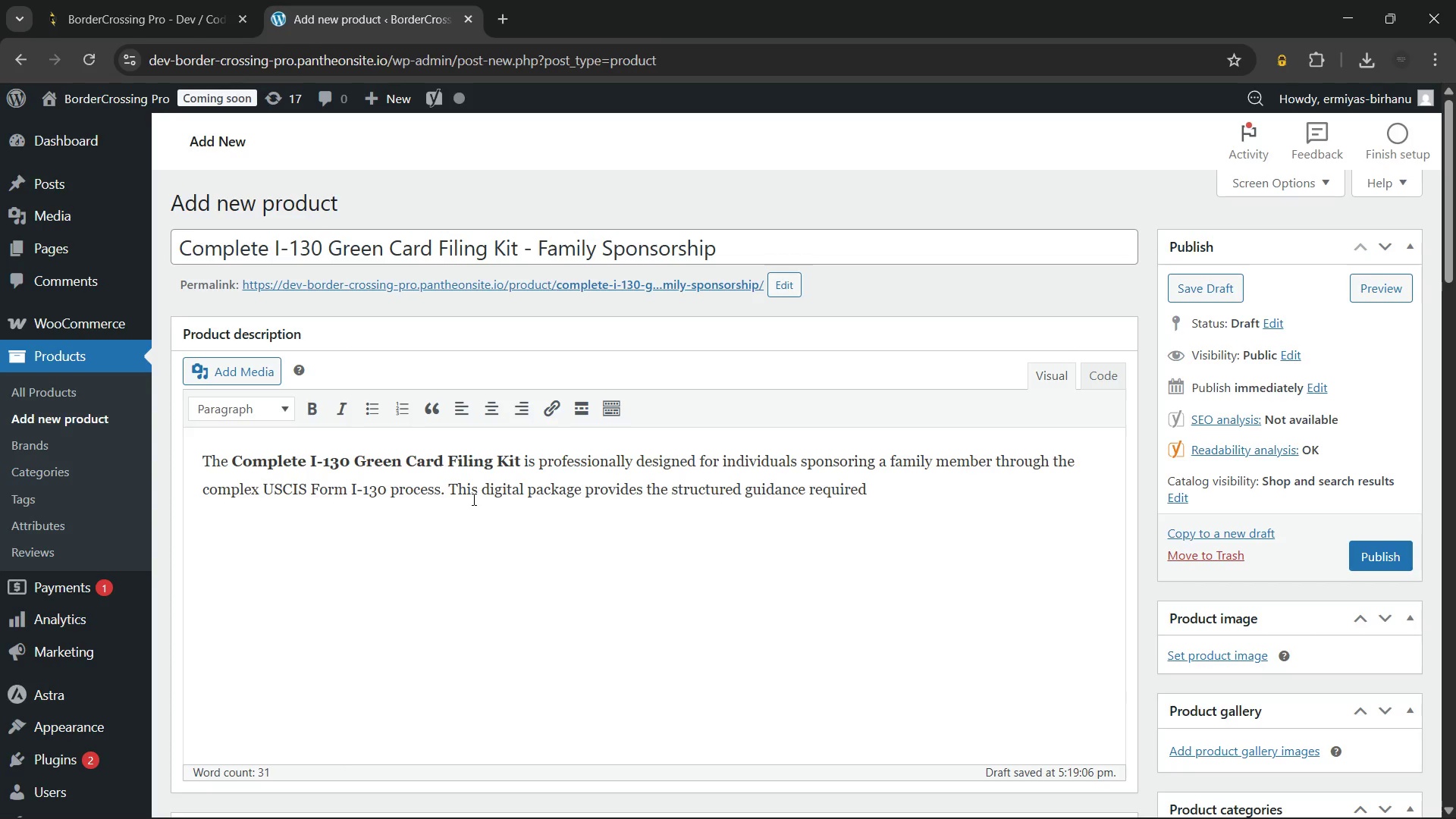 
type( to prepare and organize your petition with total clarity. It is the perfect solution)
 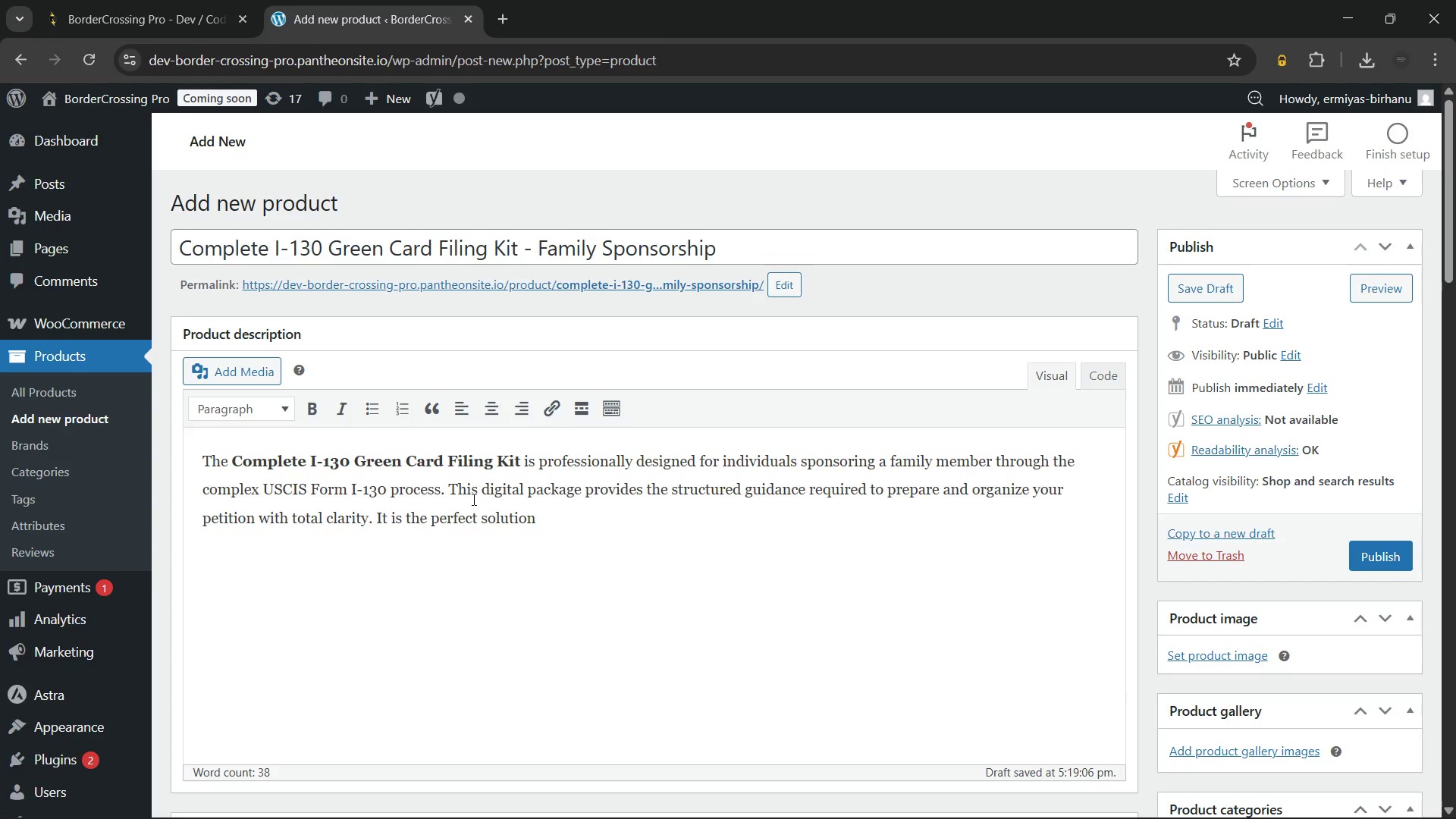 
type( for those seeking a self-guided path to family reunification without the heavy expense of traditional legal representation.)
 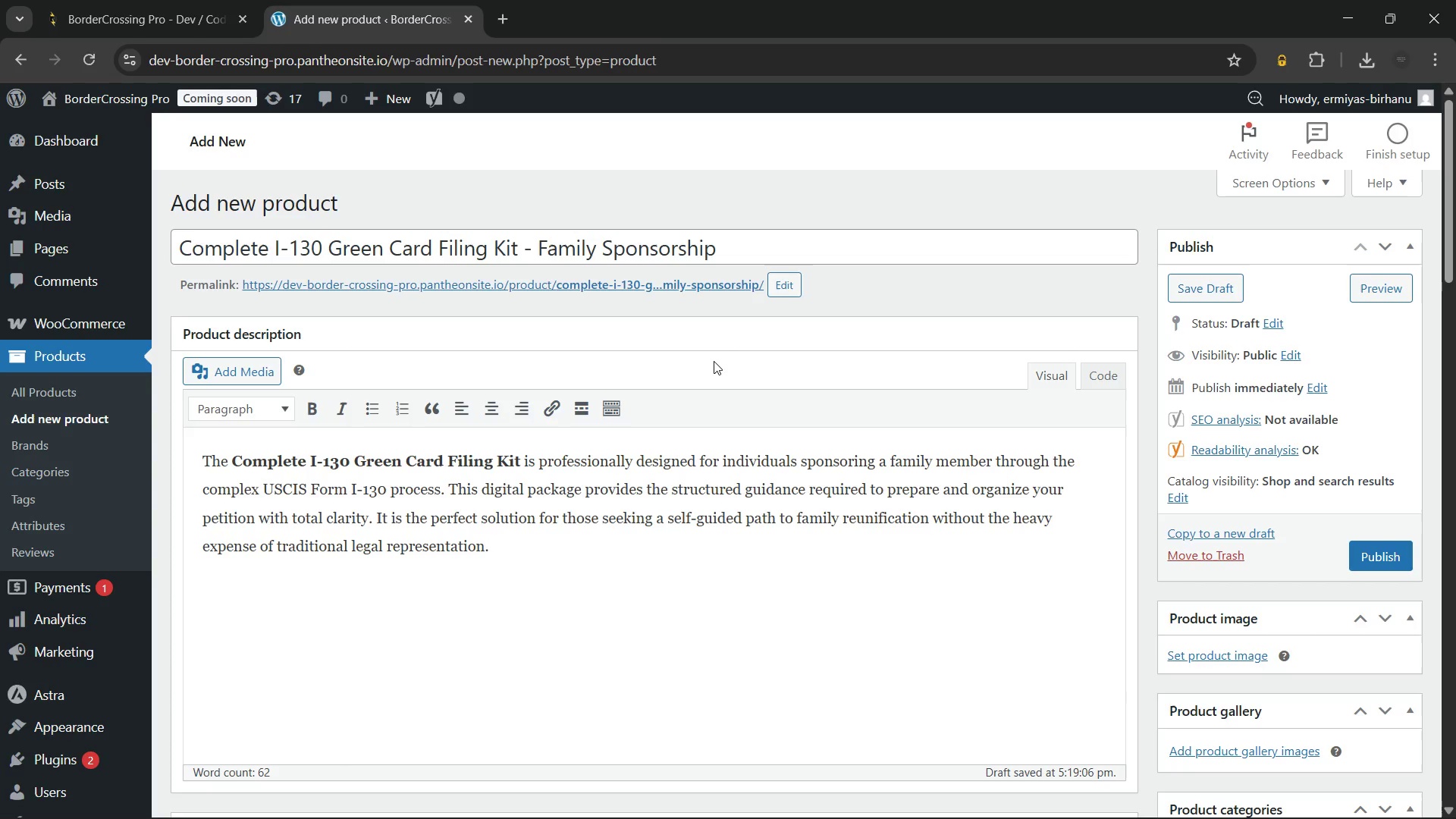 
wait(20.36)
 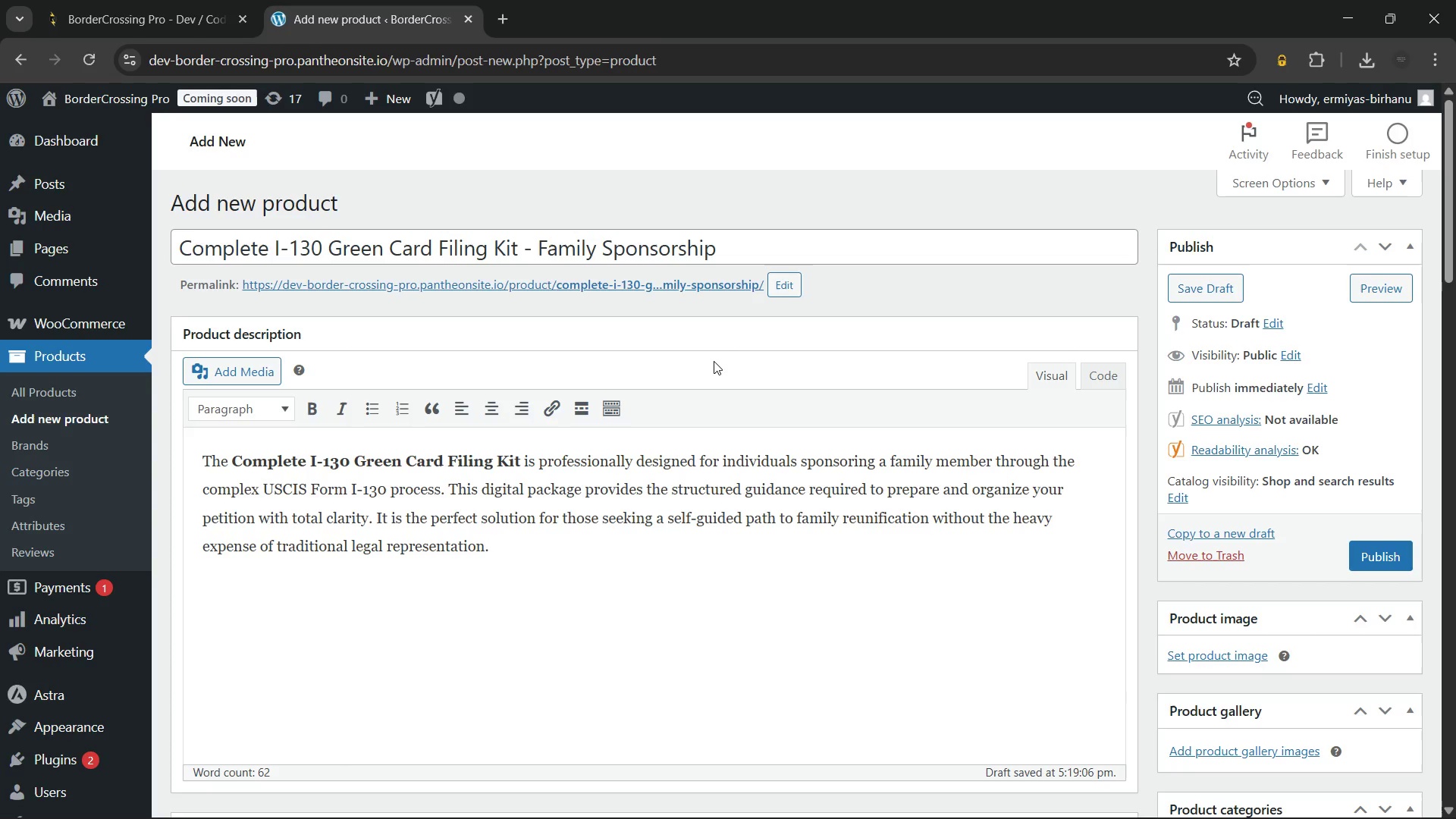 
key(Enter)
 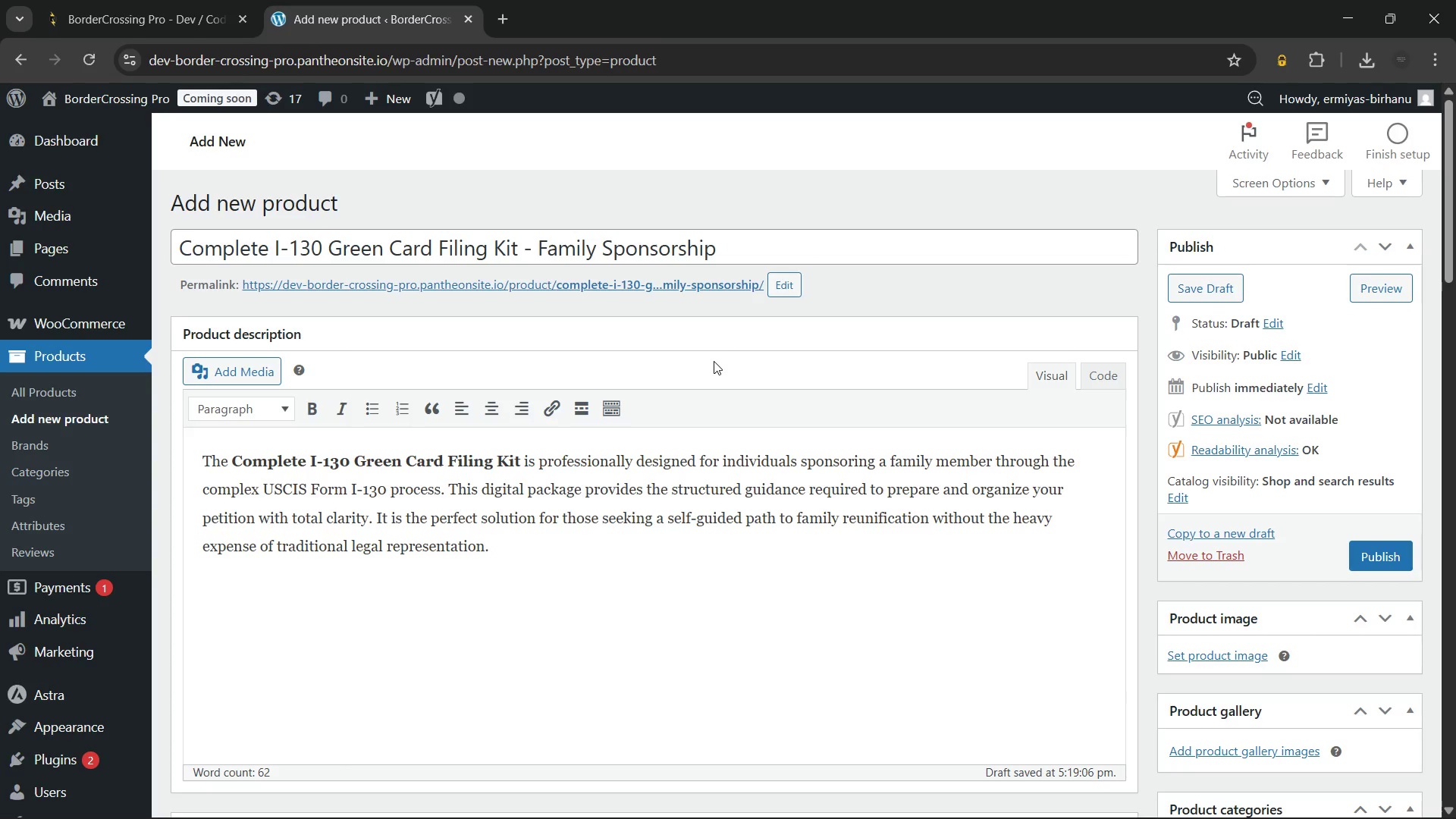 
type(Included Features)
 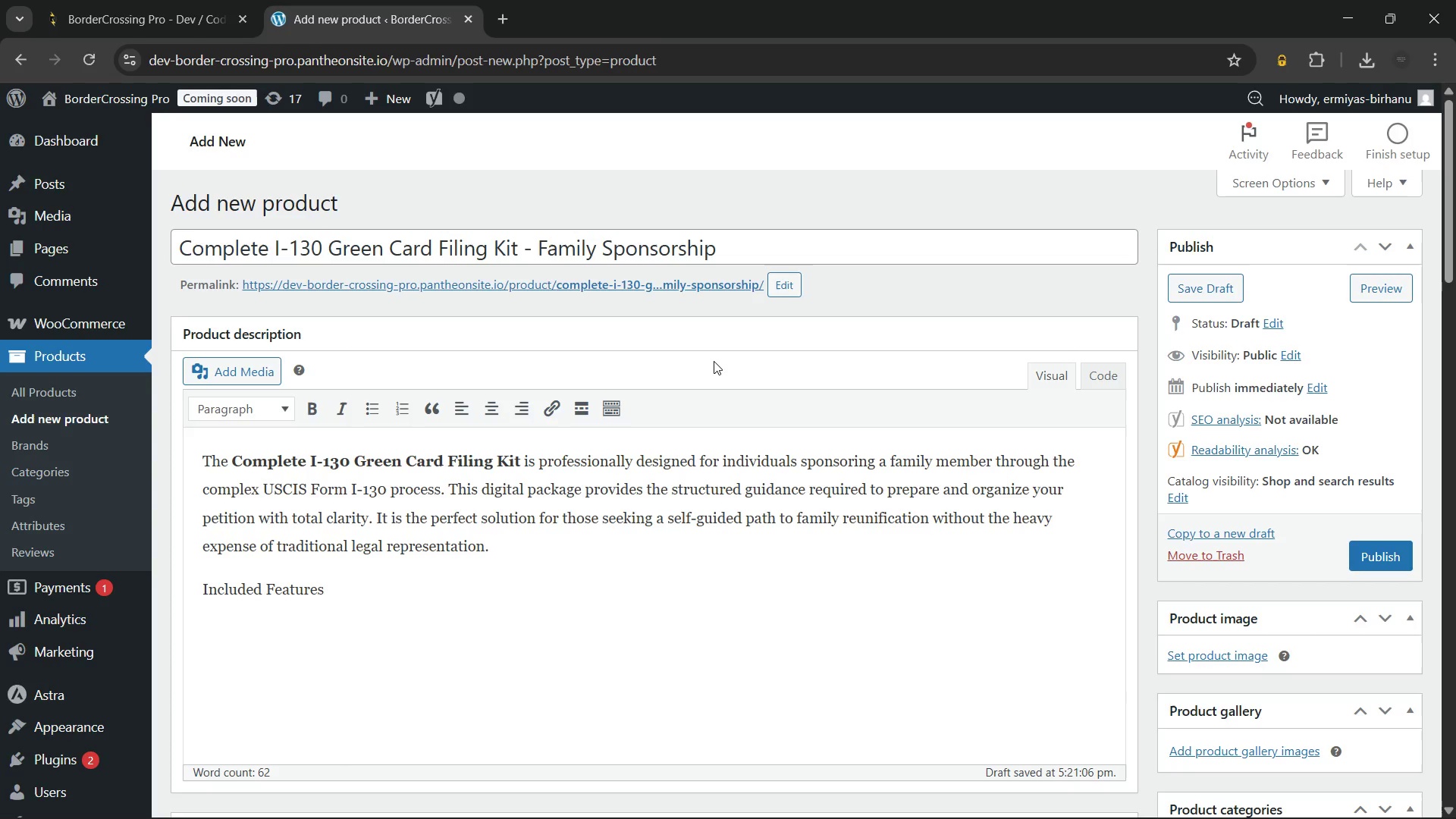 
key(Enter)
 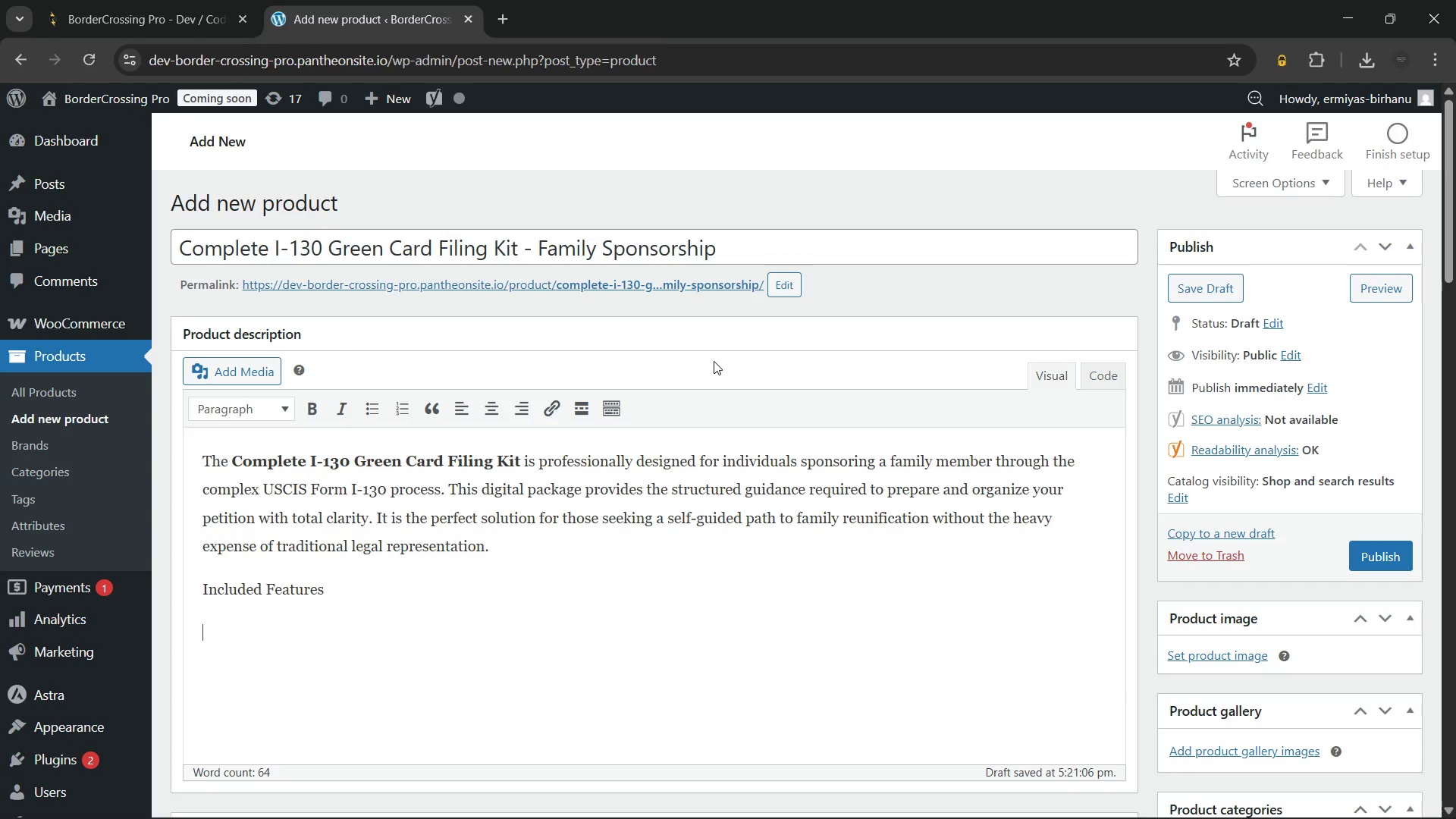 
type(Comp)
 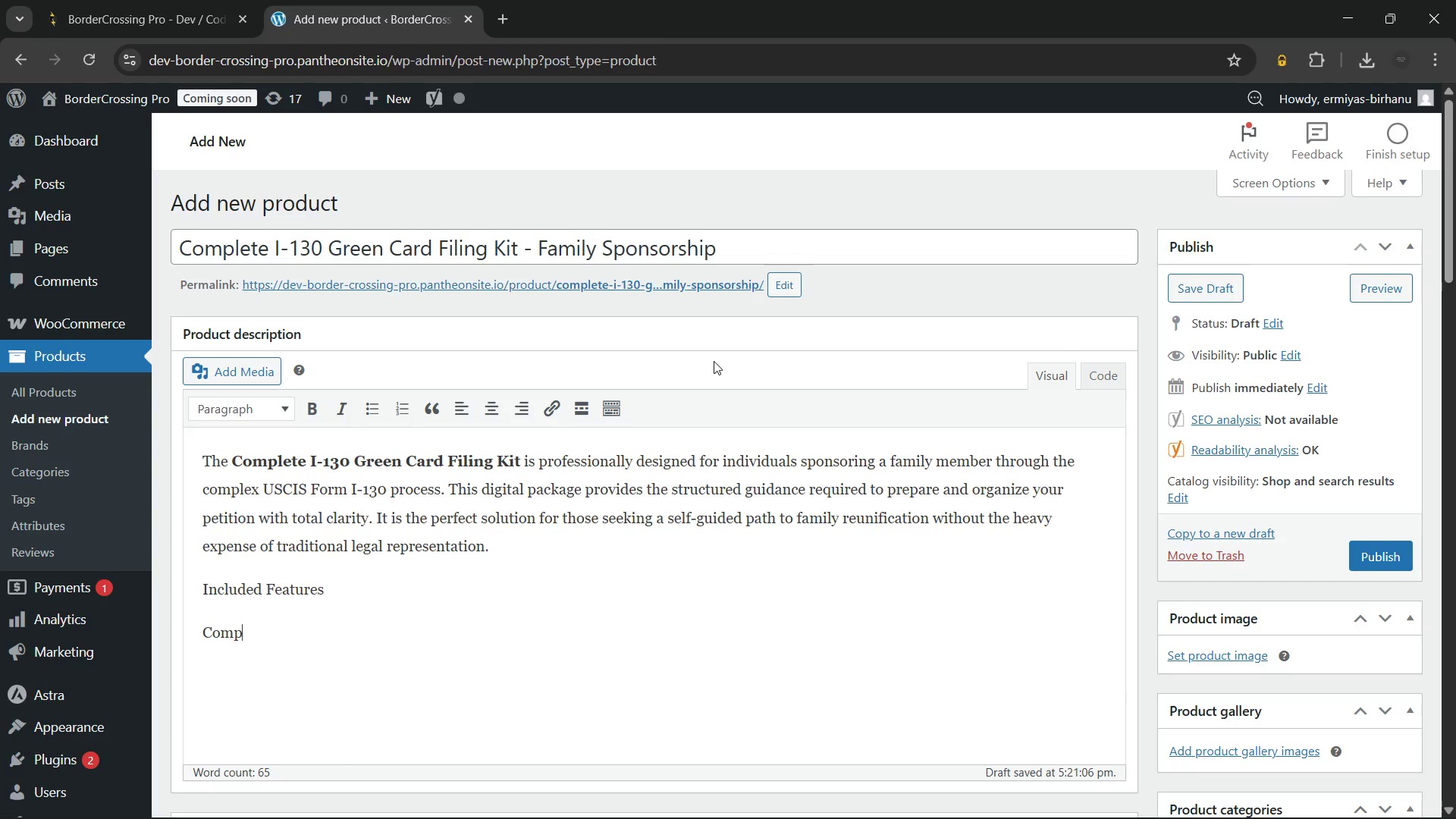 
wait(7.11)
 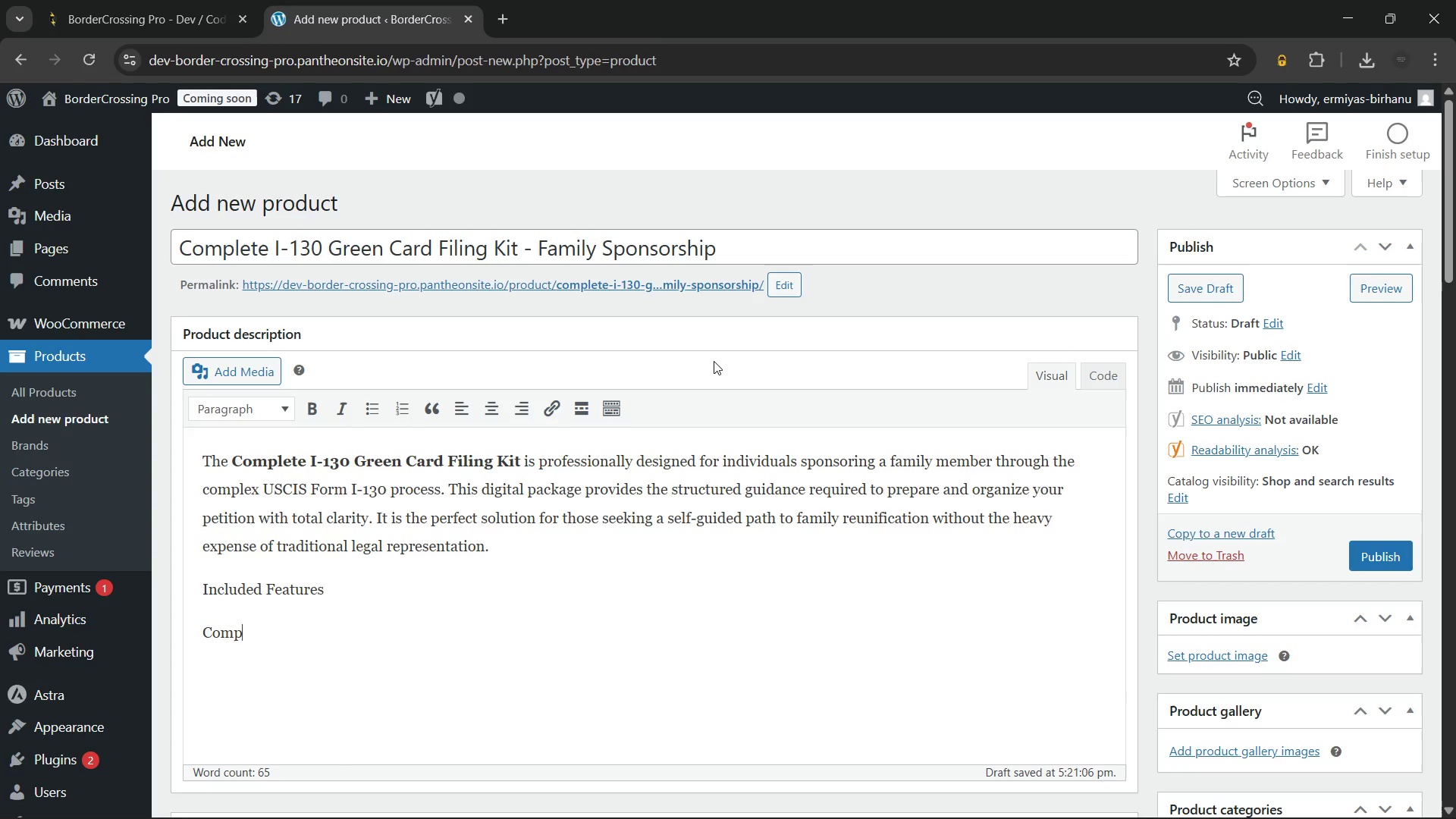 
type(rehensive step-by-step filing instructions for the primary petition.)
 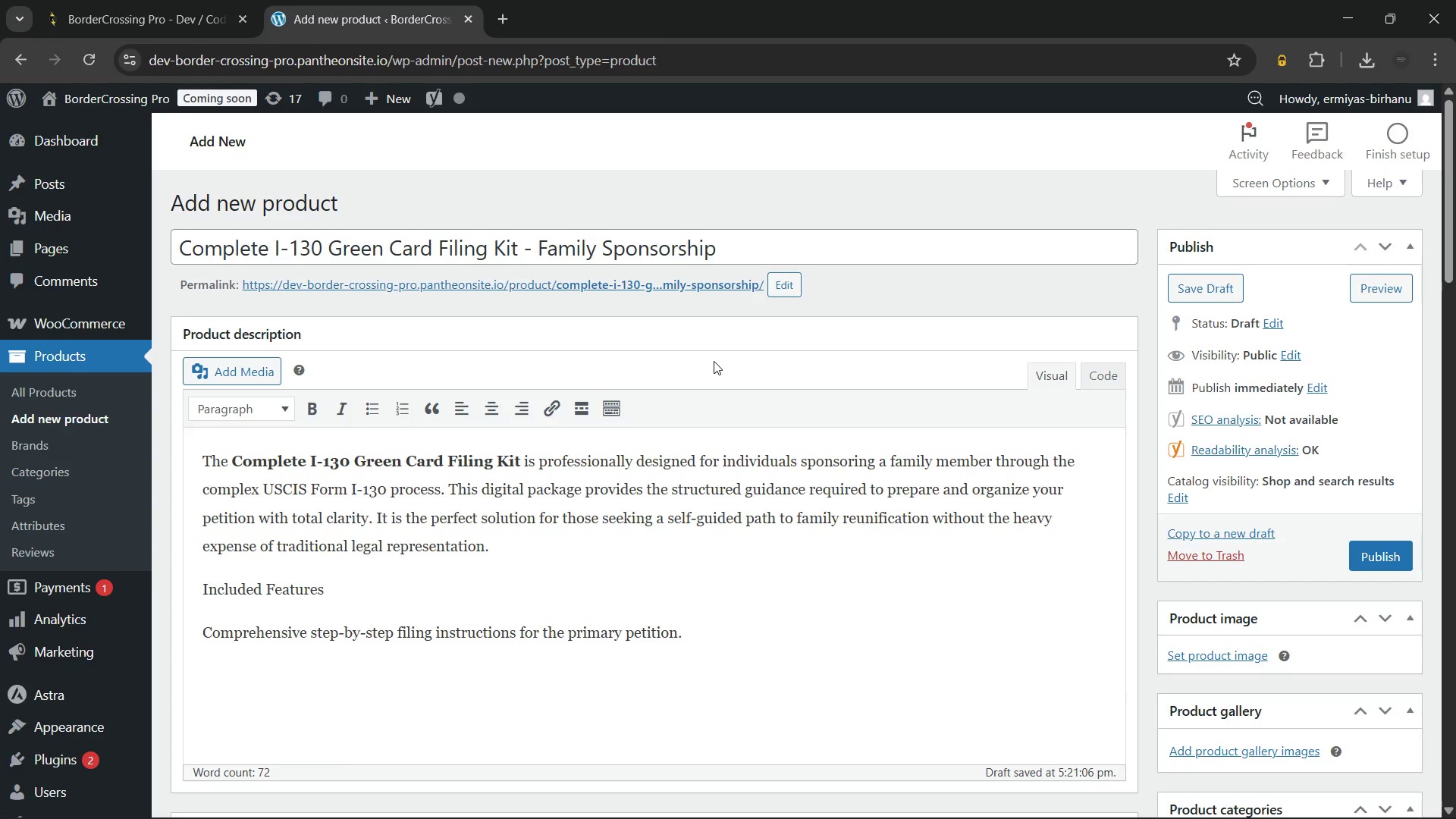 
key(Enter)
 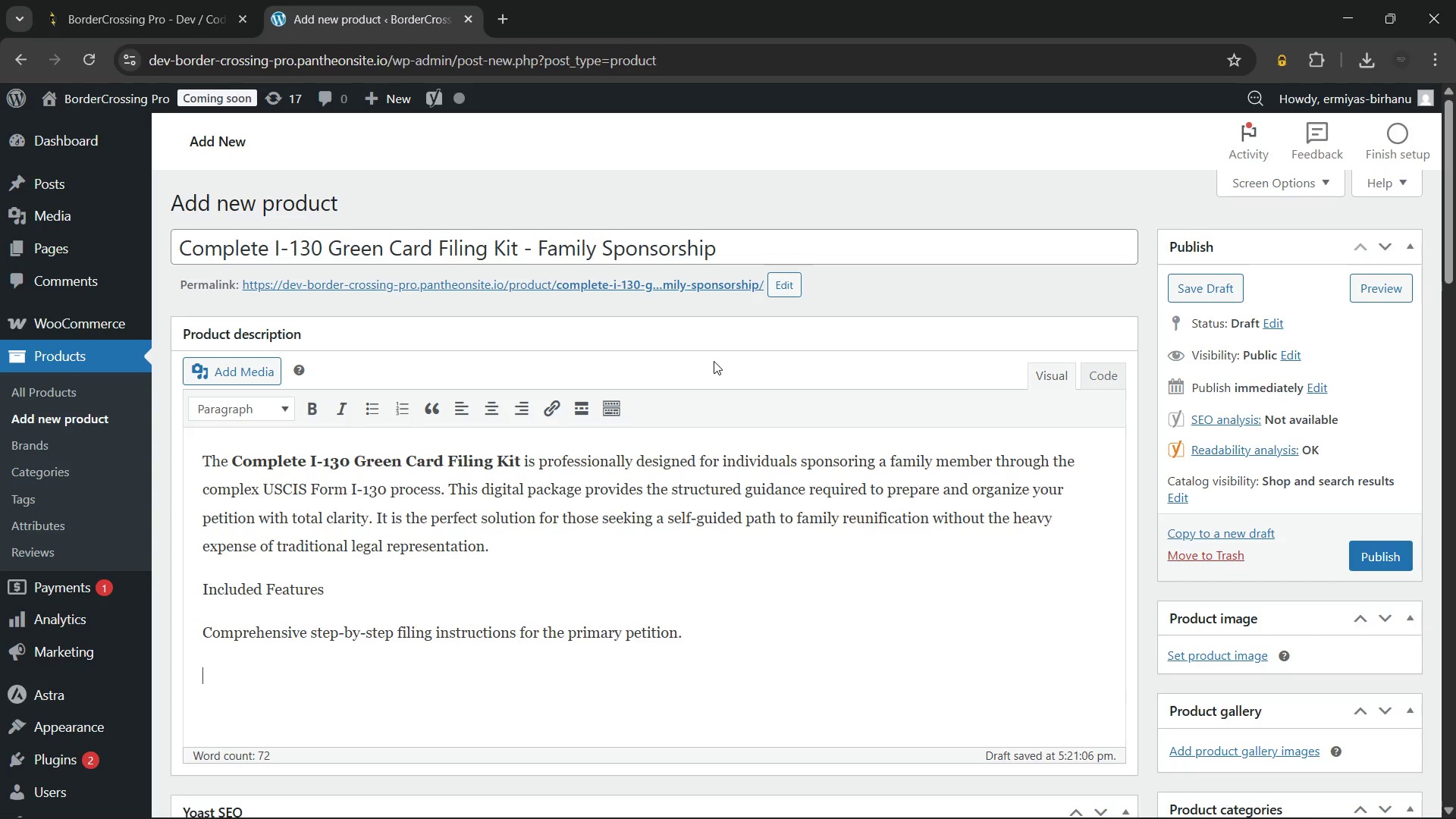 
type(Professionally structured document checklists to verify your evidence.)
 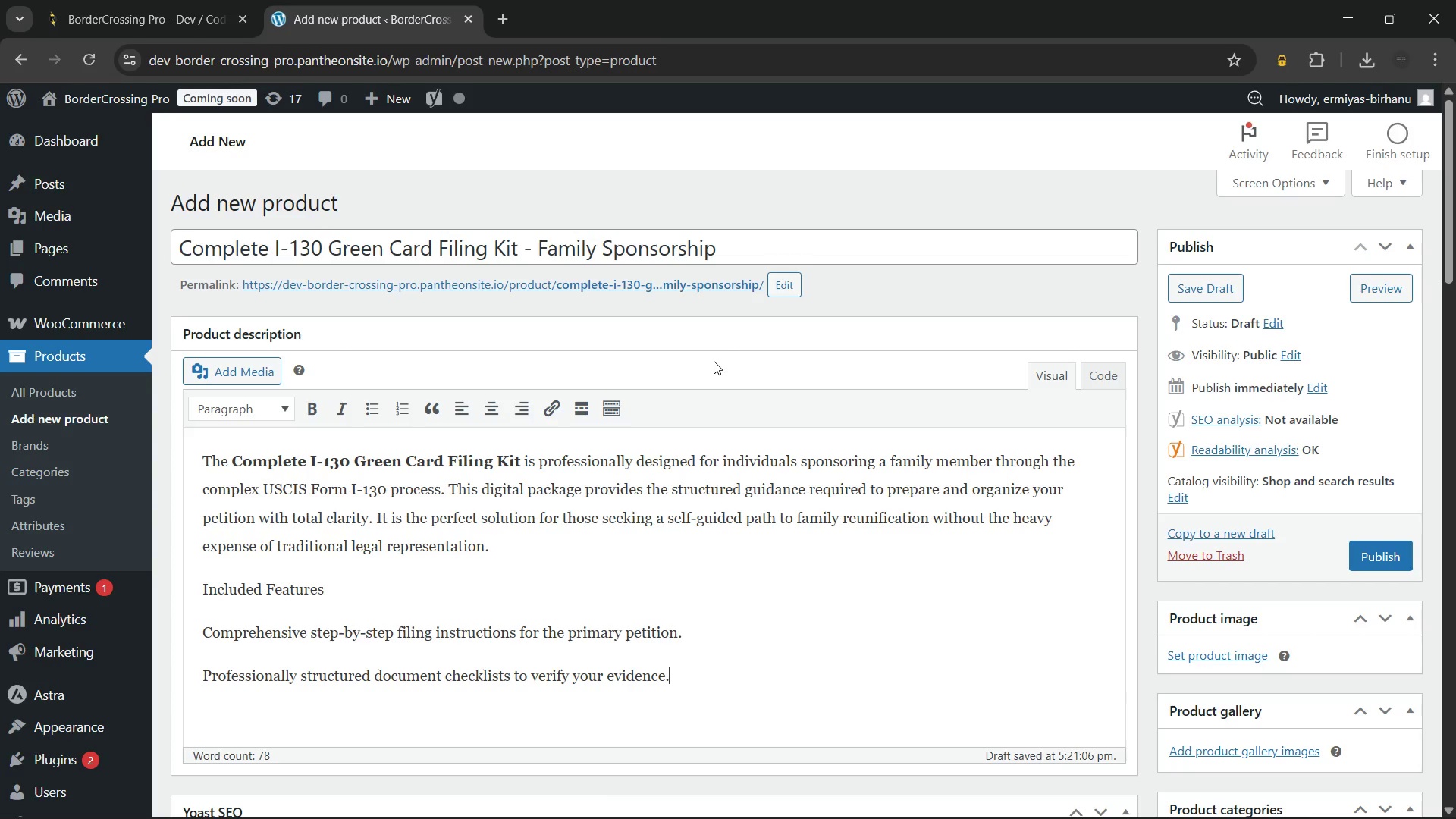 
key(Enter)
 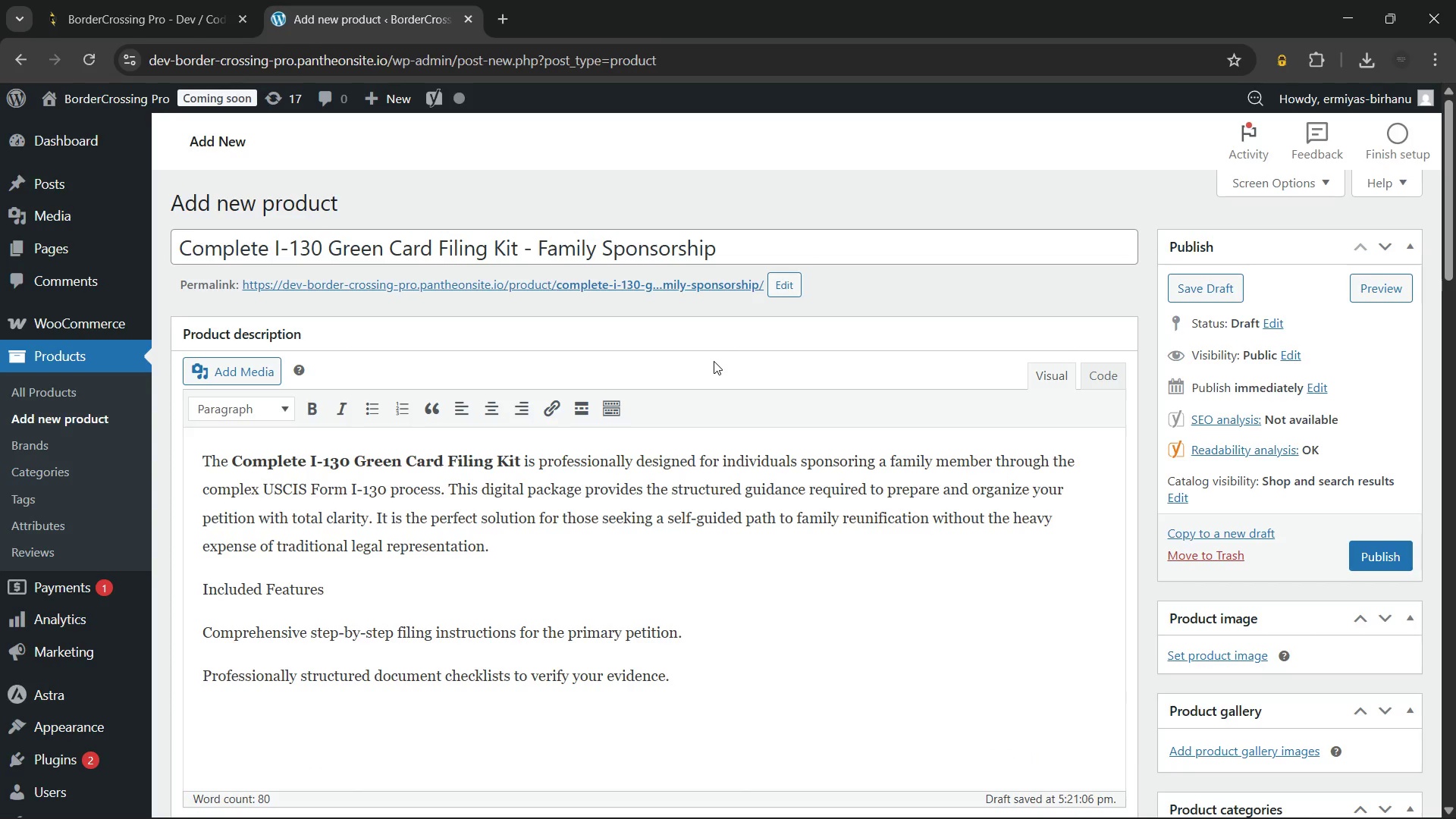 
type(Ready-to-use templates)
 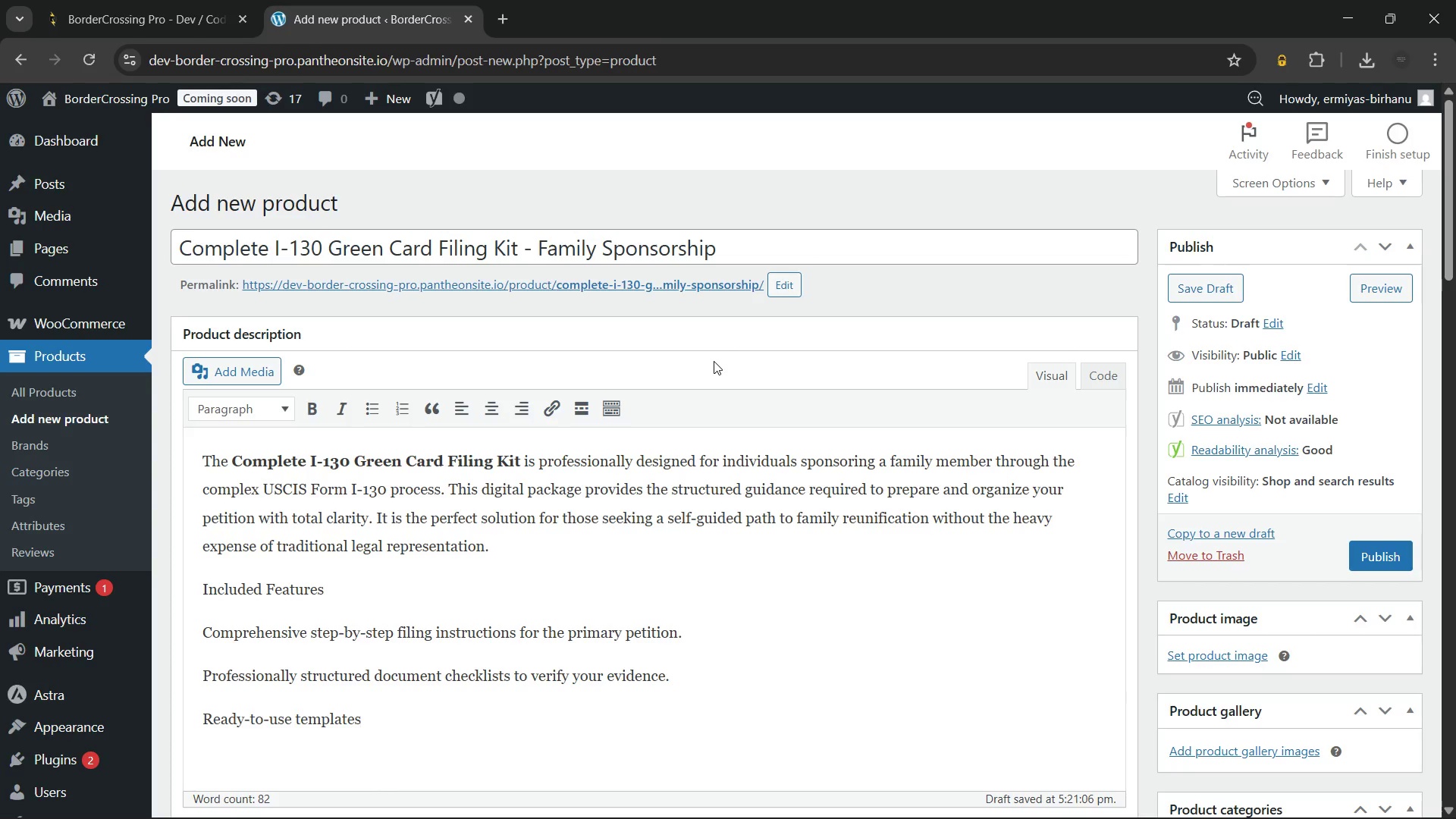 
type( that simplify your formal submission preparation.)
 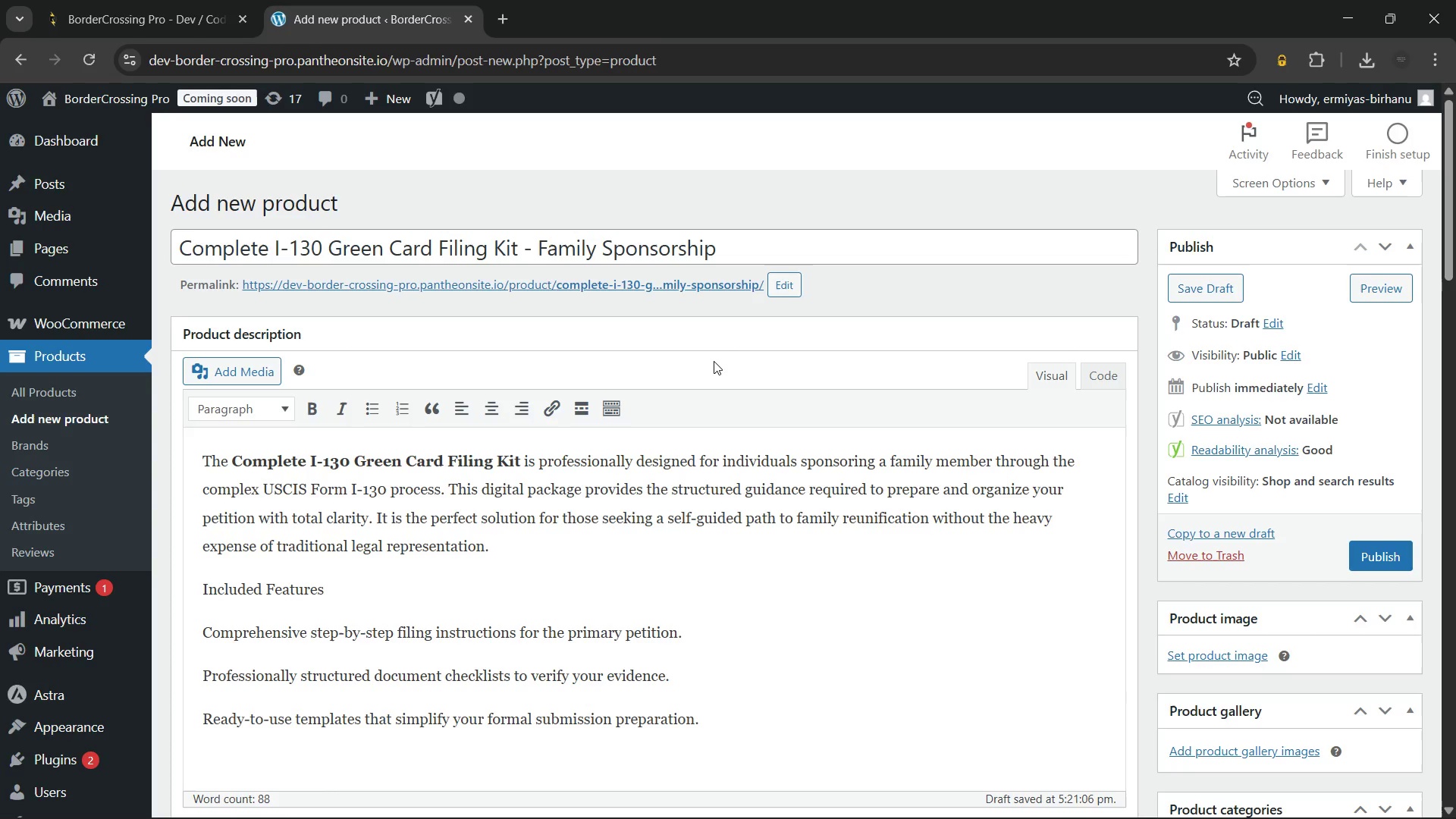 
key(Enter)
 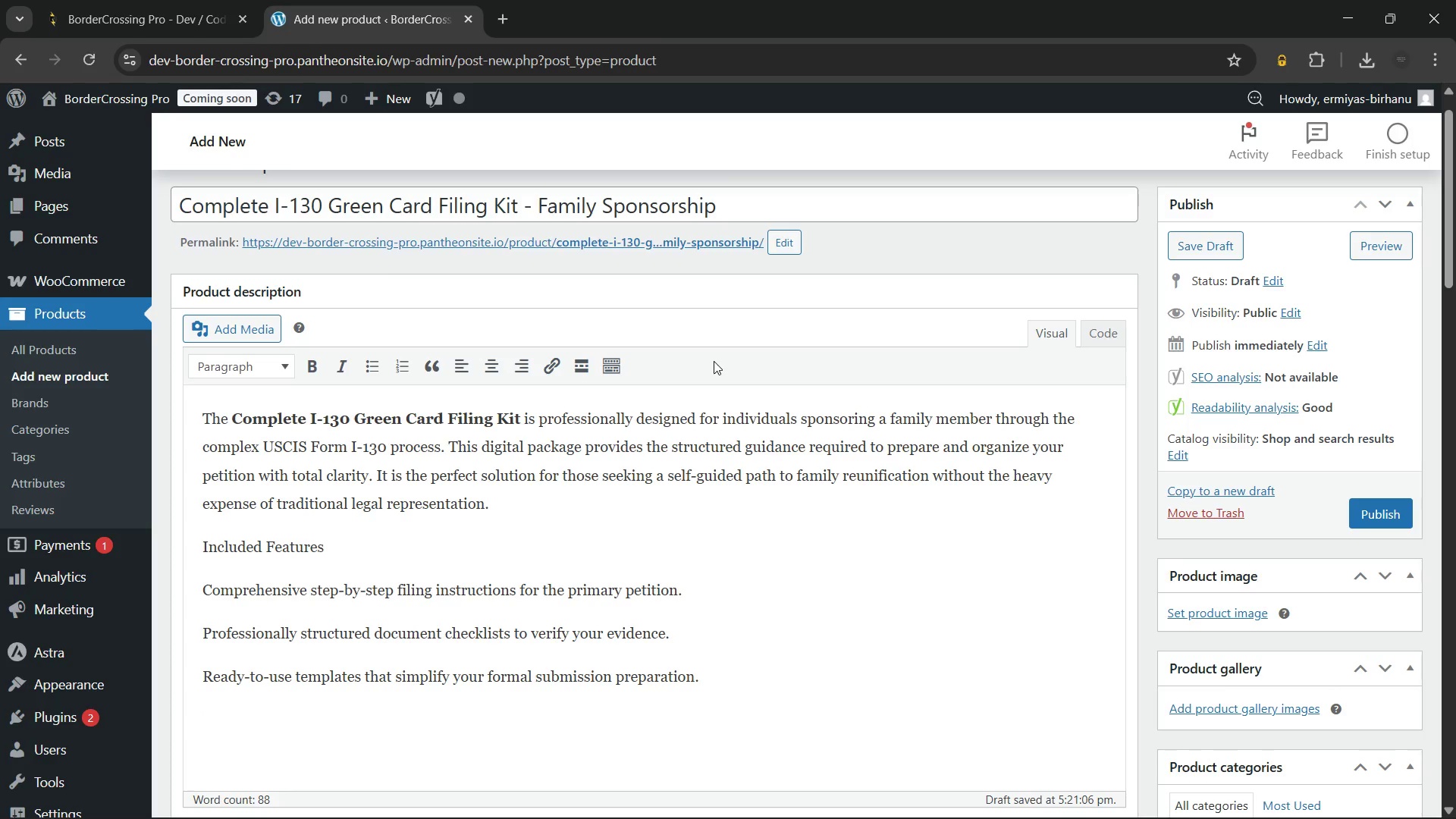 
type(Detailed guidance to reduce common administrative errors and delays.)
 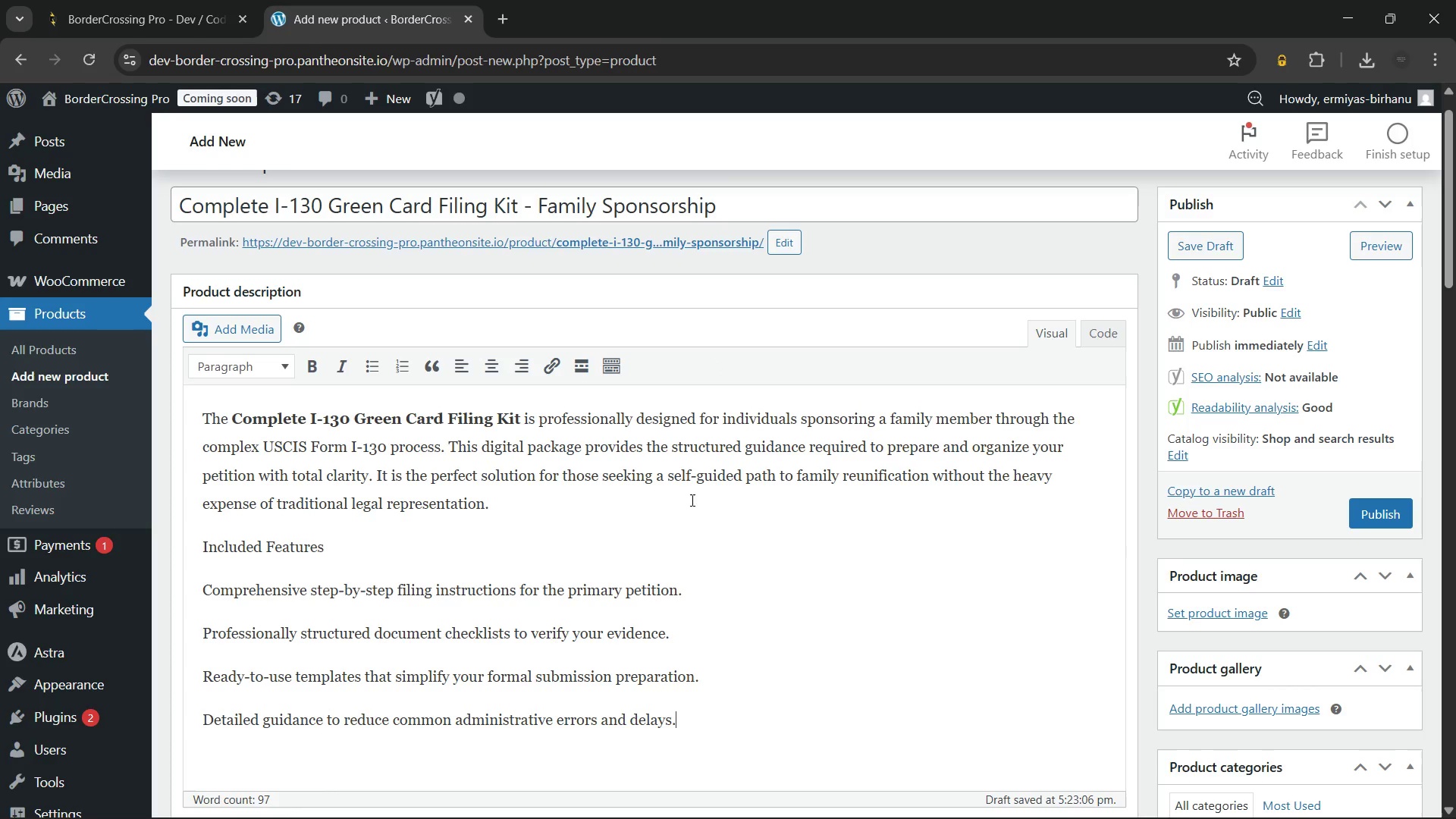 
scroll: coordinate [571, 534], scroll_direction: down, amount: 1.0
 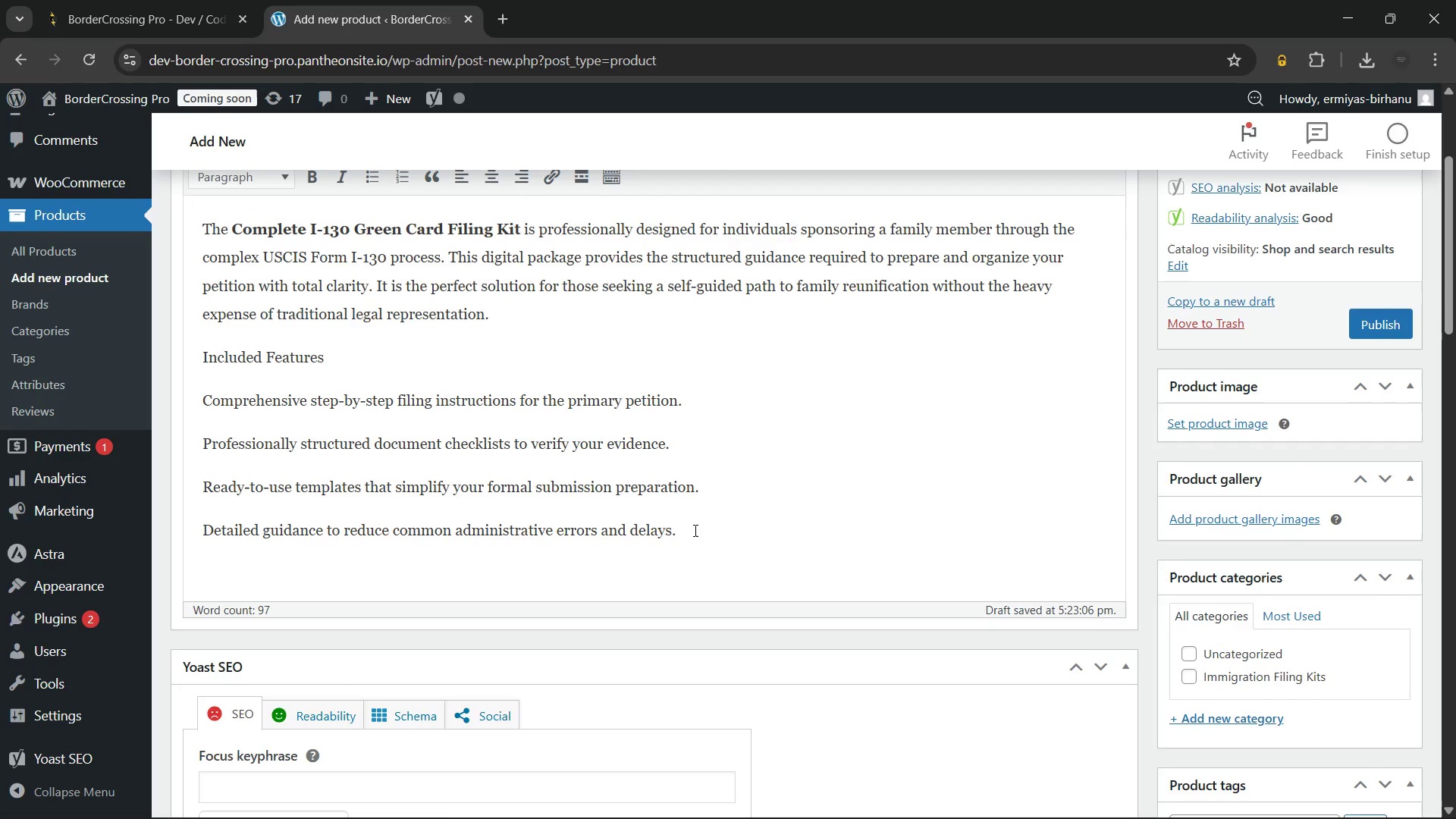 
left_click_drag(start_coordinate=[694, 530], to_coordinate=[205, 402])
 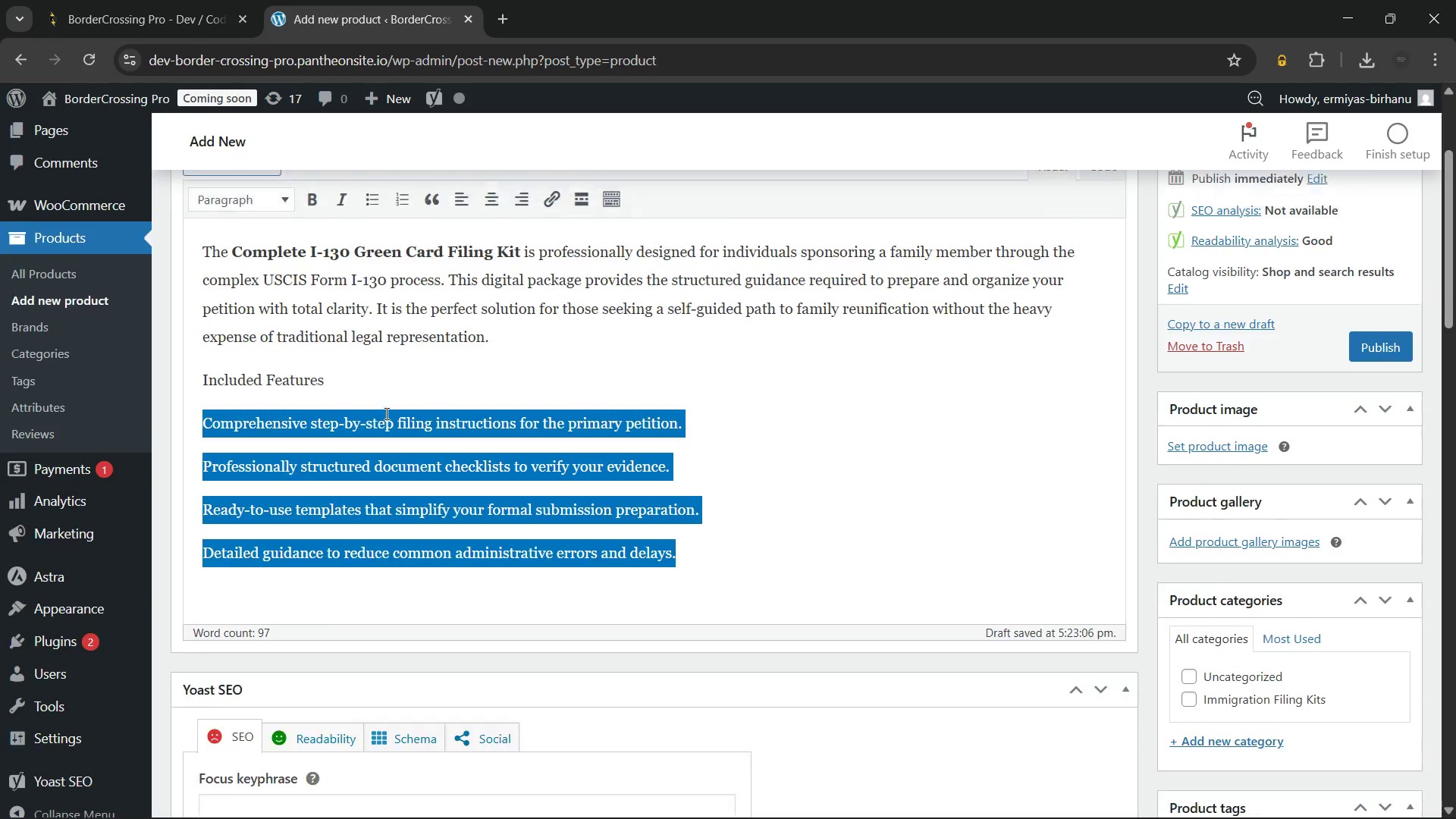 
scroll: coordinate [385, 413], scroll_direction: up, amount: 1.0
 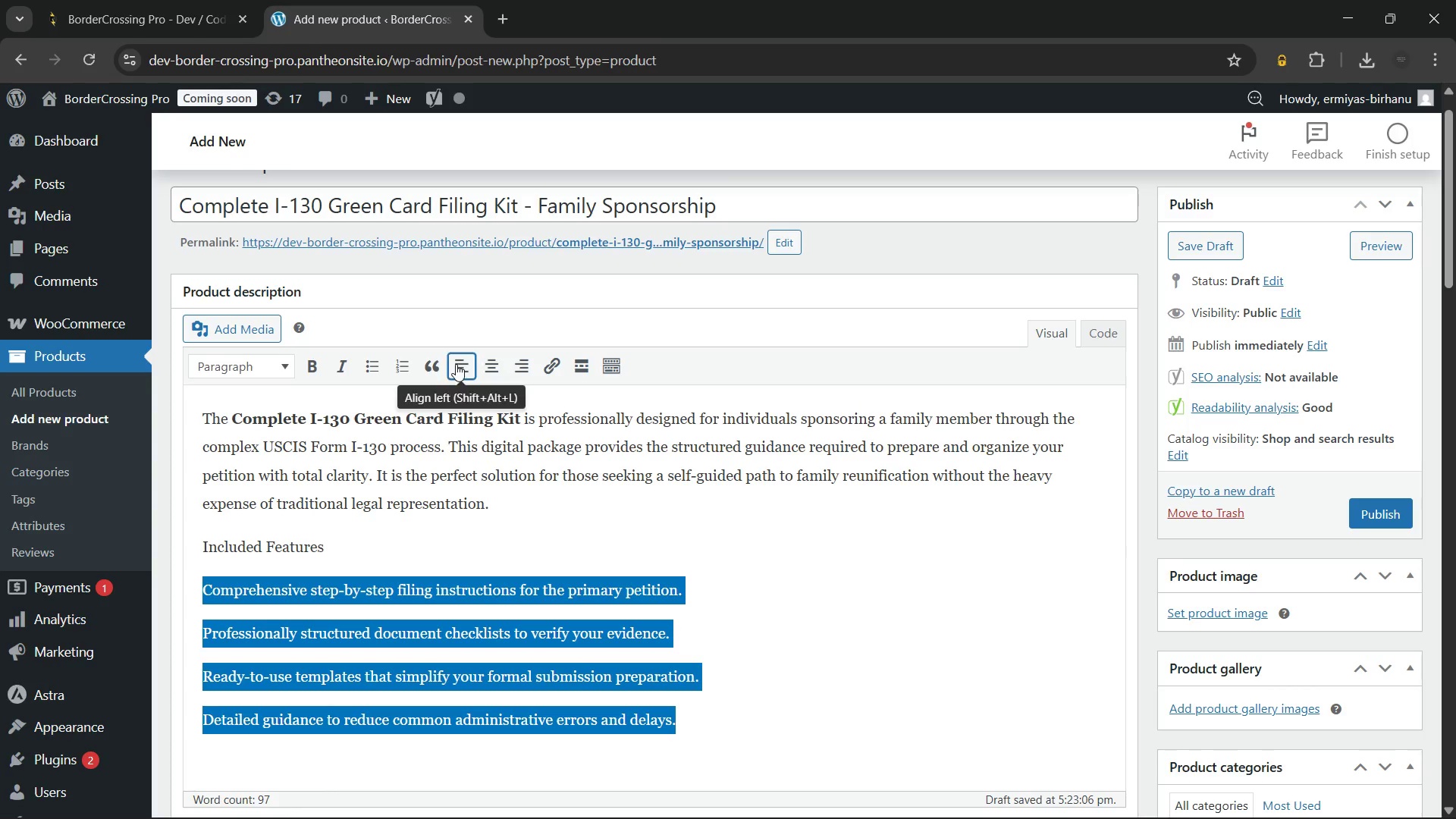 
left_click([491, 363])
 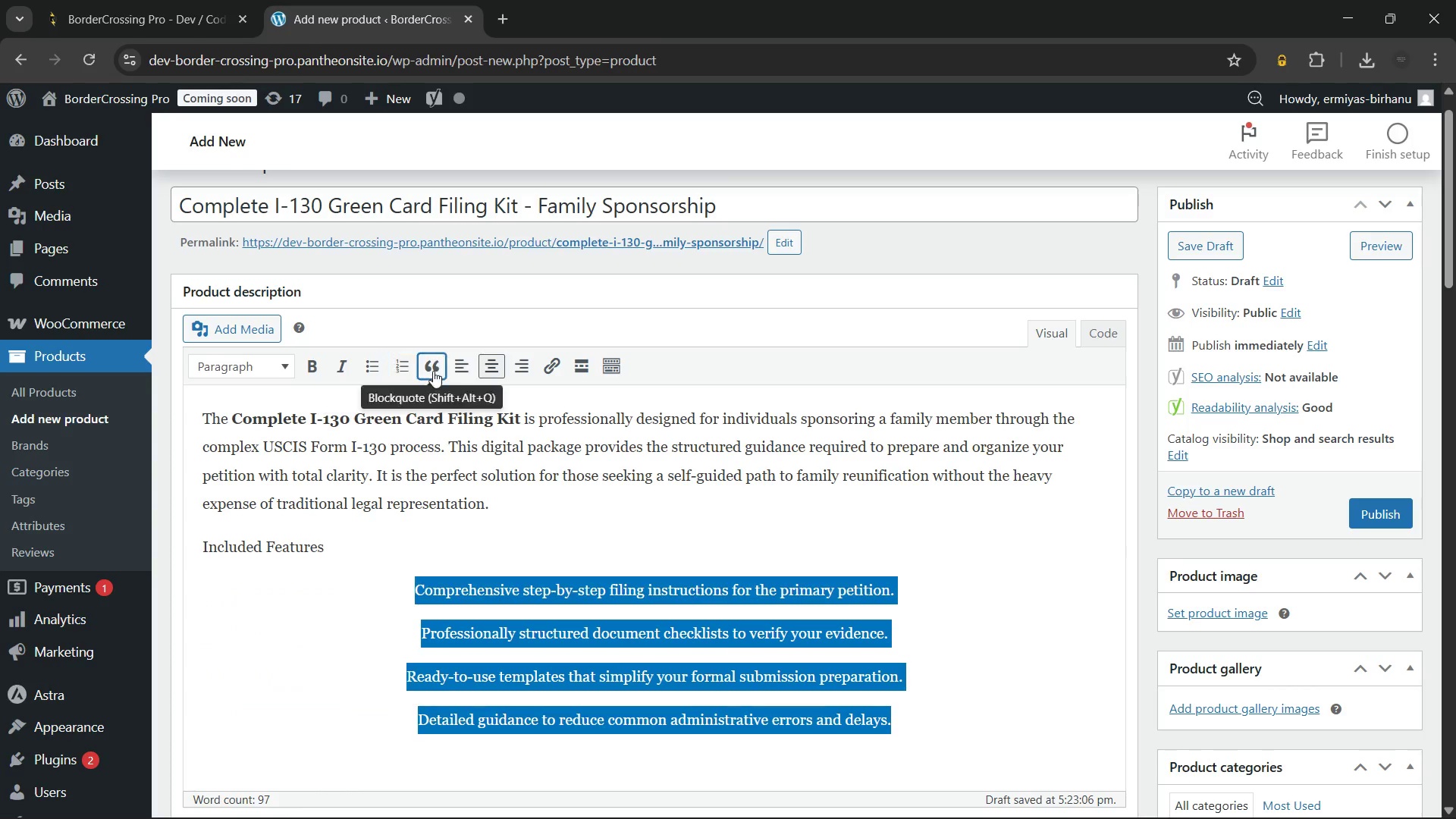 
left_click([450, 370])
 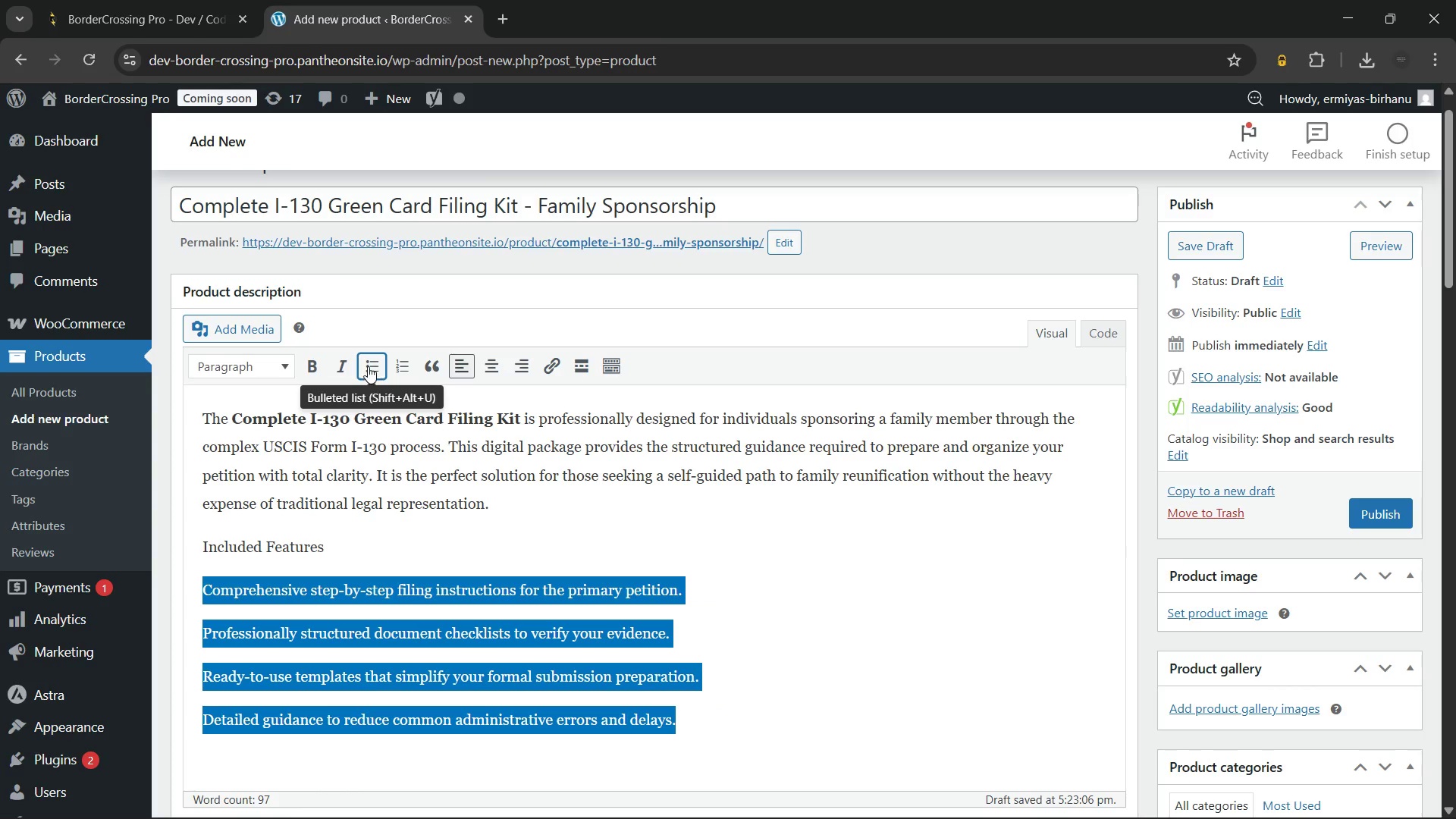 
left_click([369, 364])
 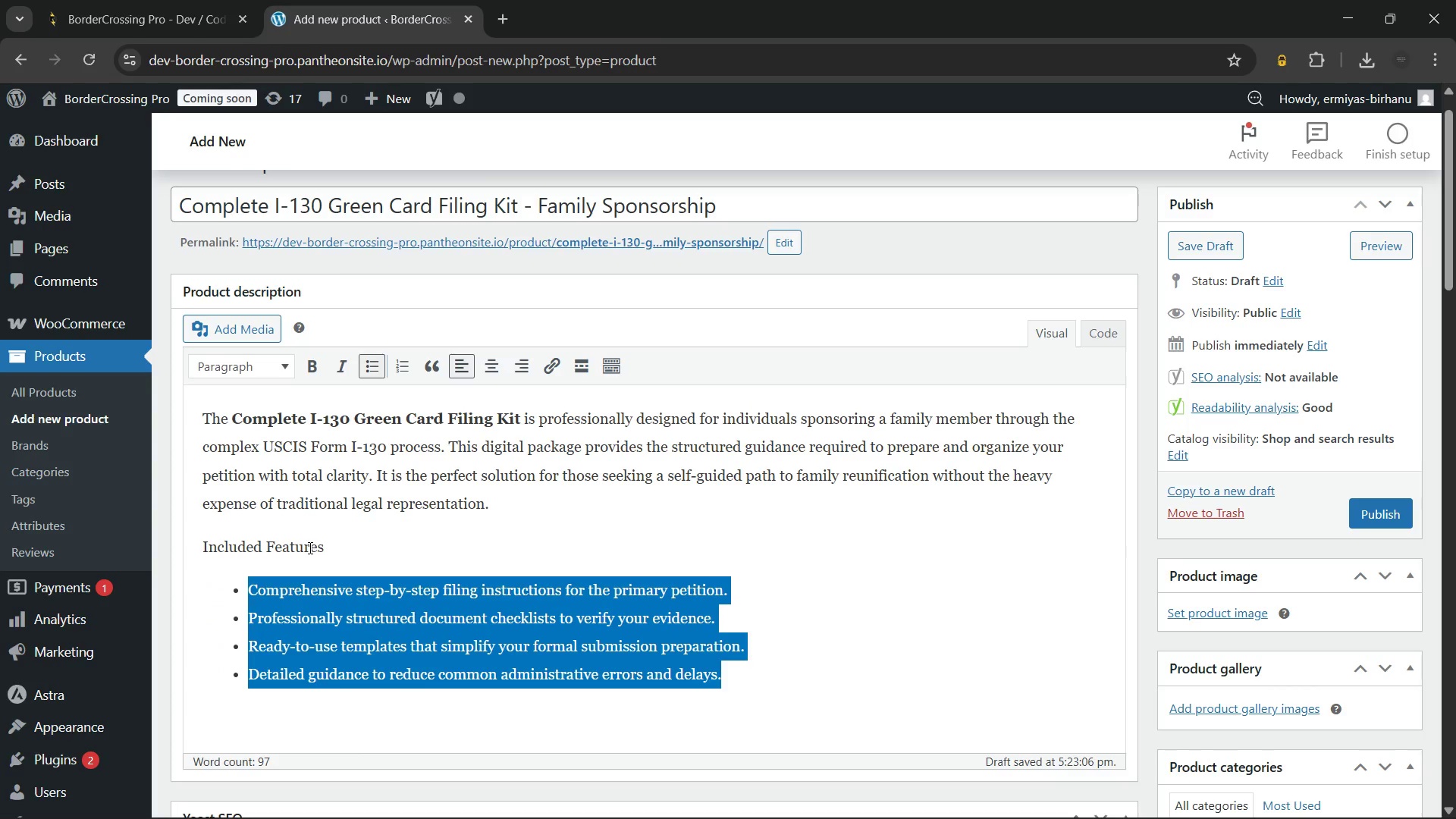 
double_click([309, 548])
 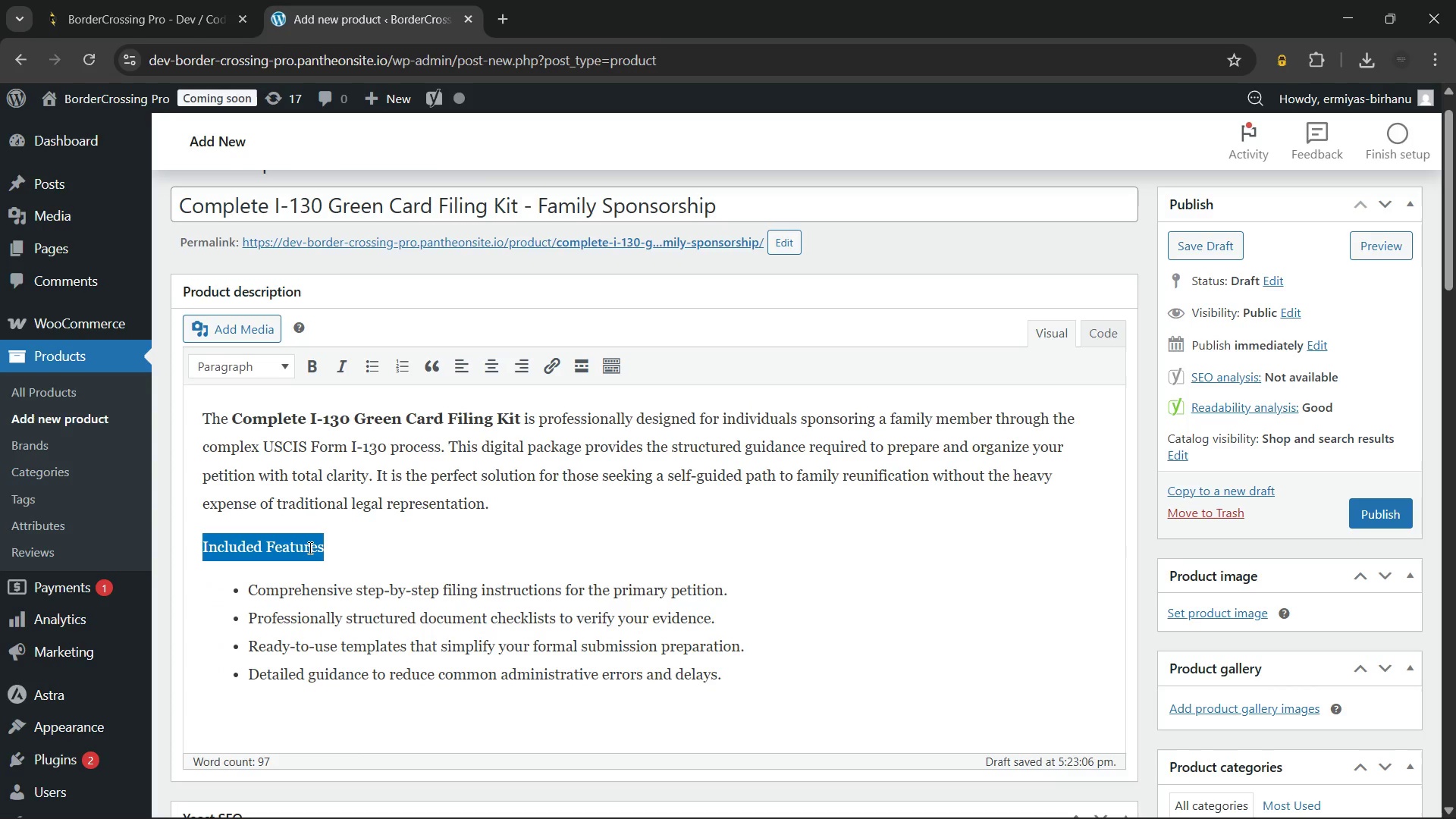 
triple_click([309, 548])
 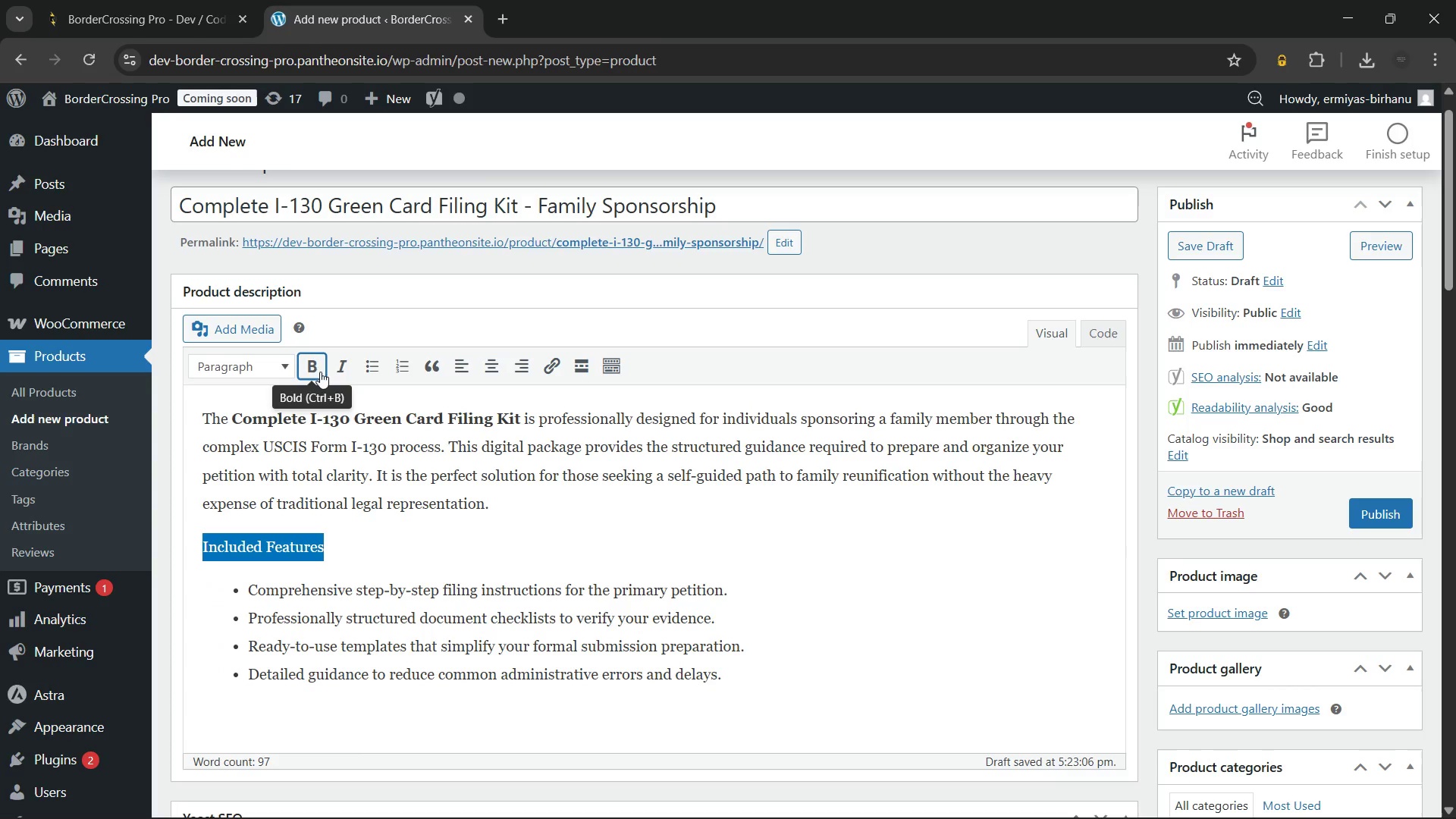 
left_click([294, 366])
 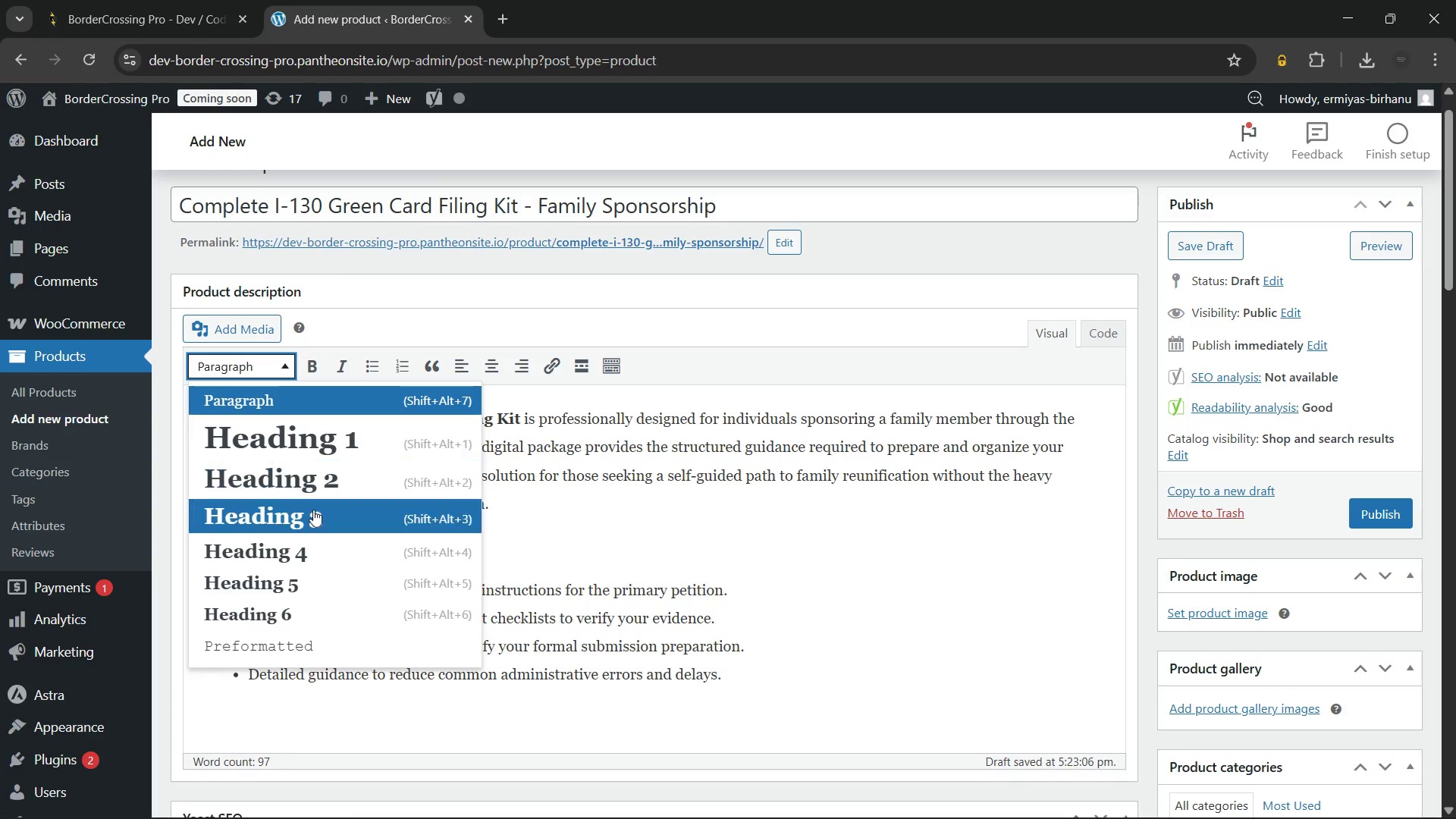 
left_click([313, 510])
 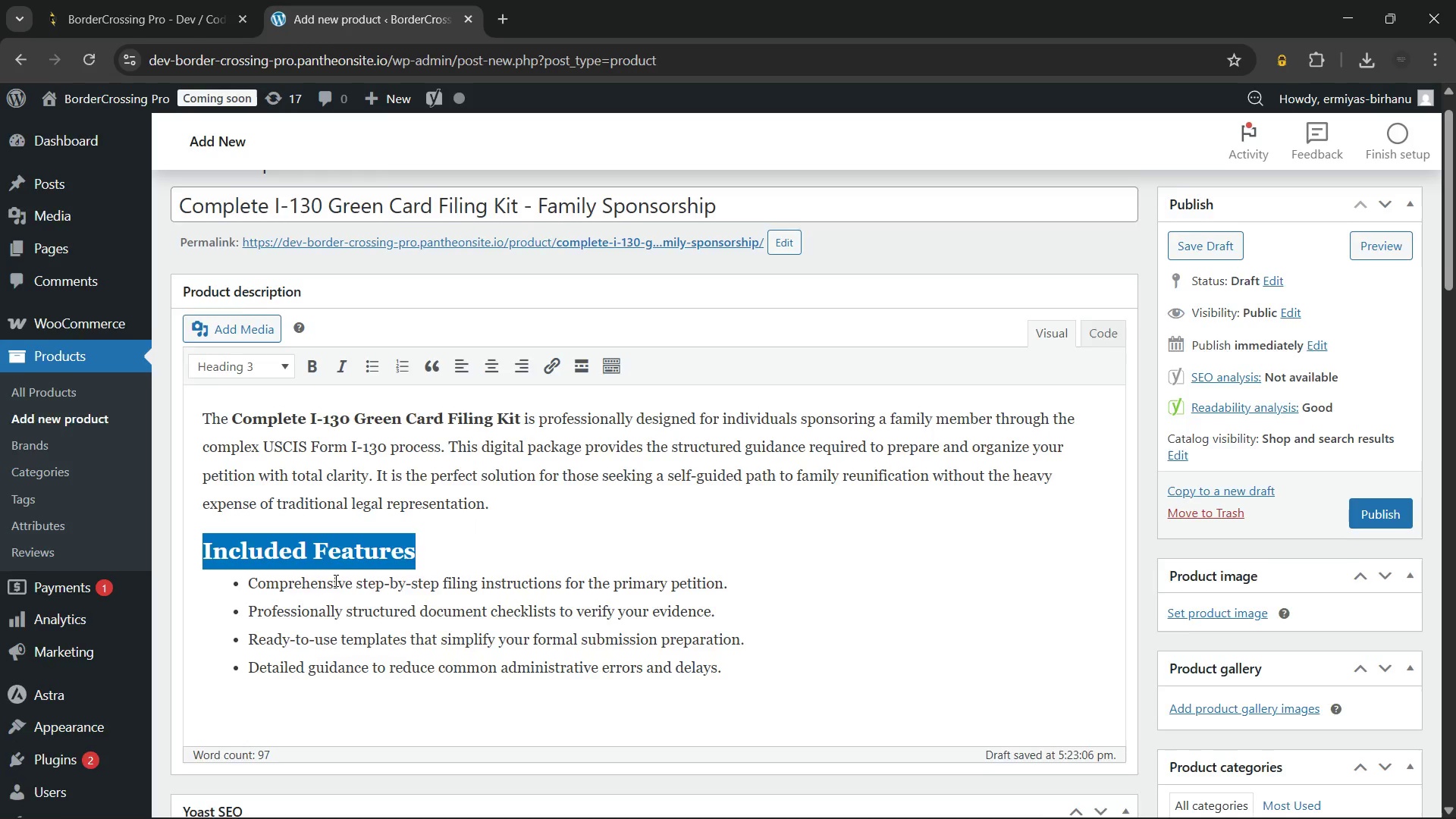 
scroll: coordinate [334, 580], scroll_direction: none, amount: 0.0
 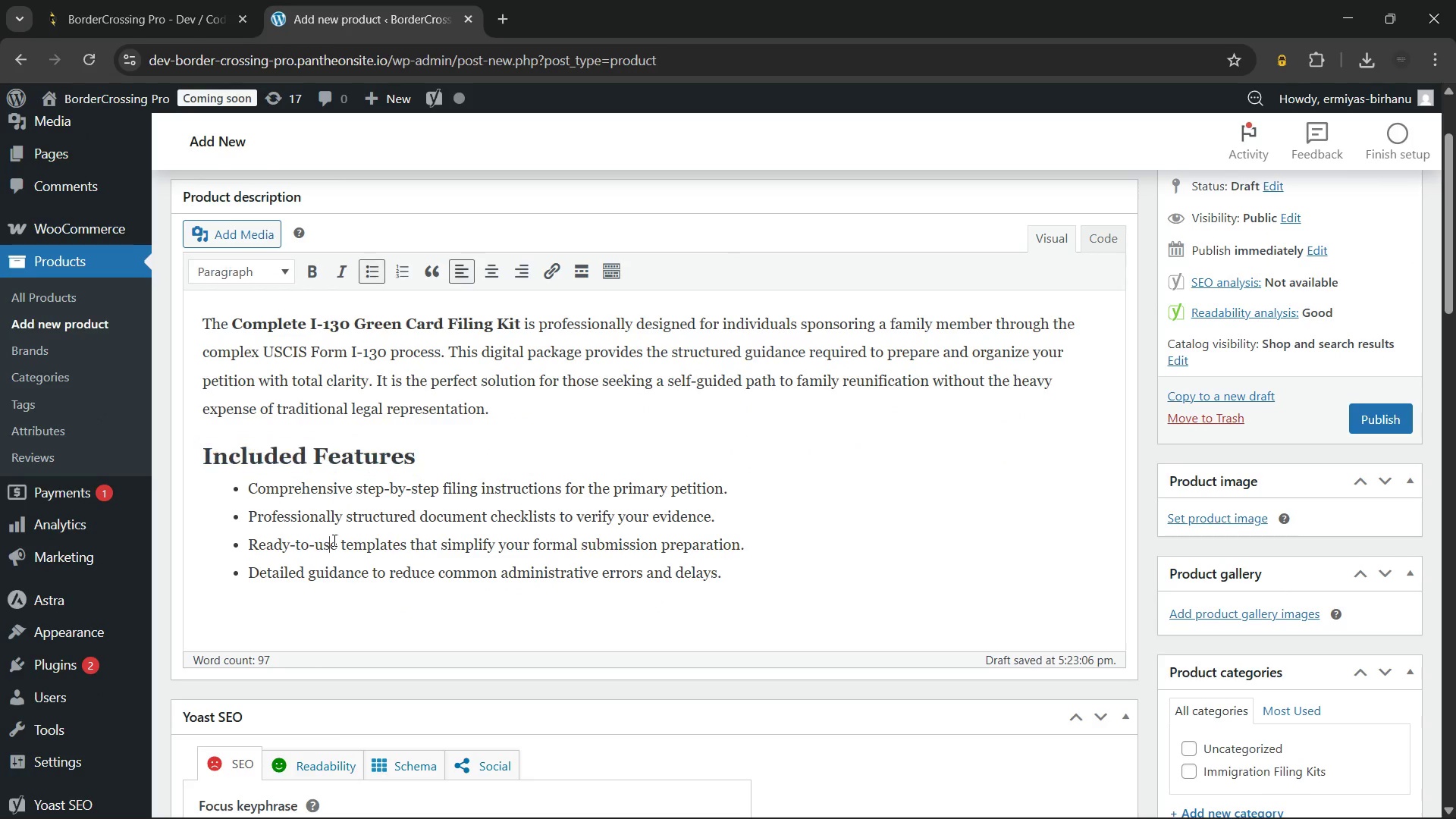 
left_click([333, 540])
 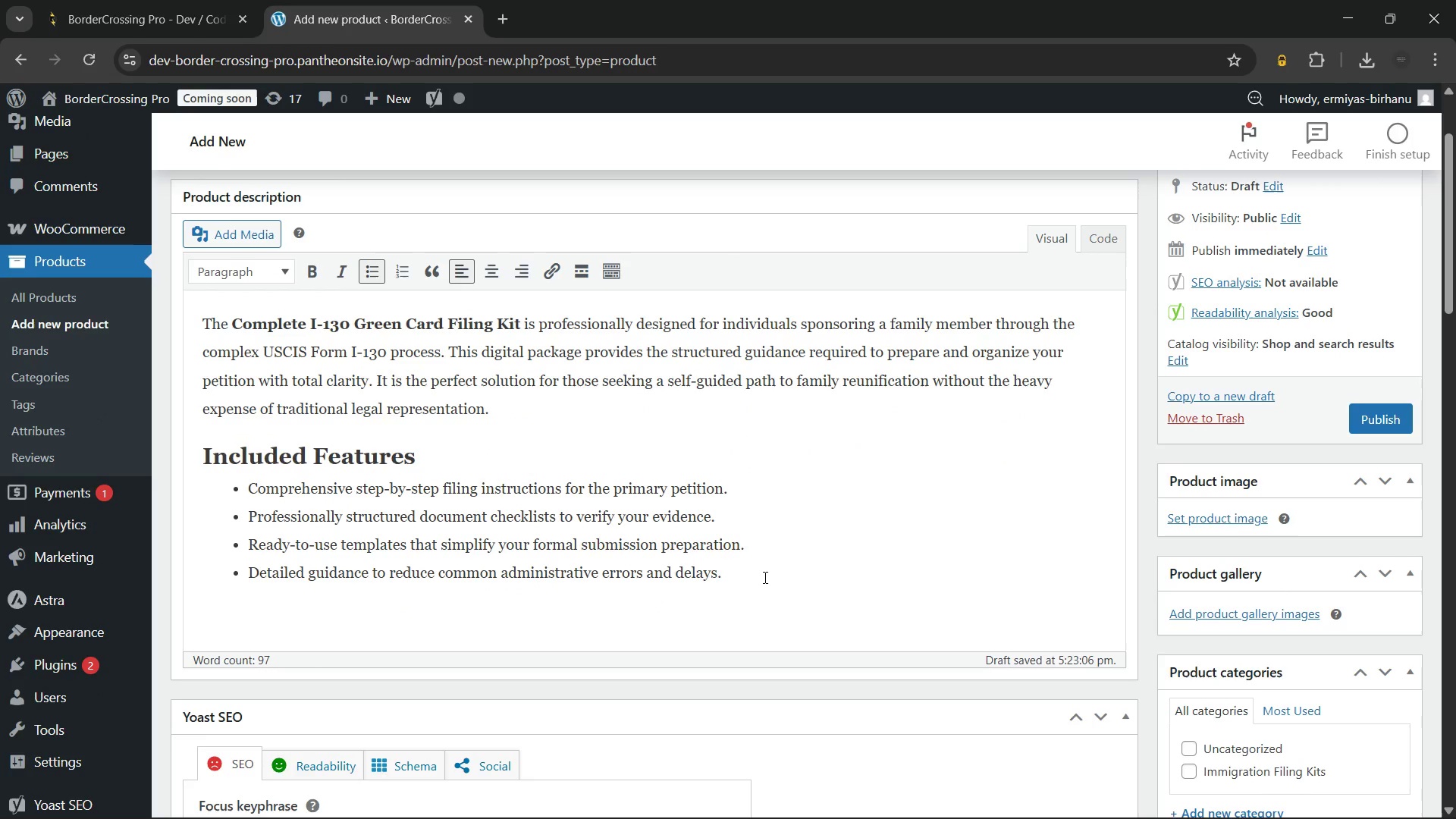 
left_click([765, 574])
 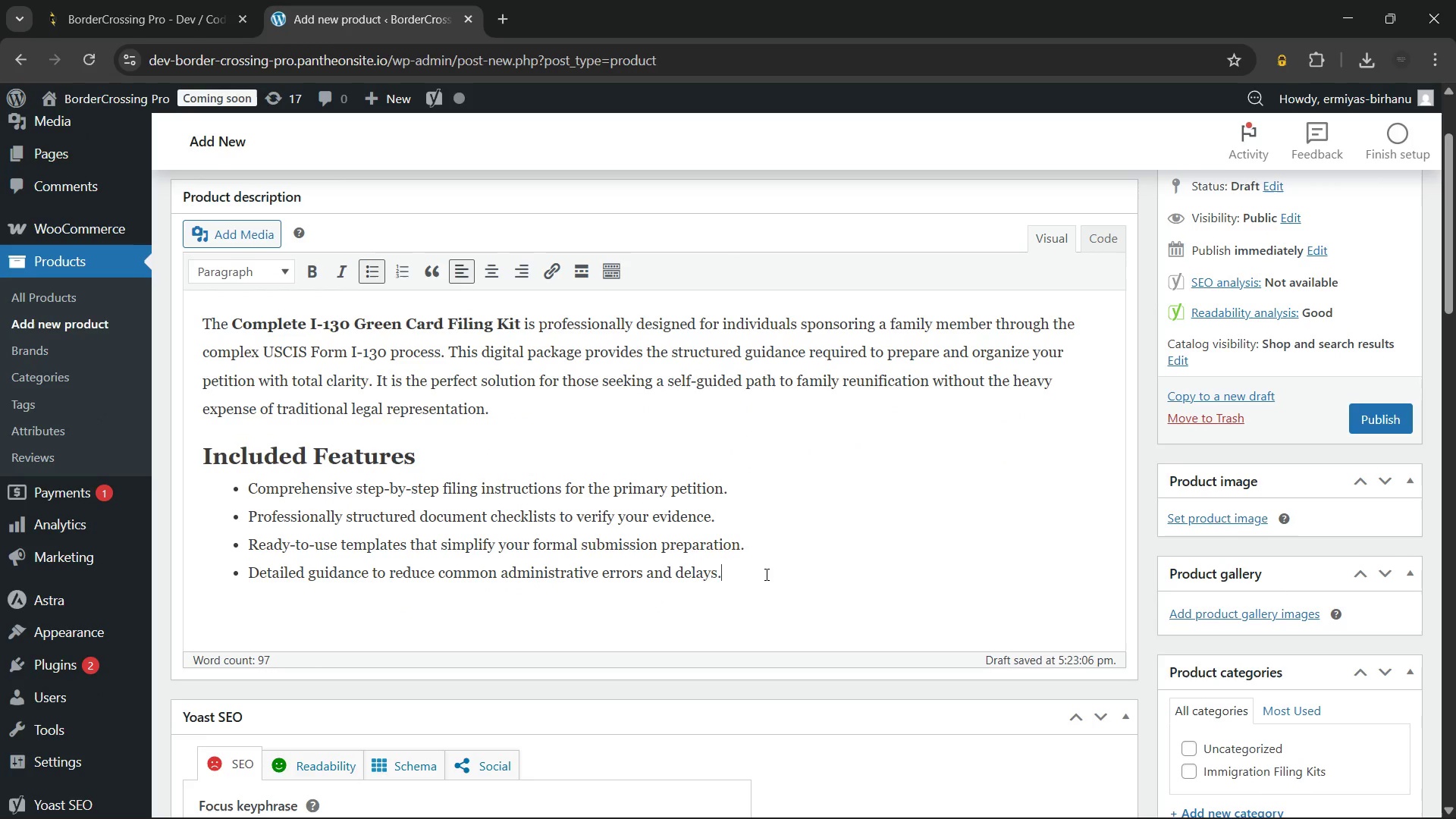 
key(Enter)
 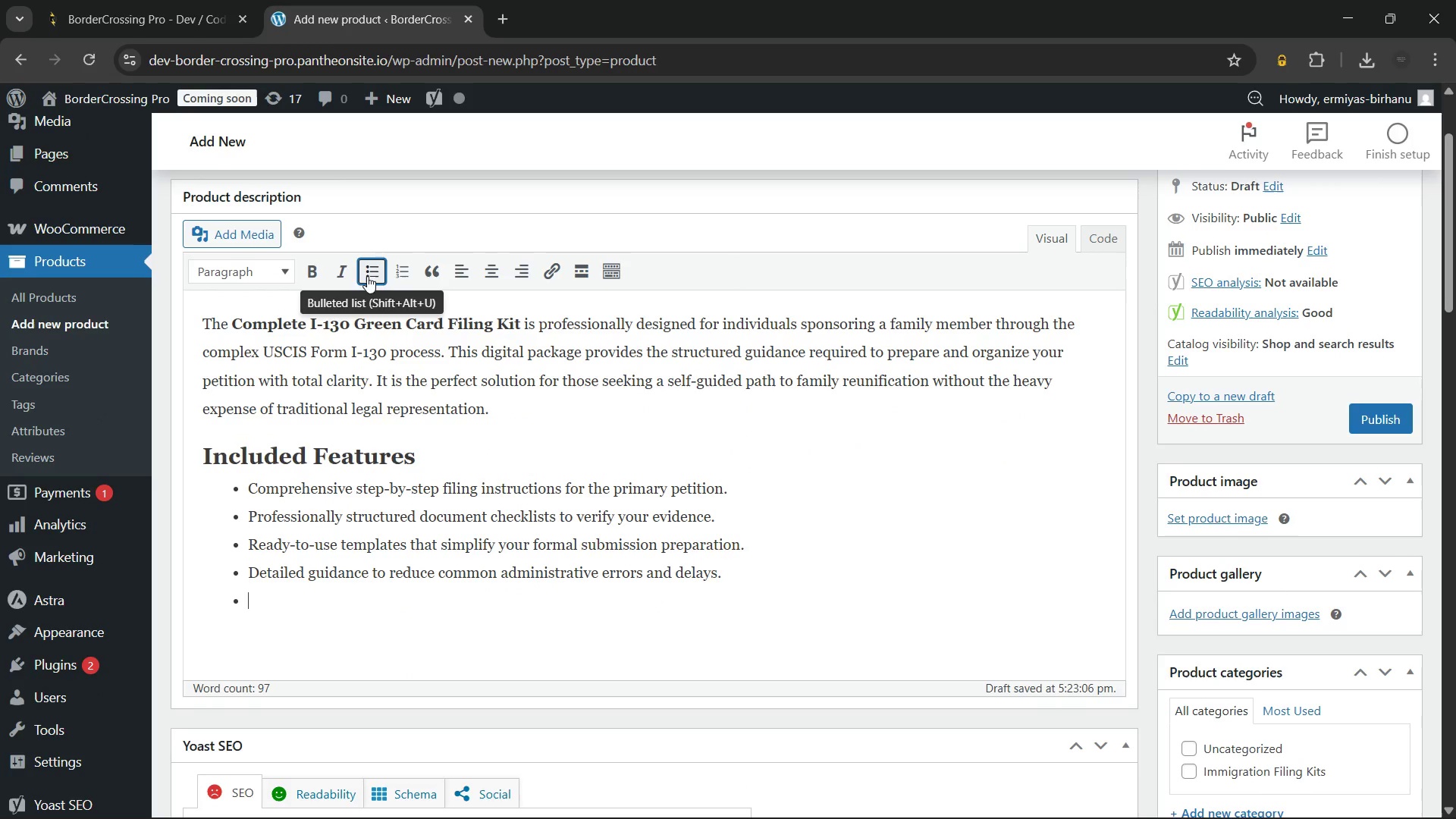 
left_click([367, 271])
 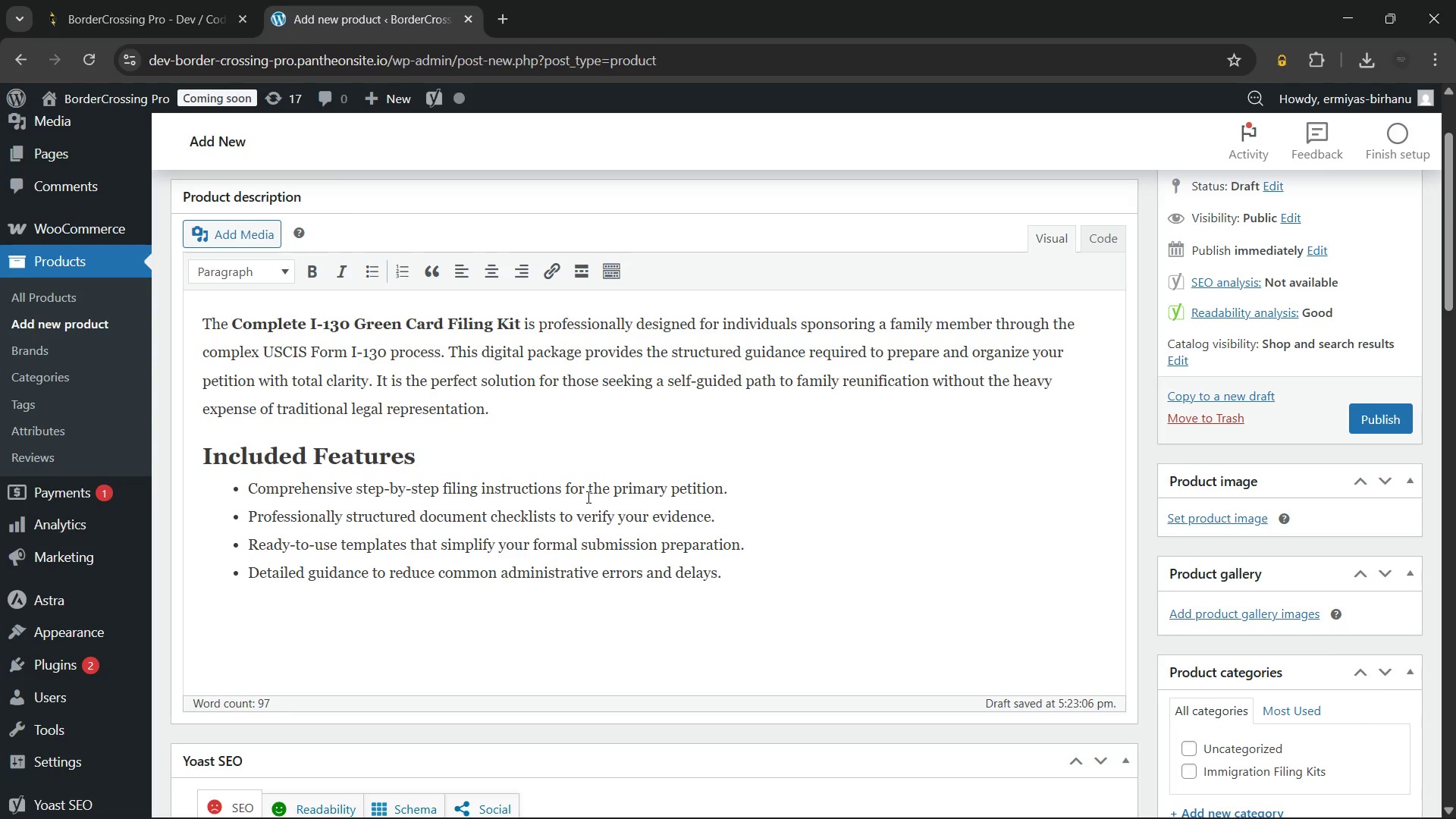 
wait(27.06)
 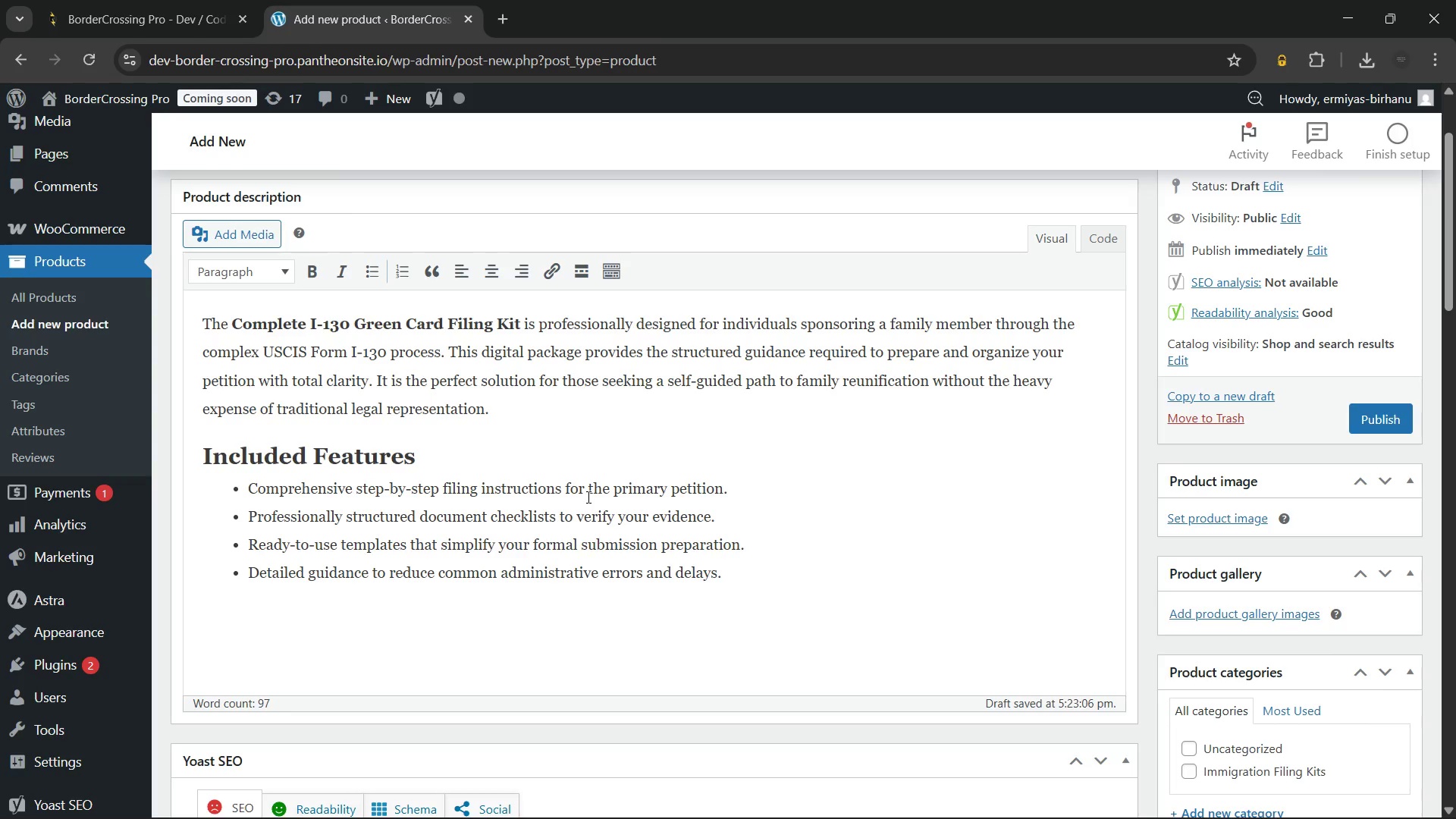 
type(Core Benefits)
 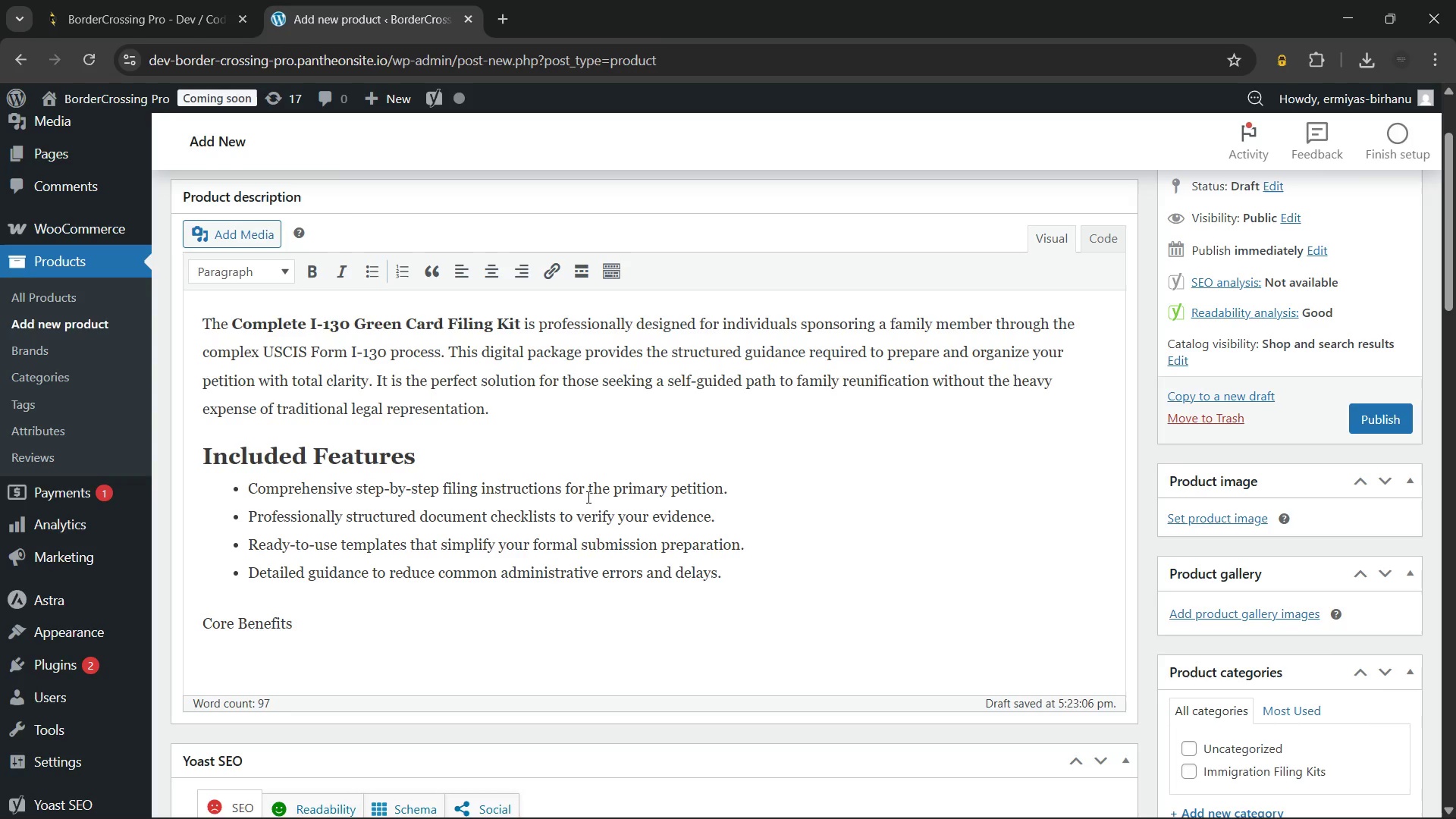 
key(Enter)
 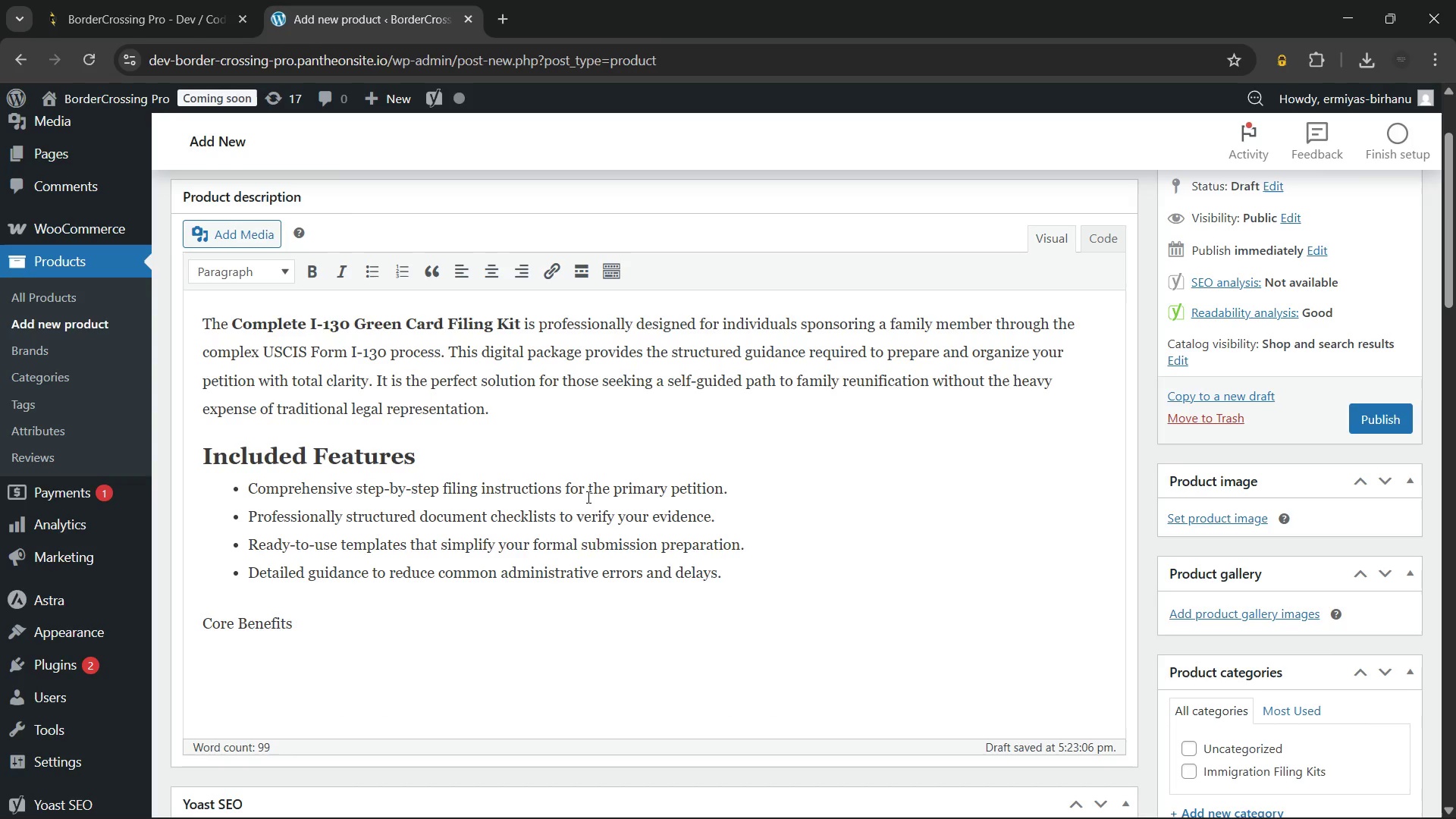 
type(By utilizing this kit, you gain the advantage of a reliable, organized system that protects your time and effort. You will move through the sponsorship process with precision, ensuring very supporting document)
 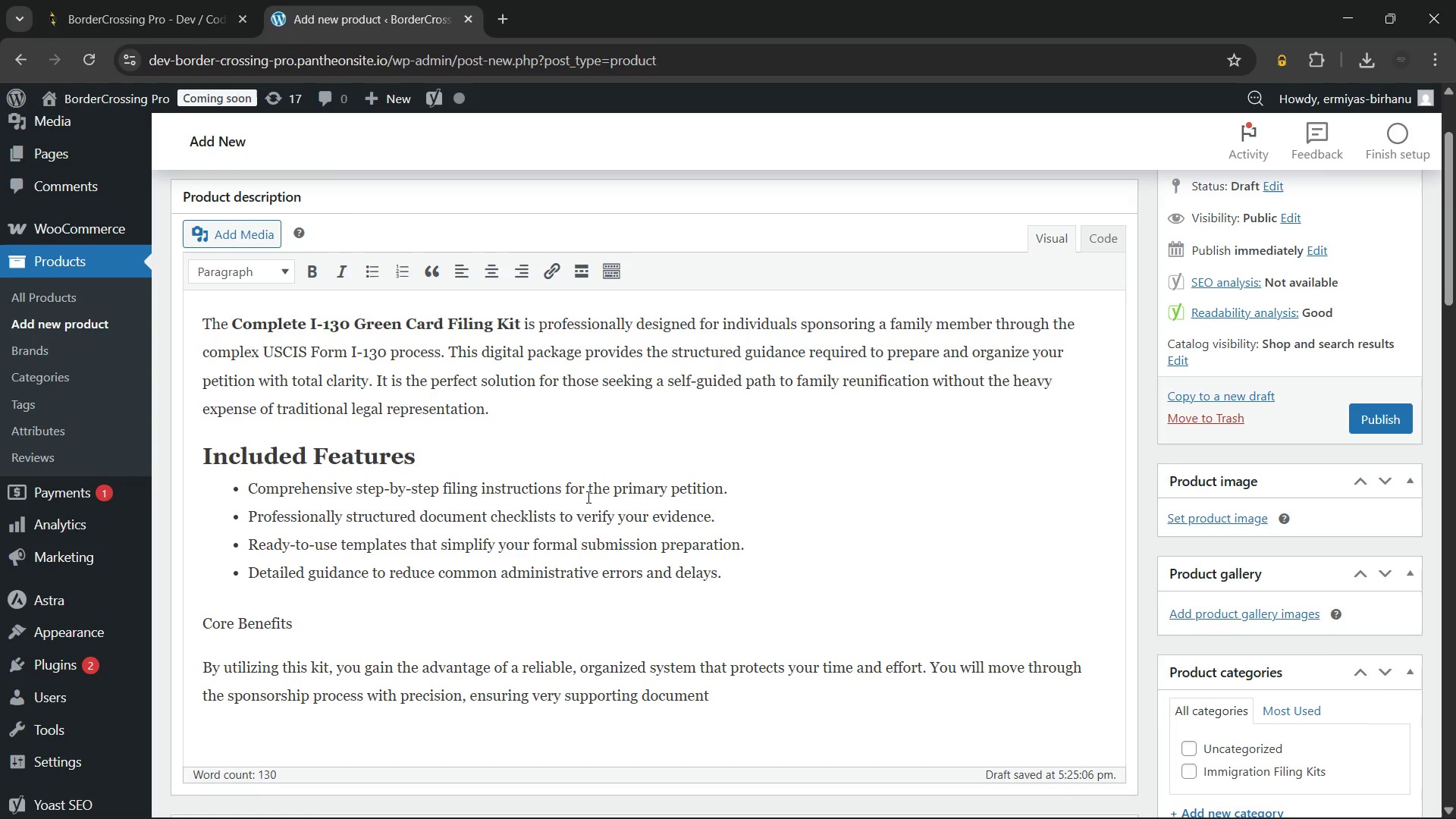 
wait(5.73)
 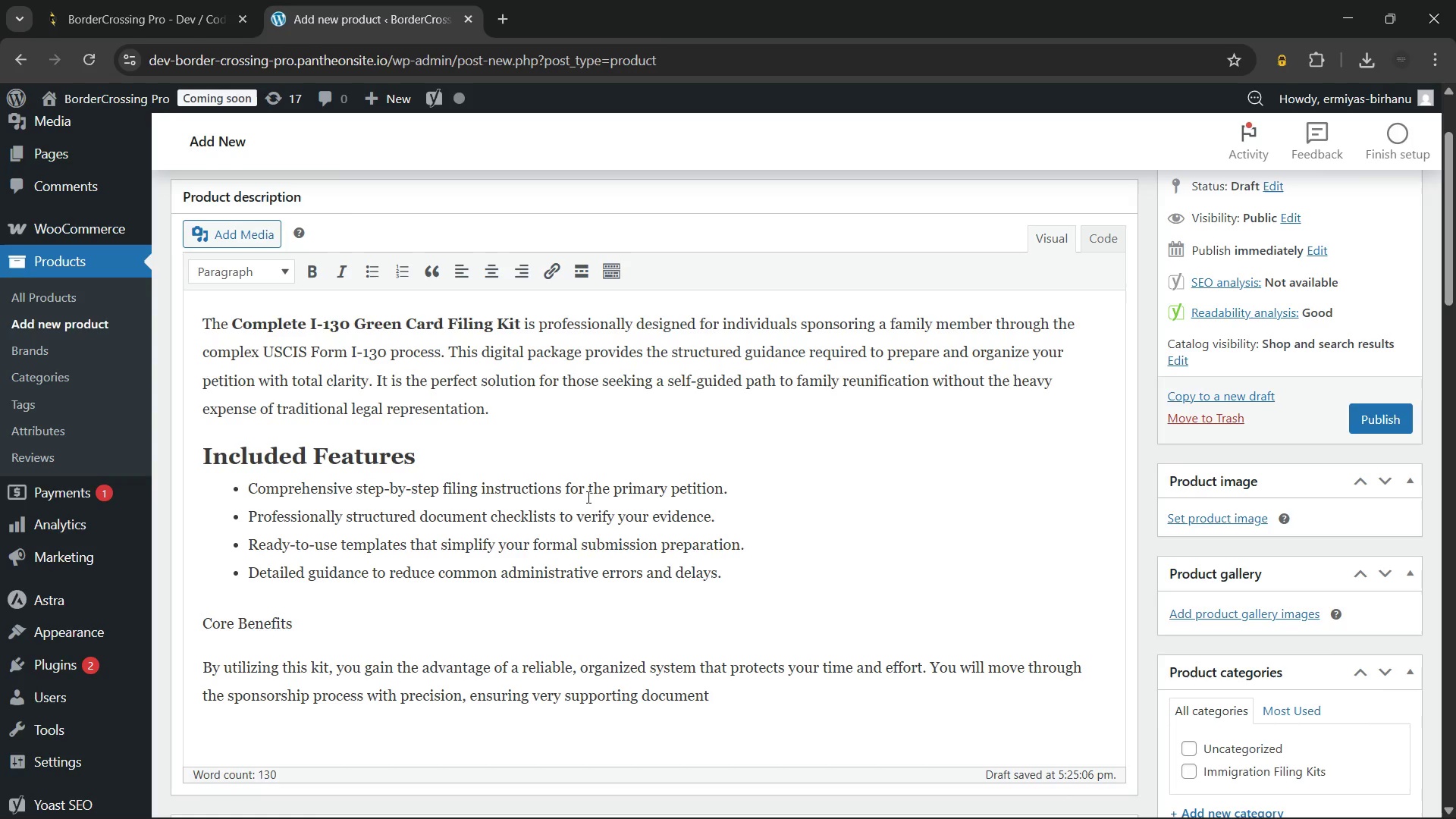 
hold_key(key=Backspace, duration=1.03)
 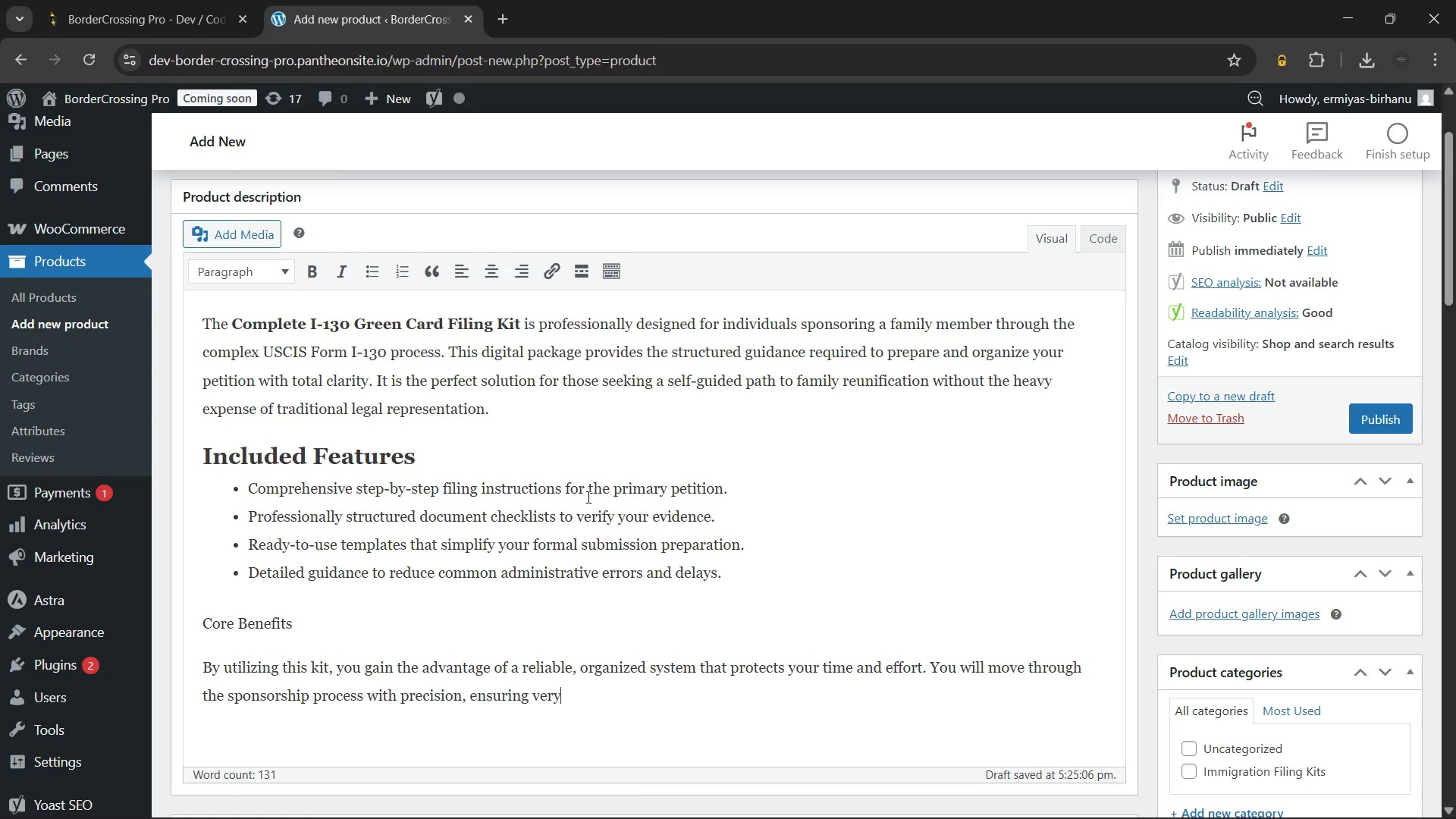 
key(Backspace)
key(Backspace)
key(Backspace)
key(Backspace)
key(Backspace)
type(every )
 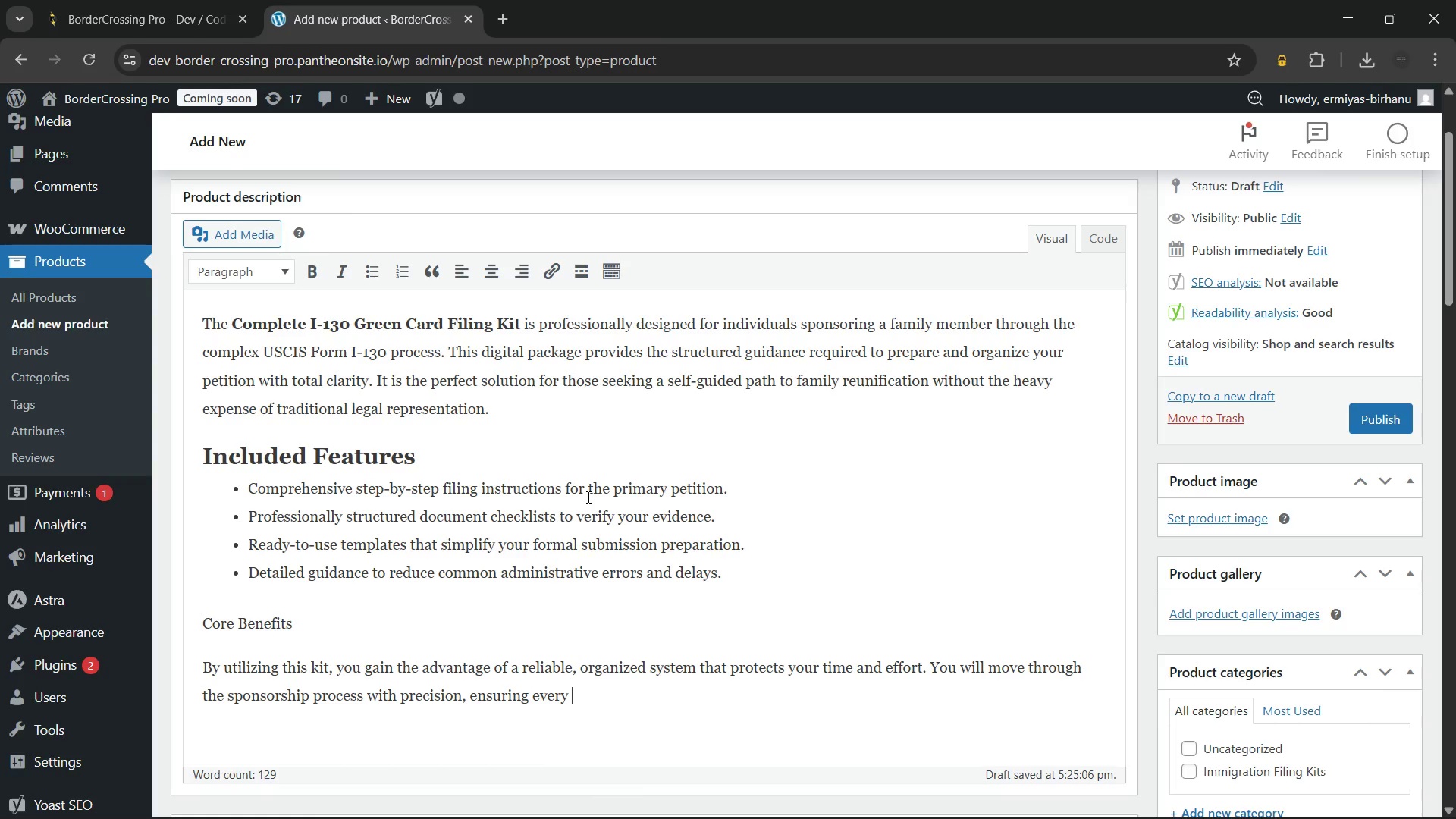 
type(supporting document is correctly formatted and included.)
 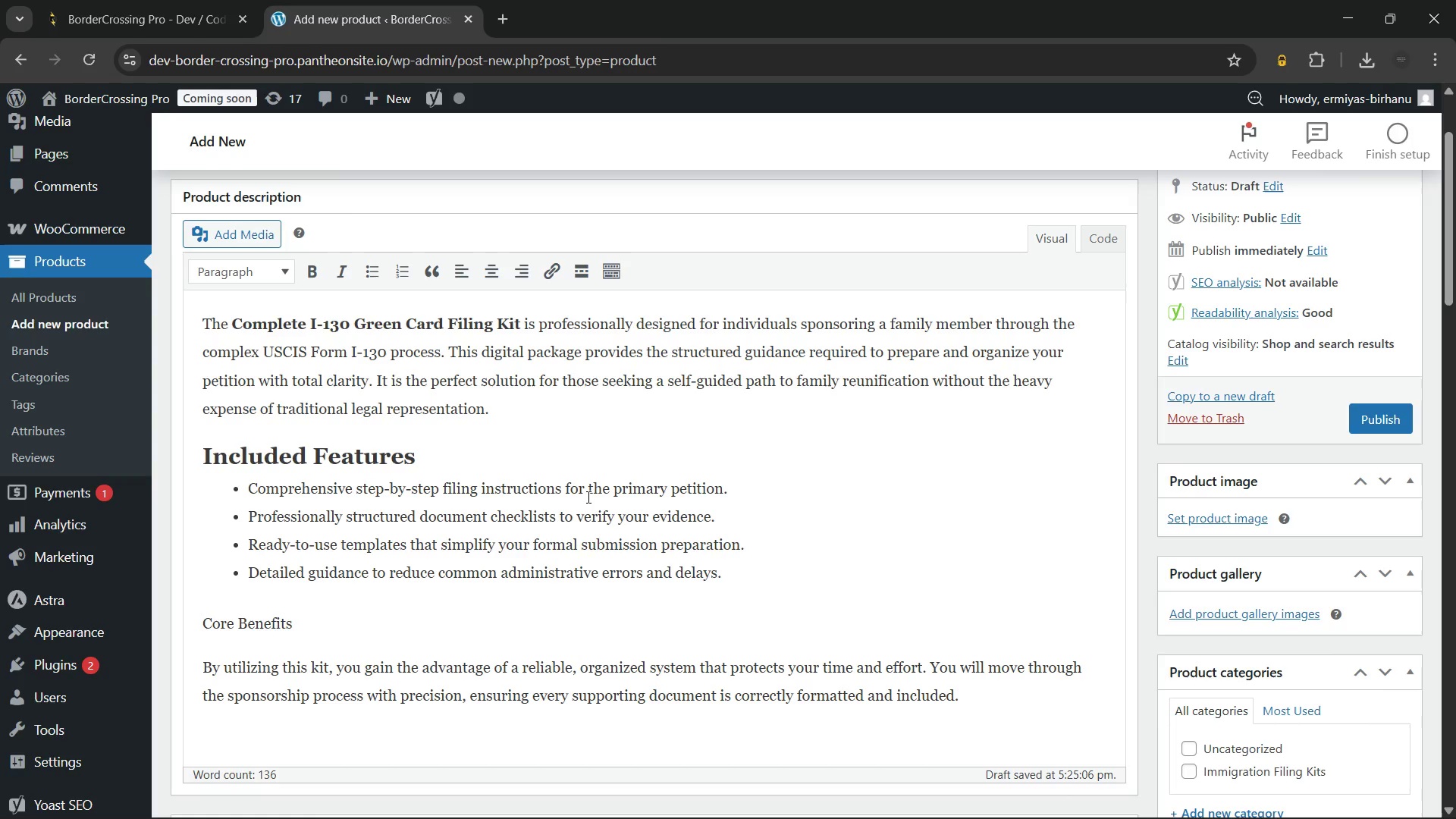 
wait(20.7)
 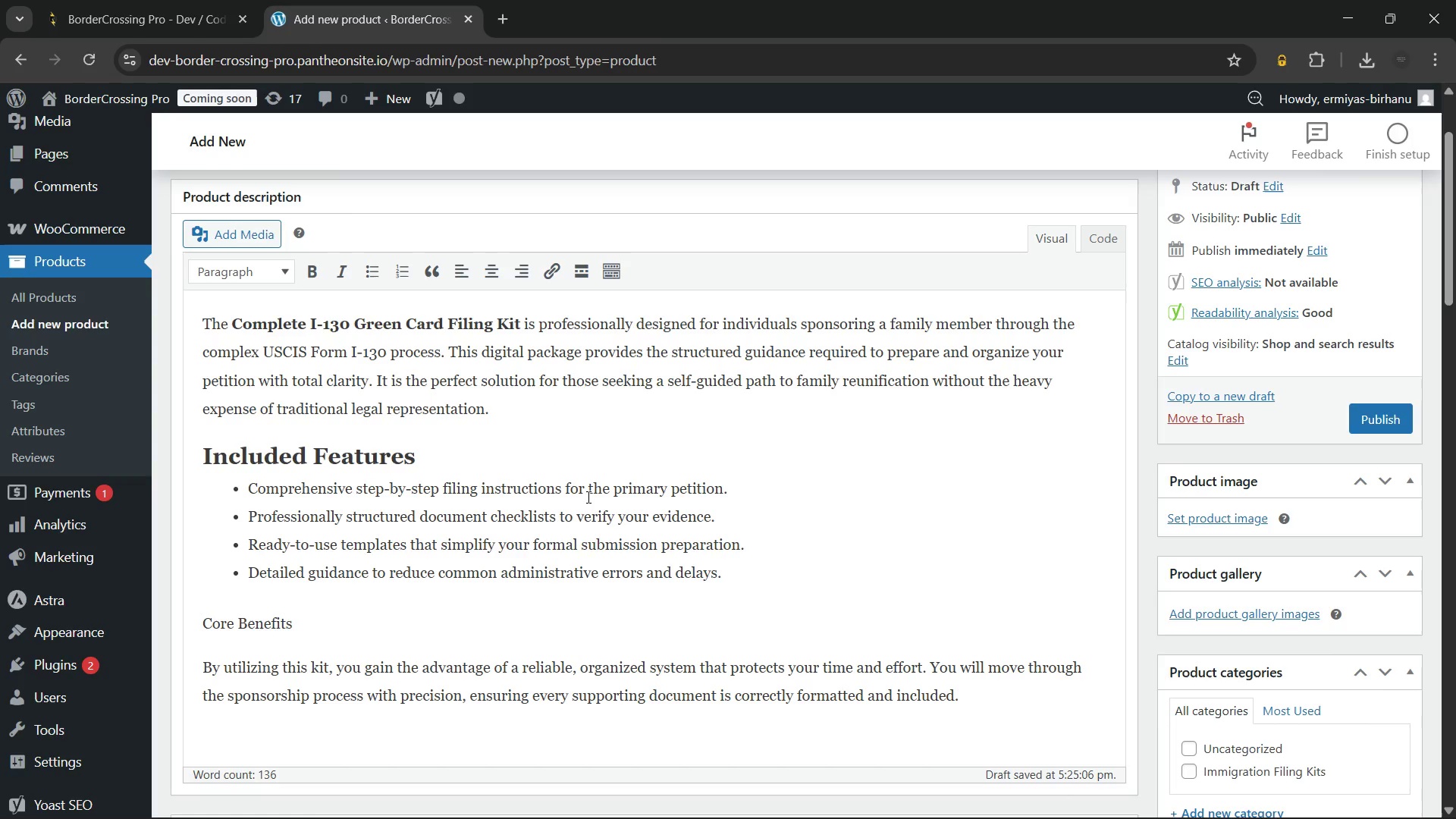 
key(Enter)
 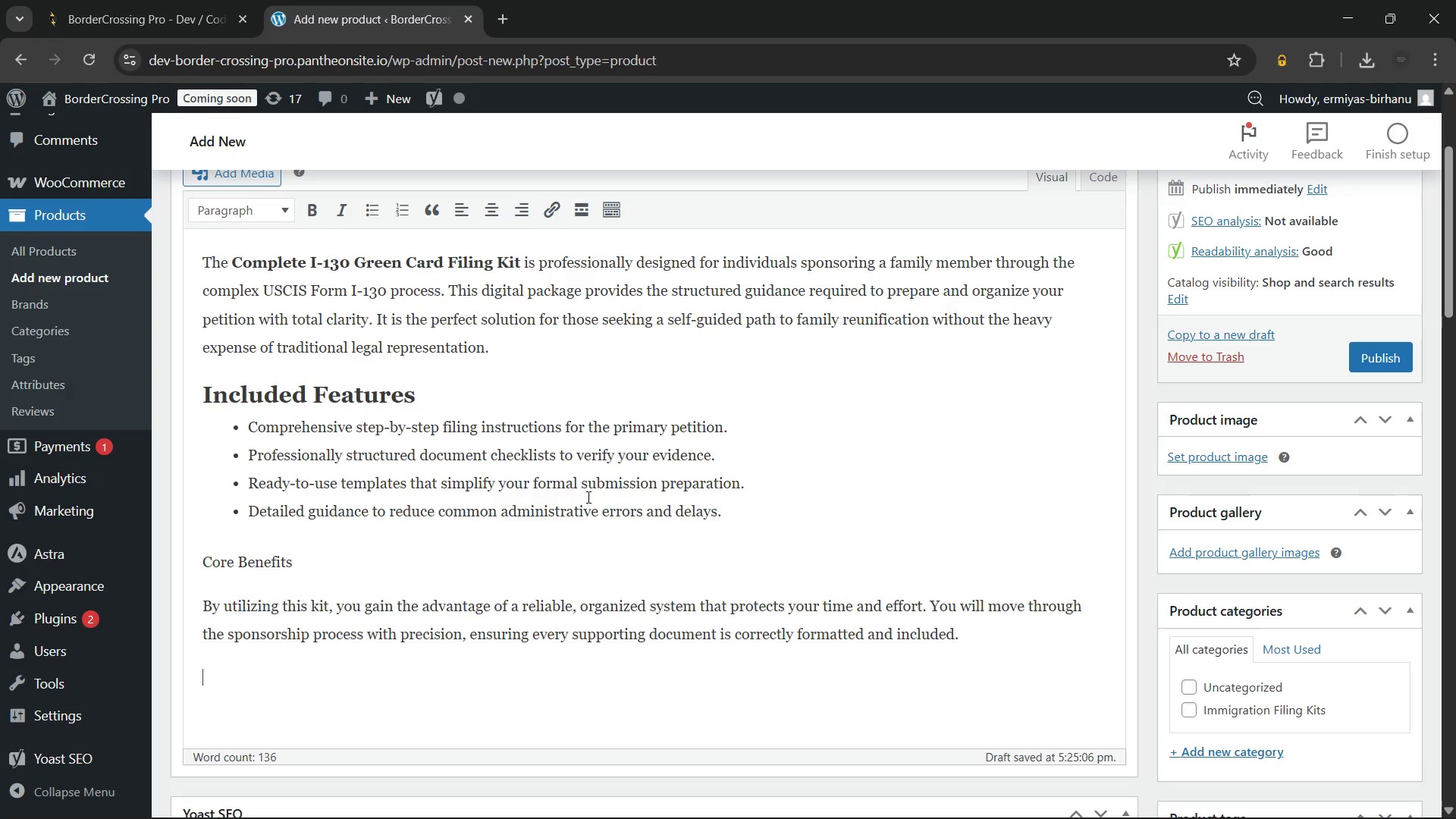 
type(Le)
key(Backspace)
key(Backspace)
key(Backspace)
 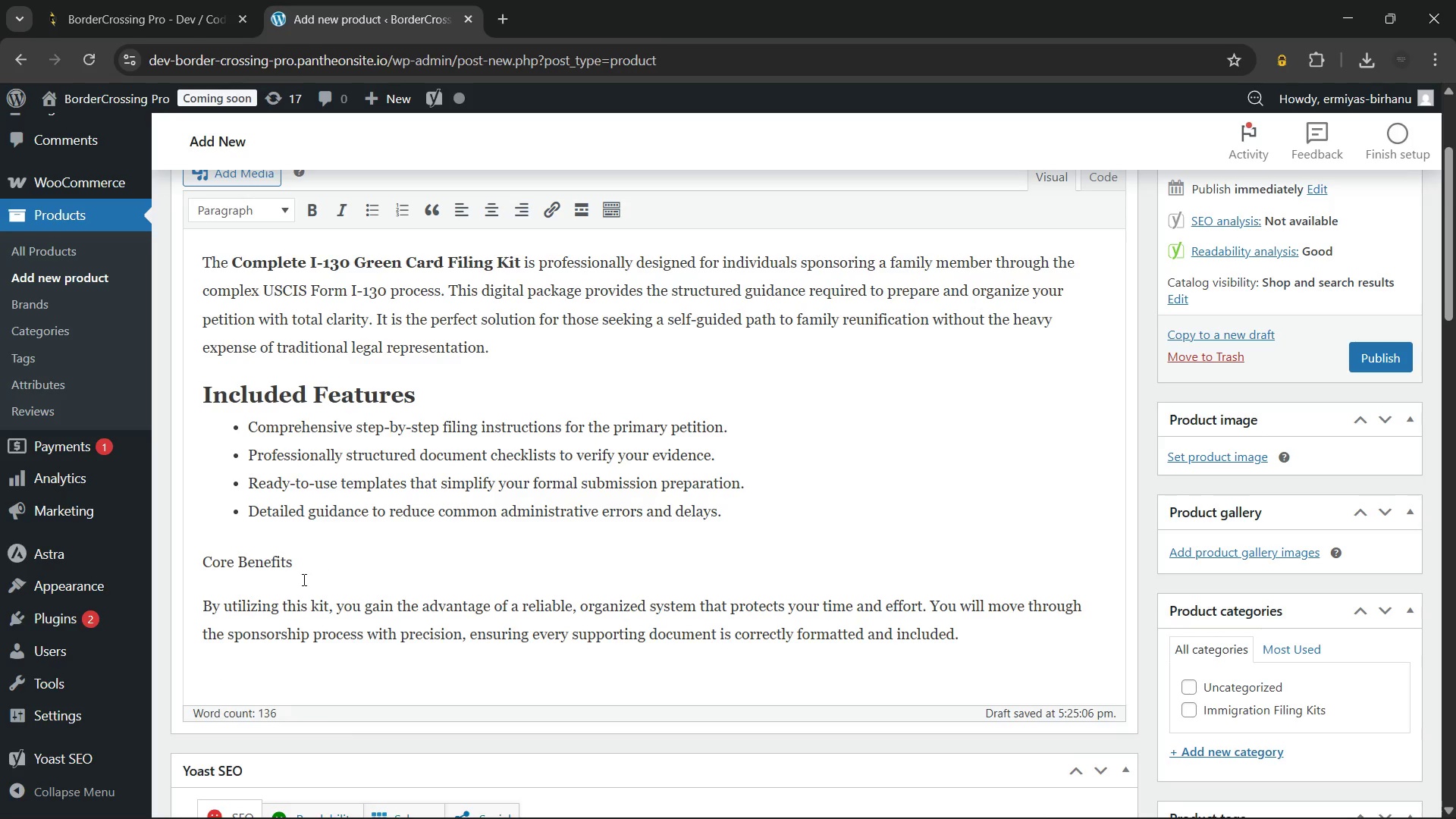 
left_click_drag(start_coordinate=[303, 566], to_coordinate=[177, 564])
 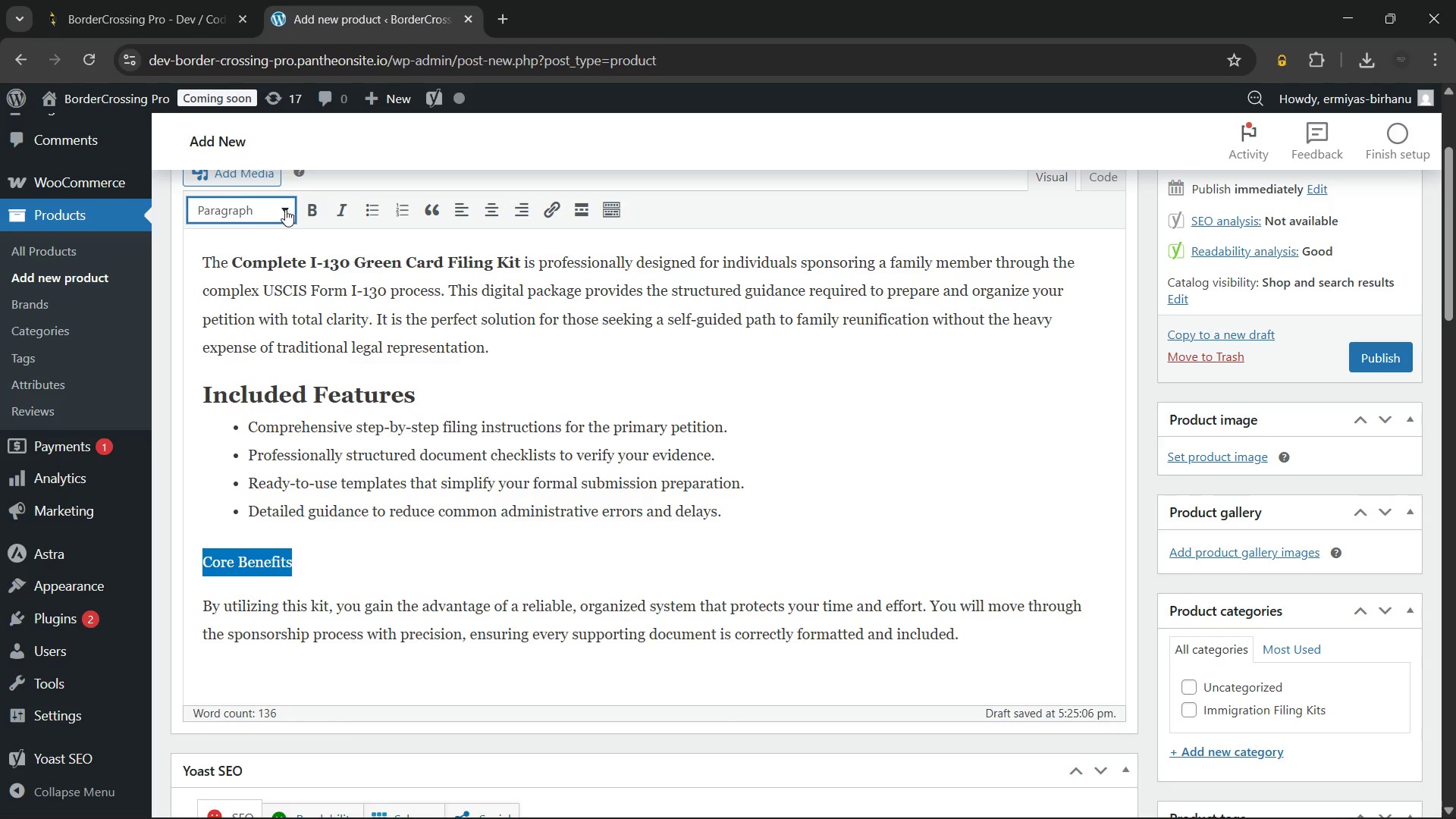 
left_click([285, 209])
 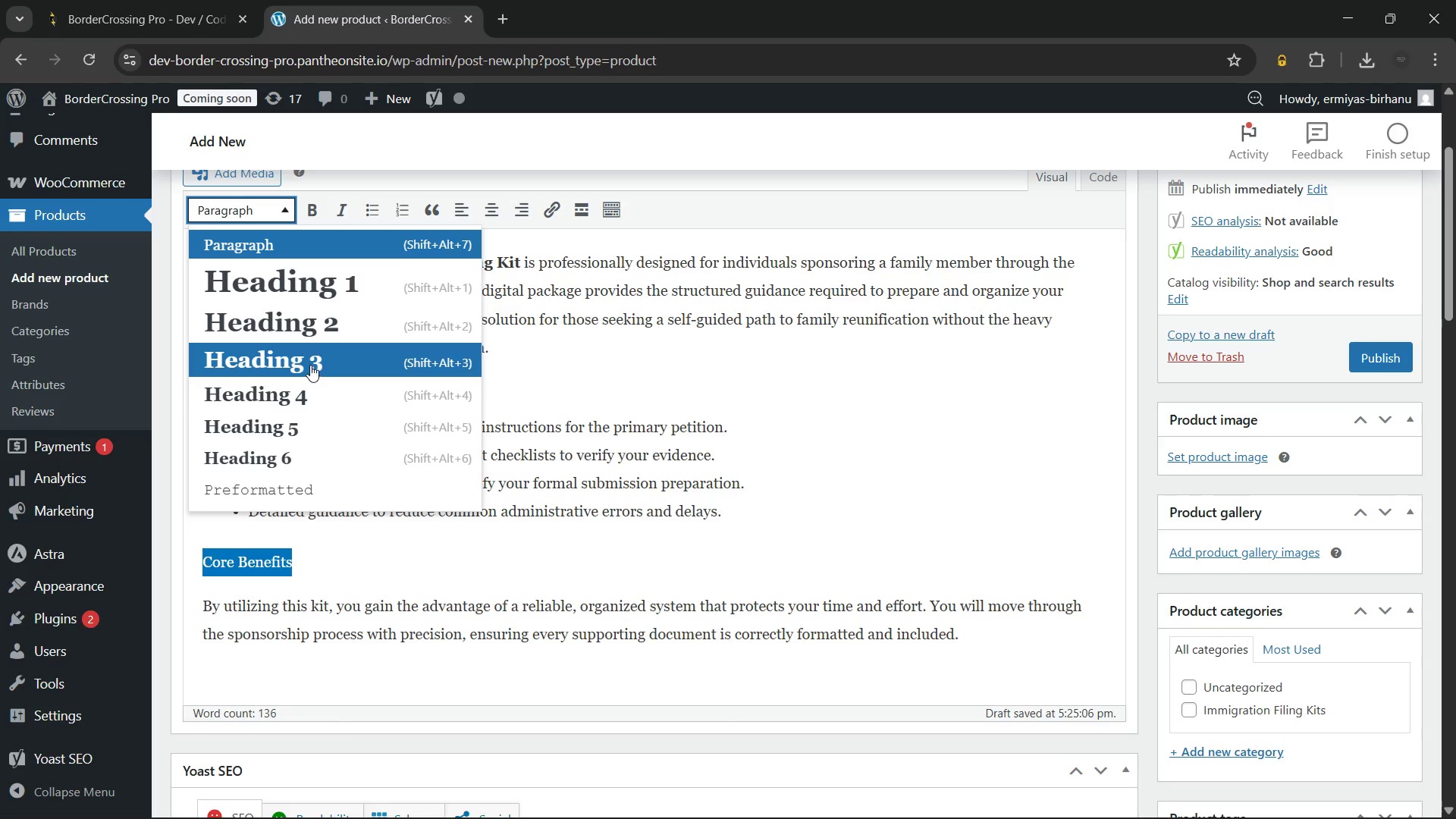 
left_click([310, 363])
 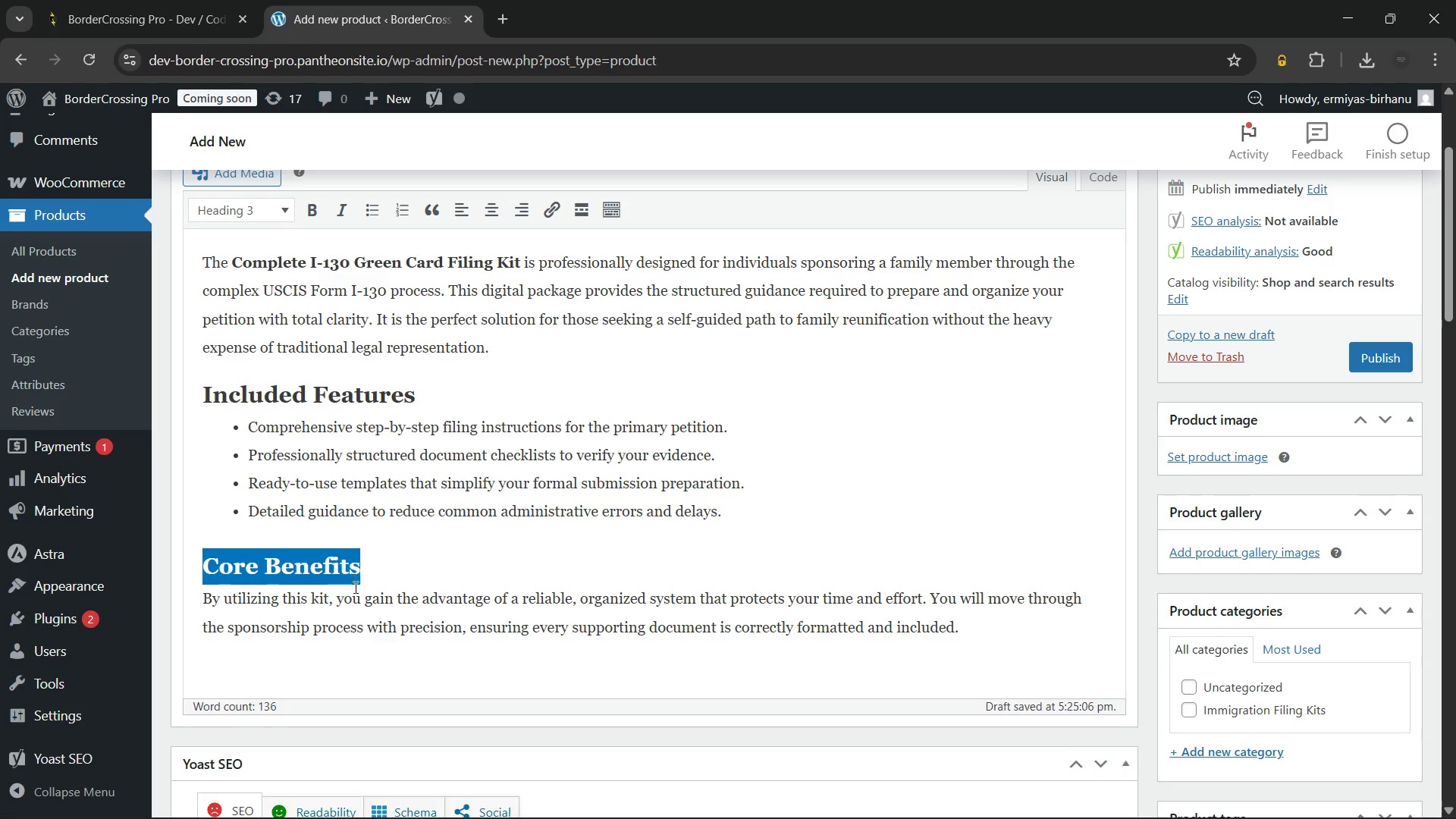 
left_click([354, 587])
 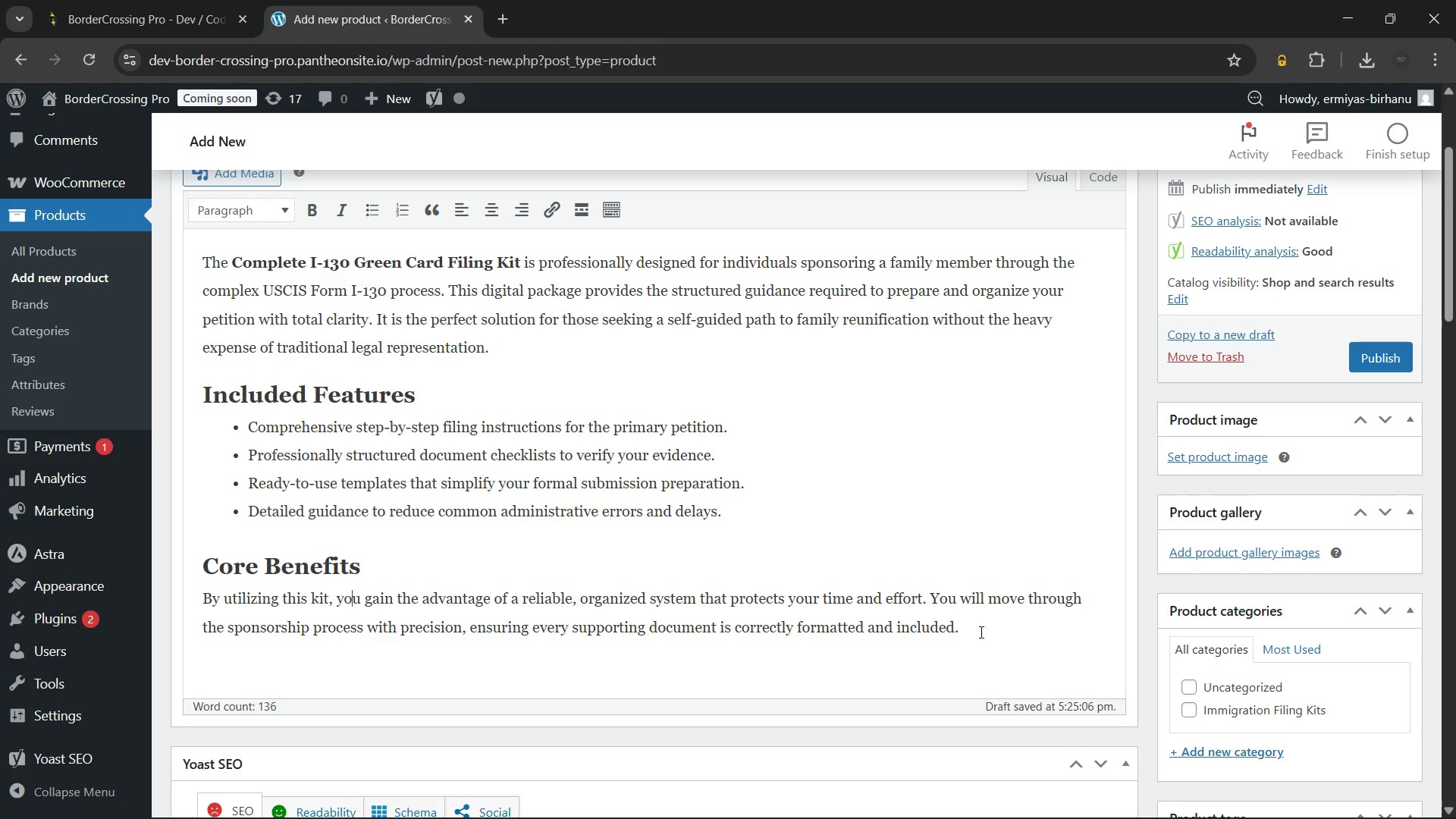 
left_click([982, 630])
 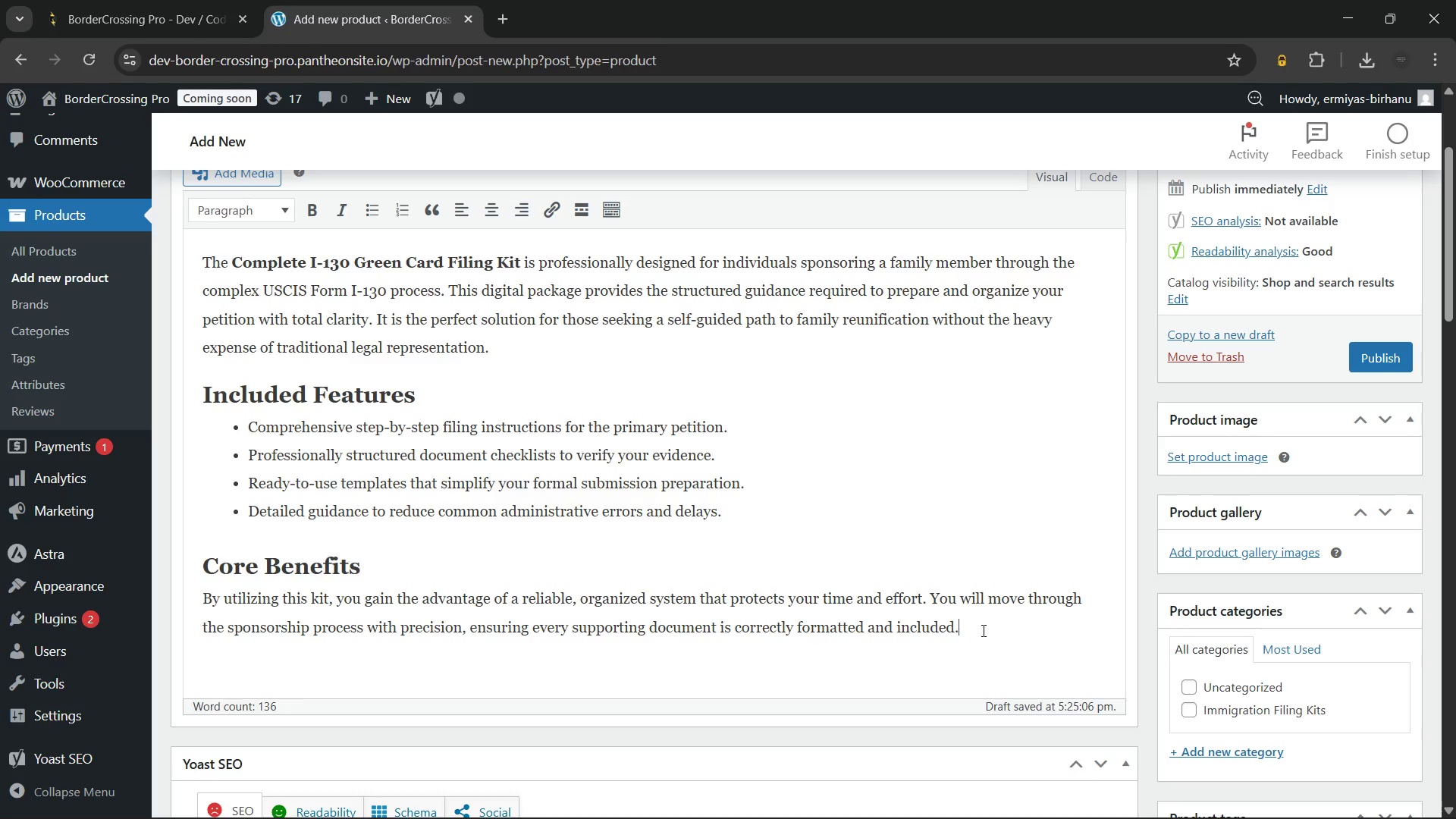 
key(Enter)
 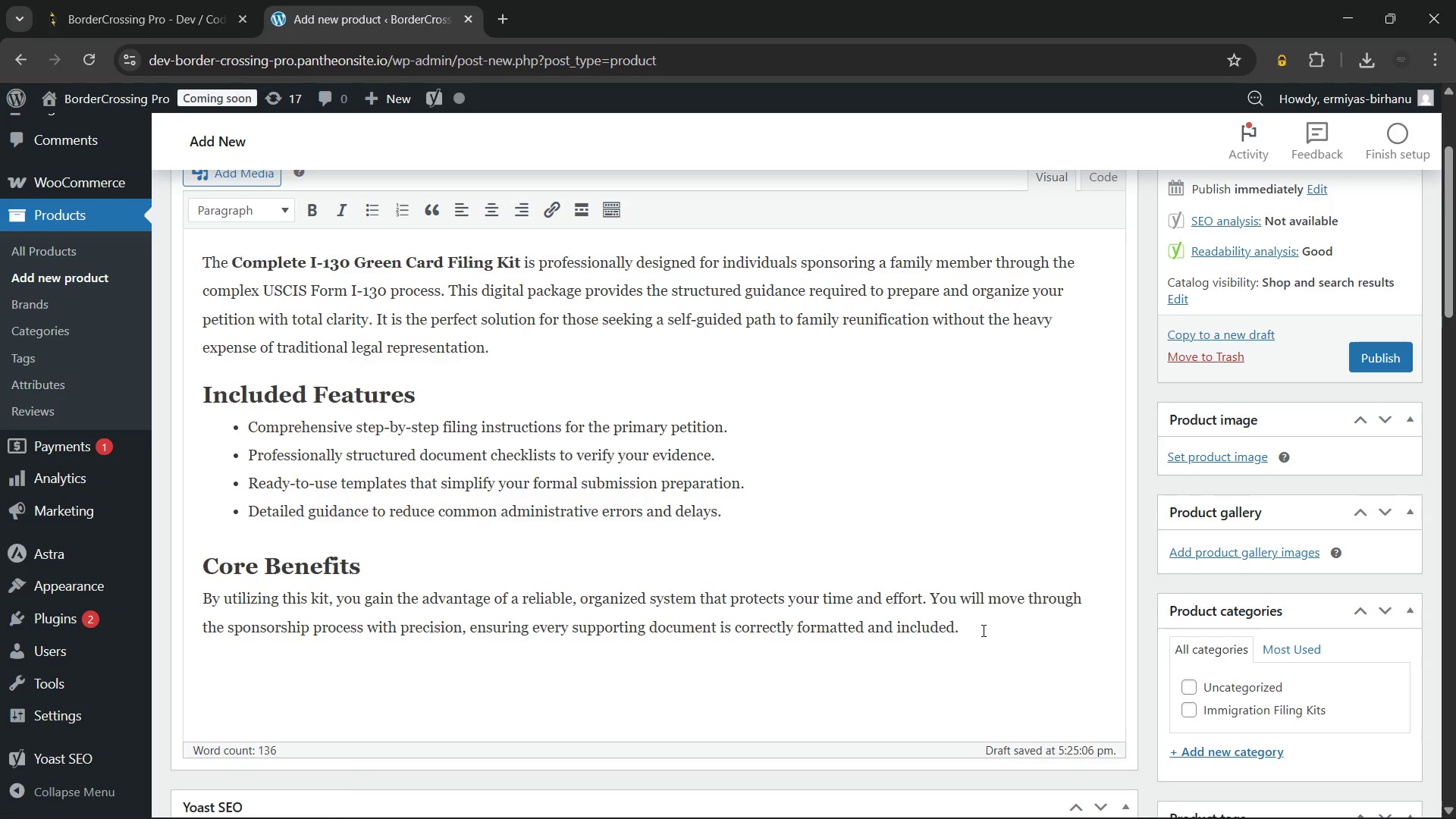 
type(Legal Disclaimer)
 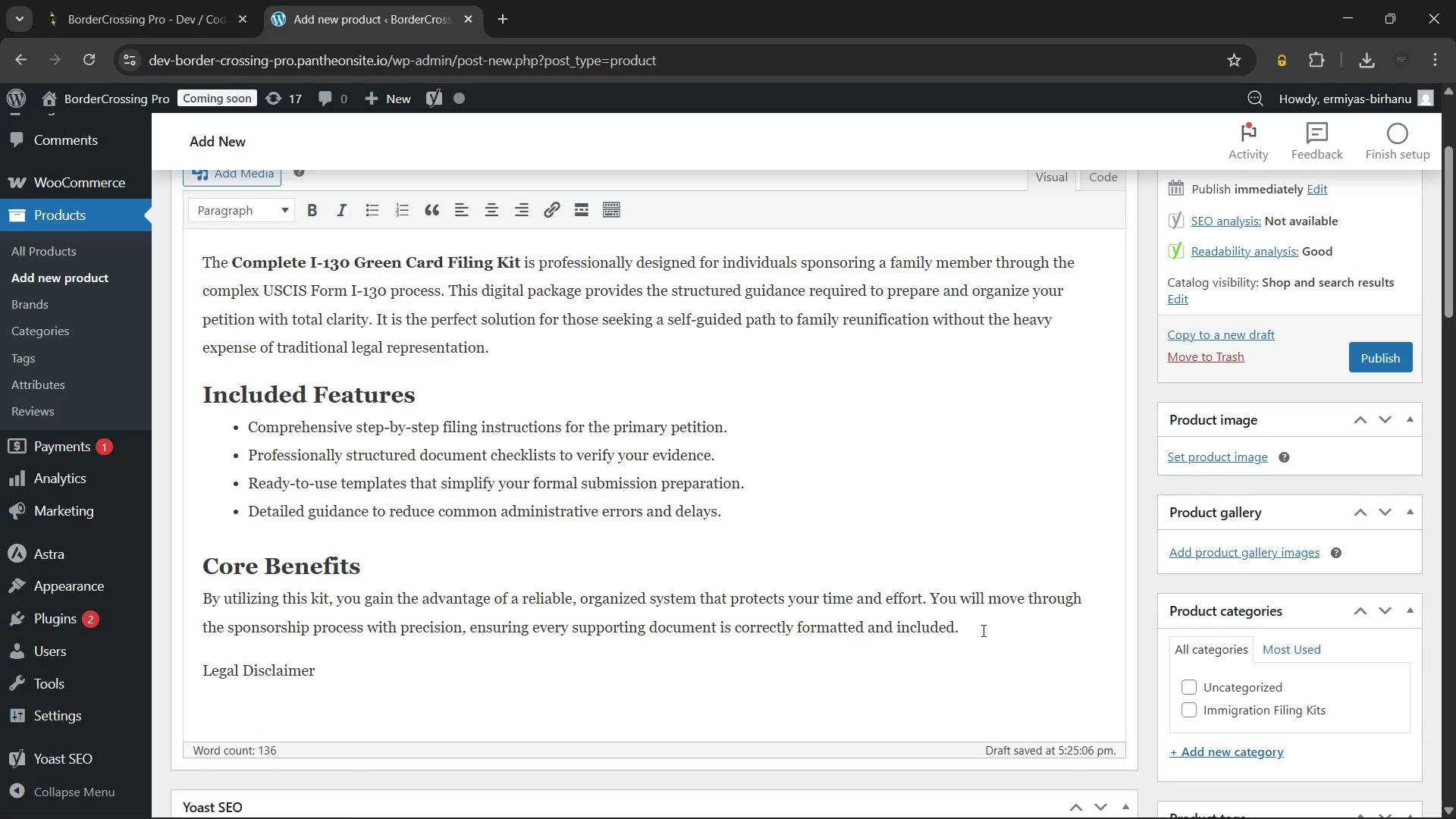 
wait(7.16)
 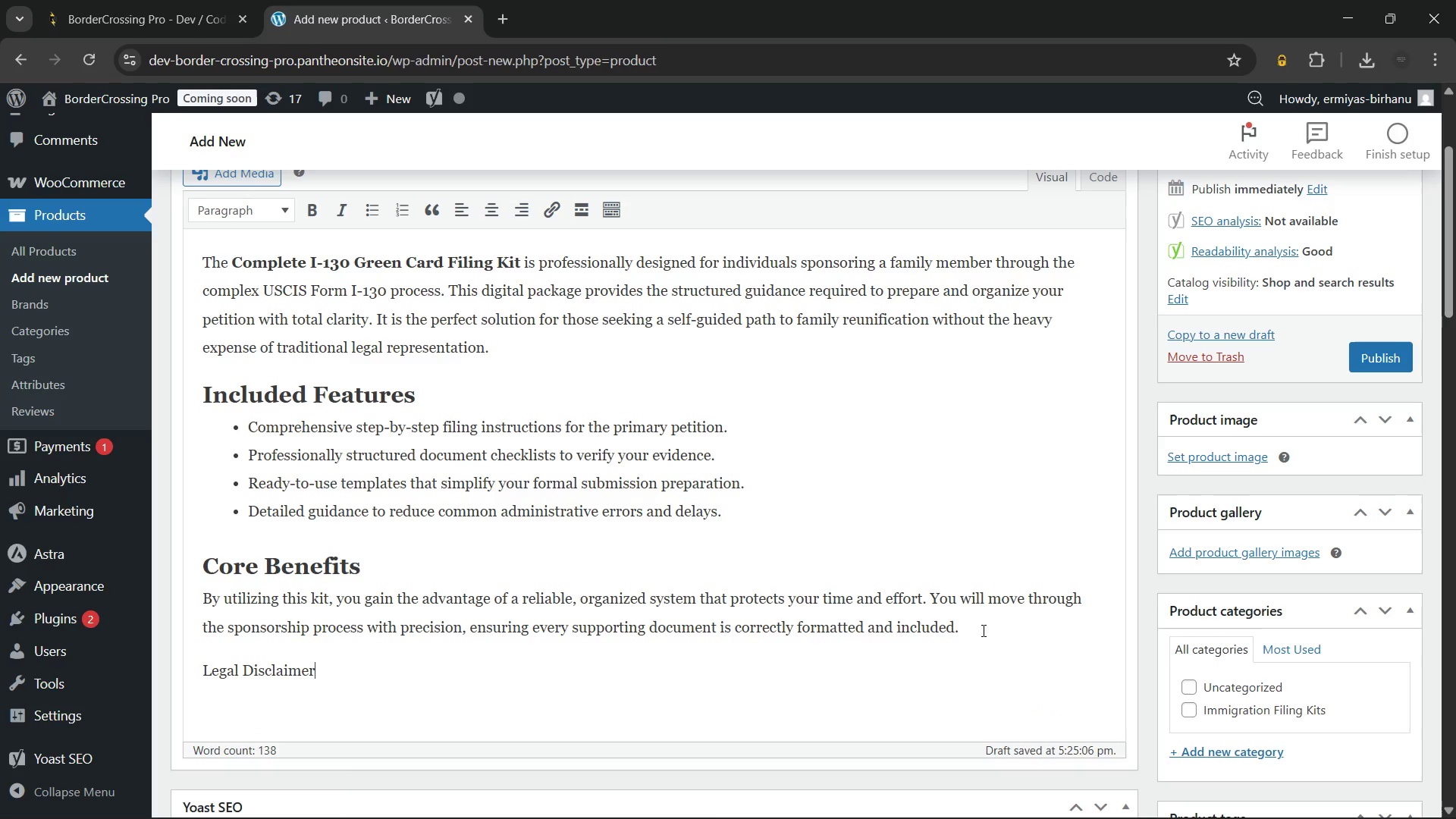 
hold_key(key=ArrowLeft, duration=0.38)
 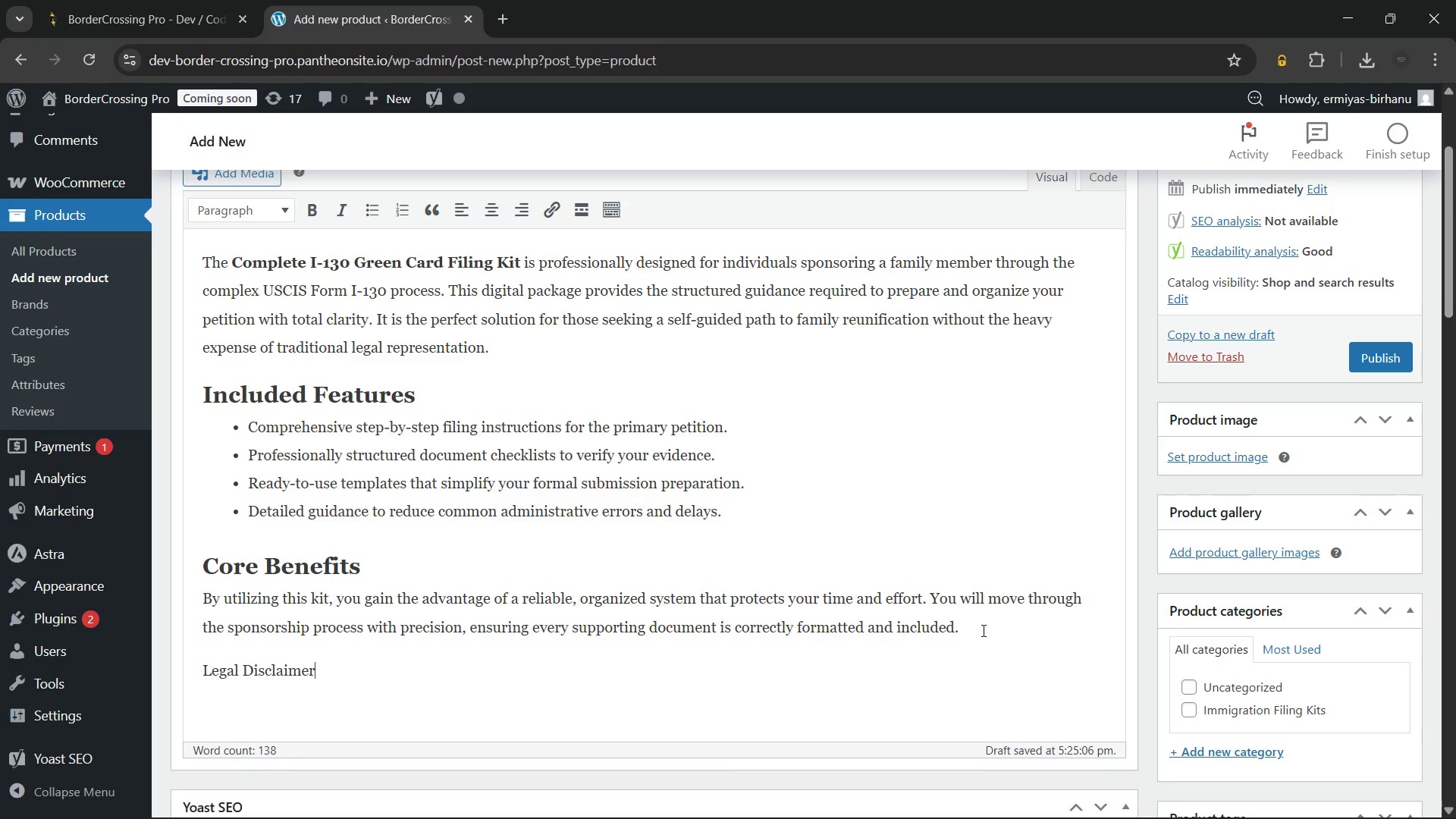 
key(ArrowRight)
 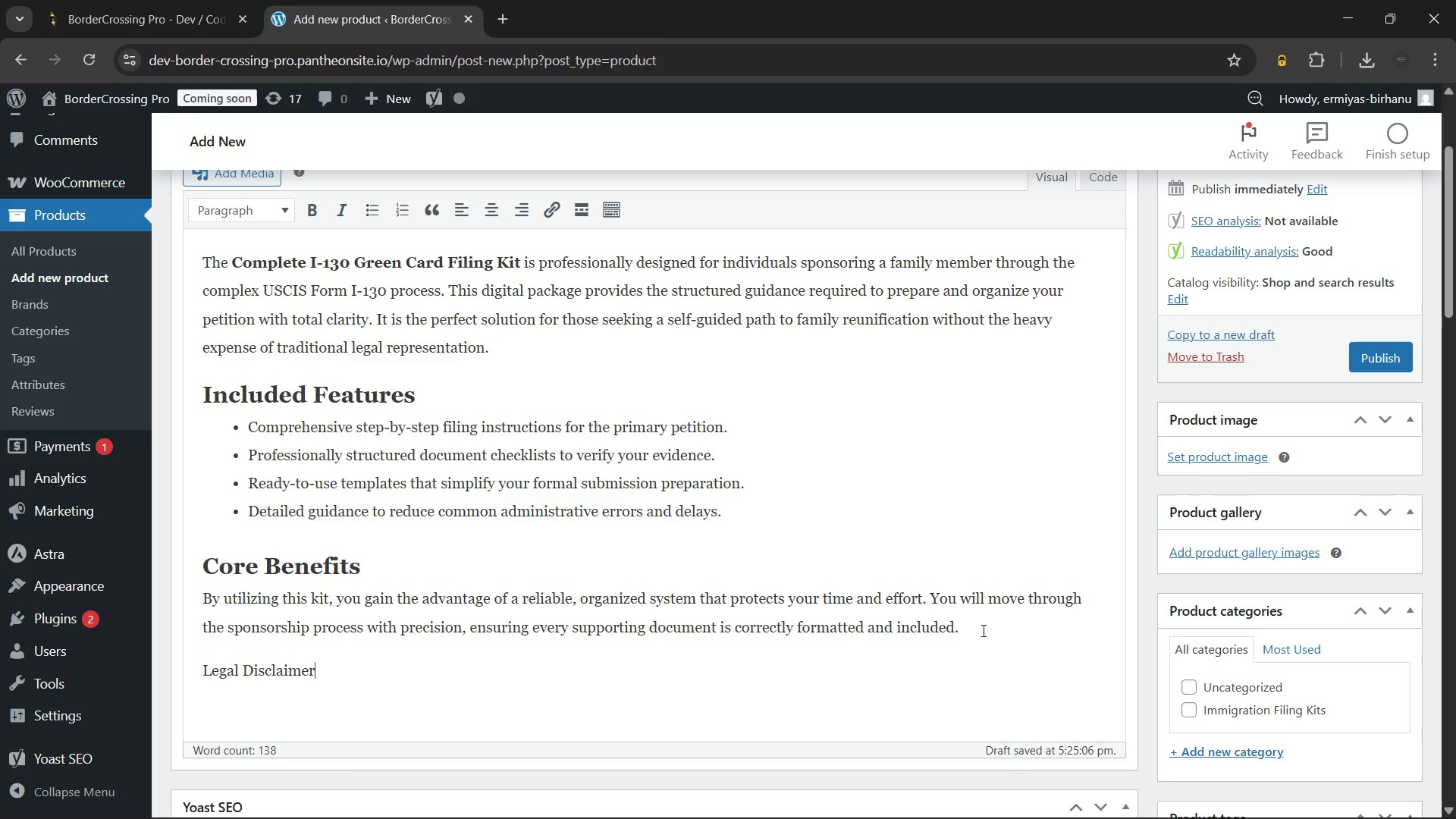 
key(Enter)
 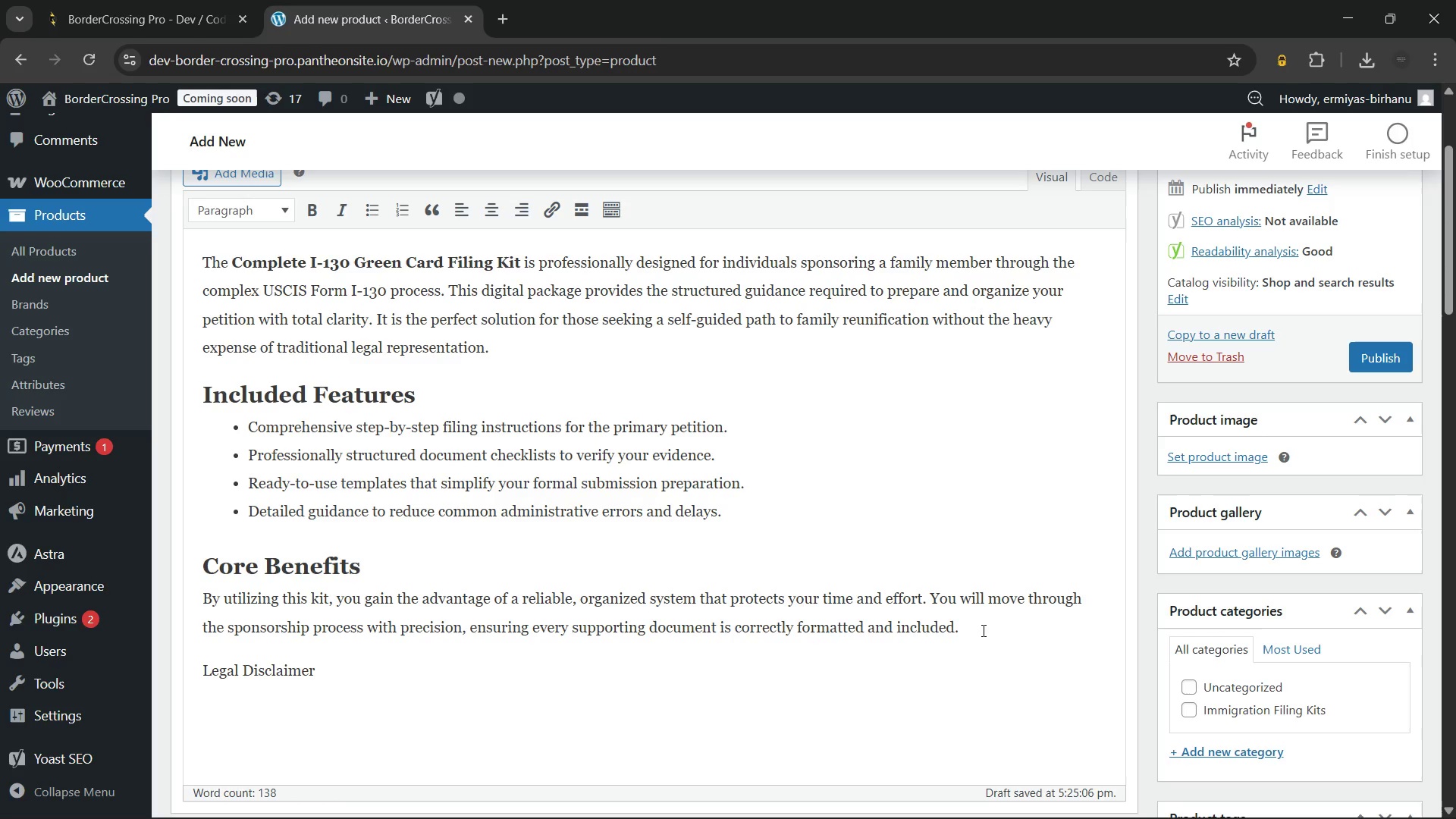 
type(This product is)
 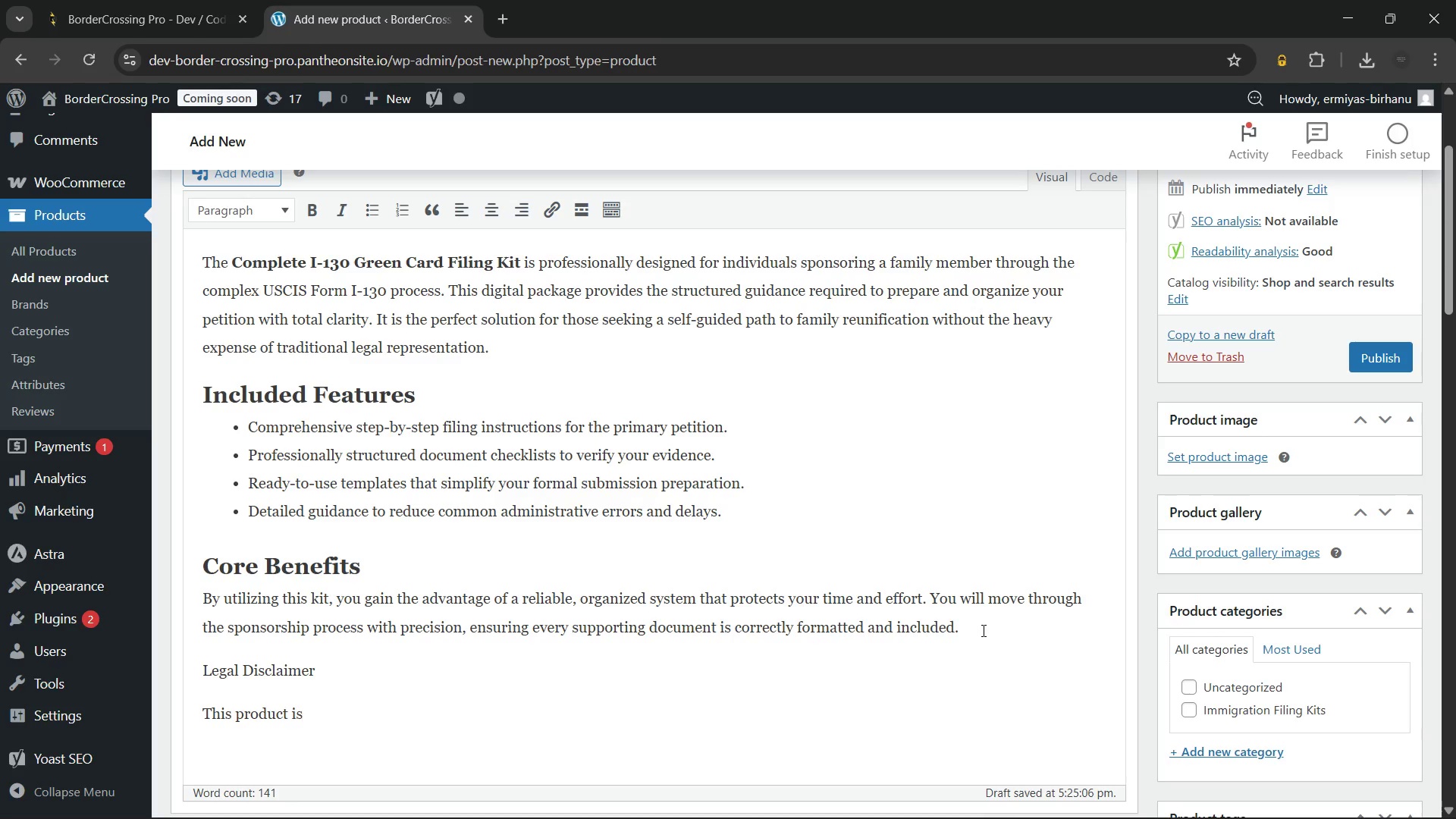 
type( for informational and organizational purposes)
 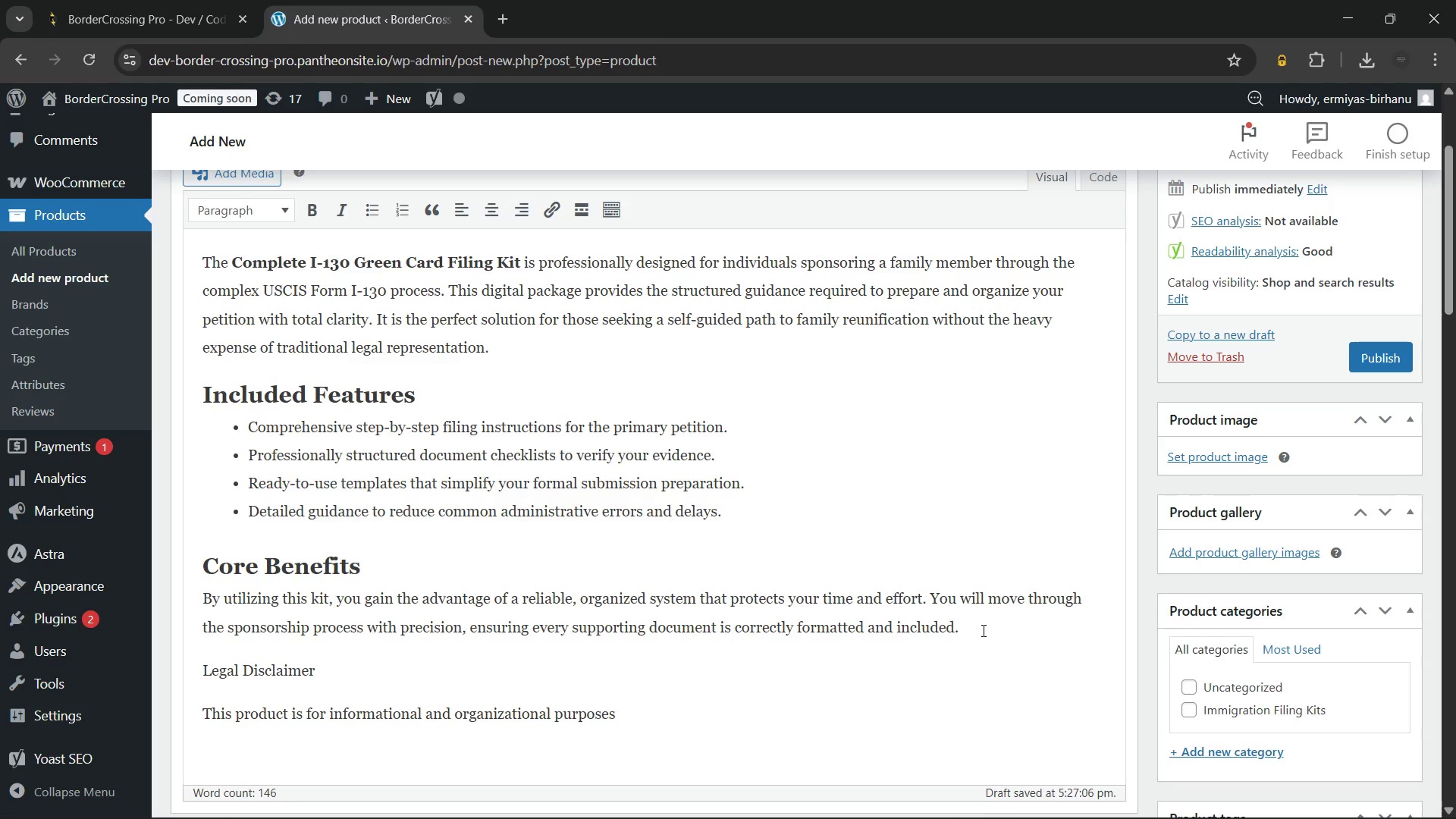 
type( only)
 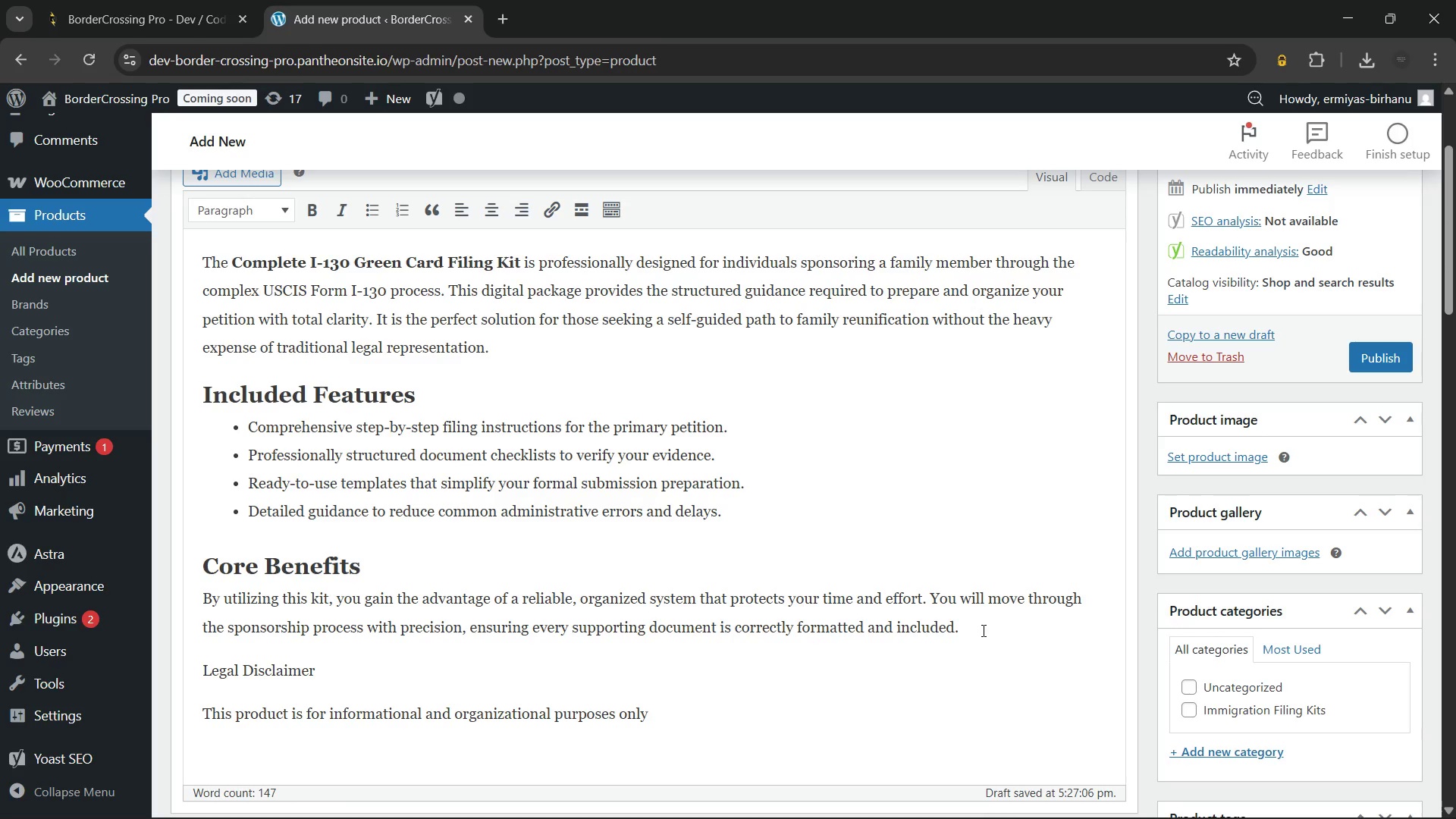 
type( and does not constitute legal advice. Purchase of this kit does not create an attorney-client)
 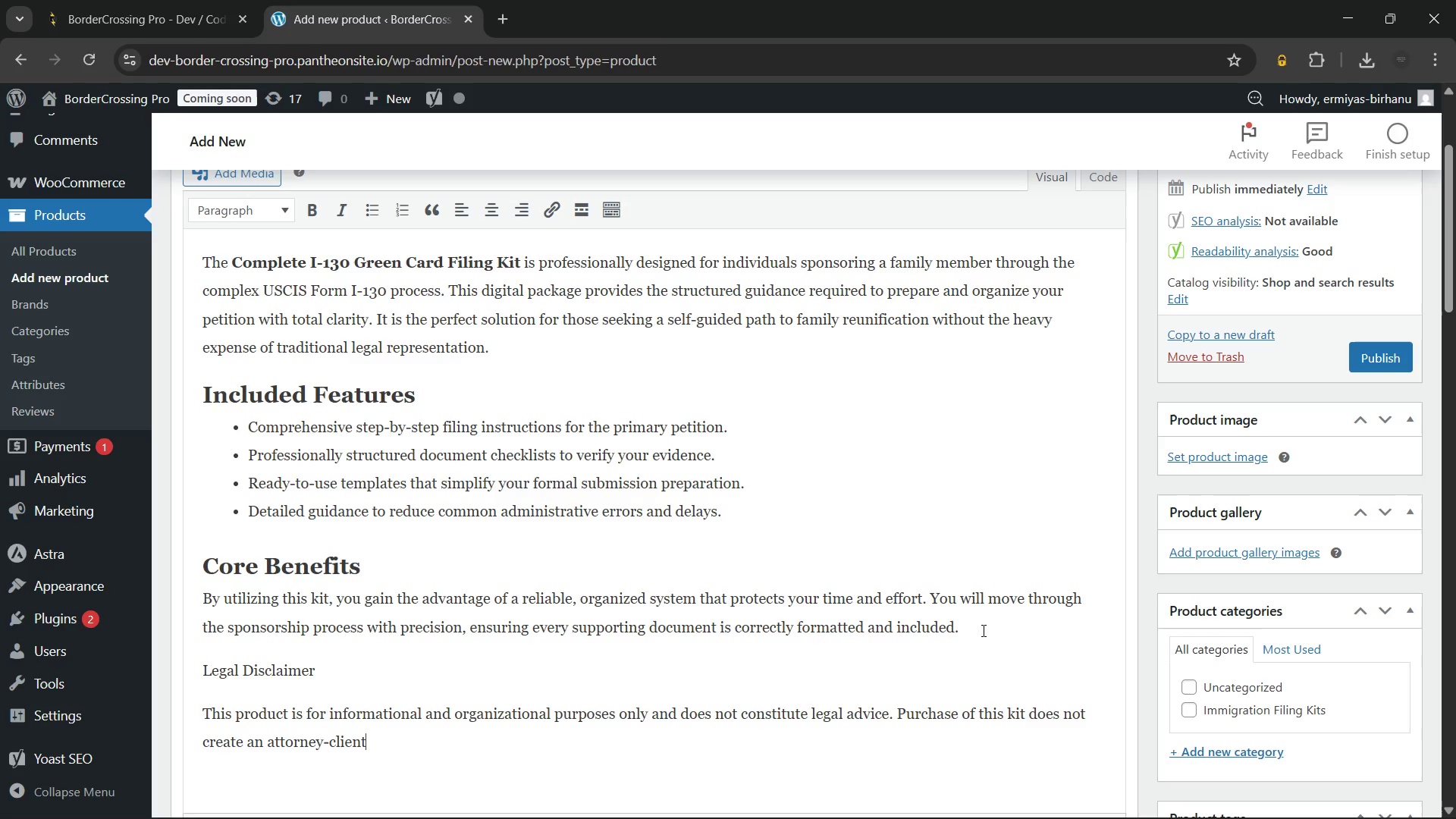 
wait(5.66)
 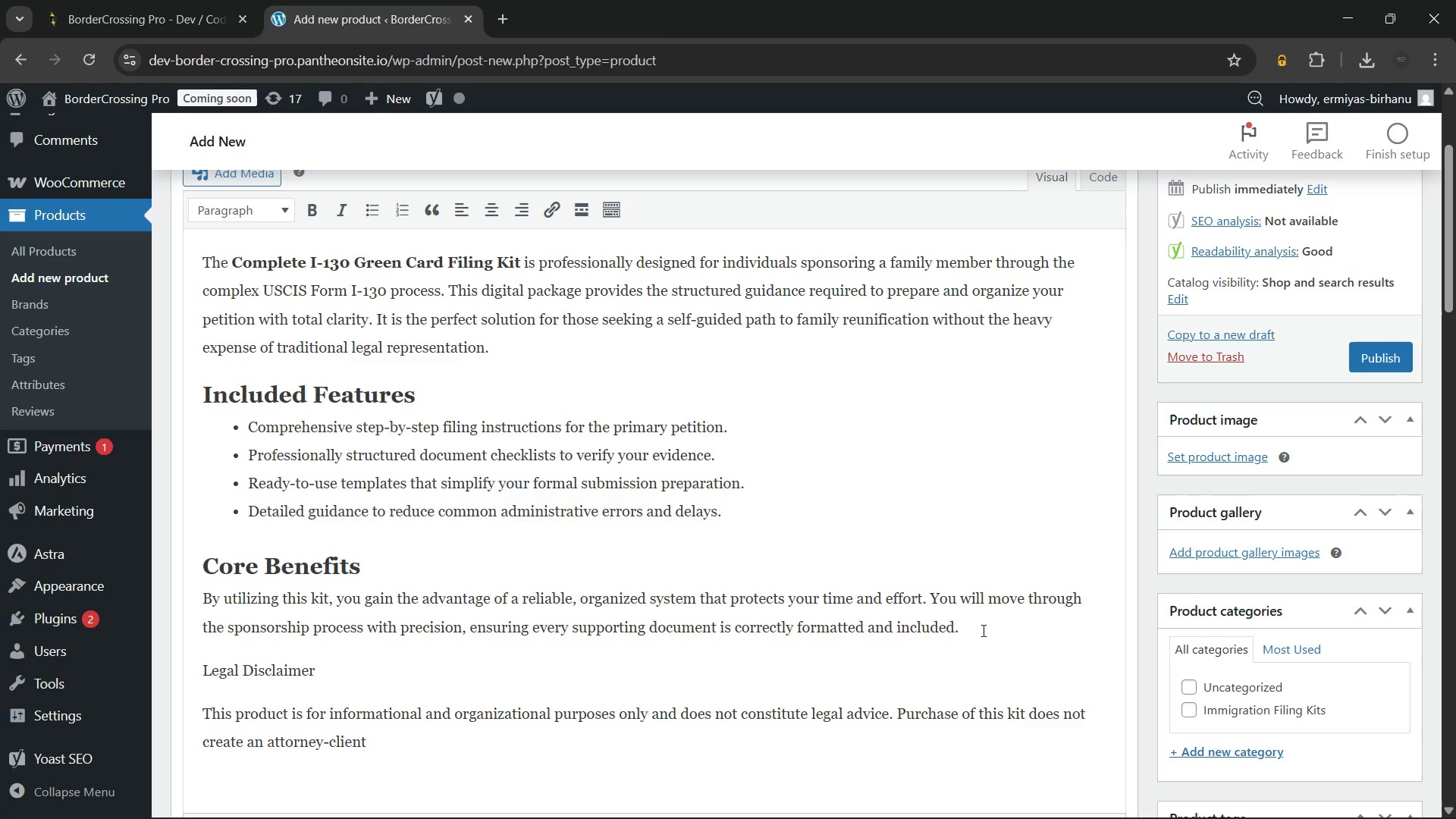 
key(Space)
 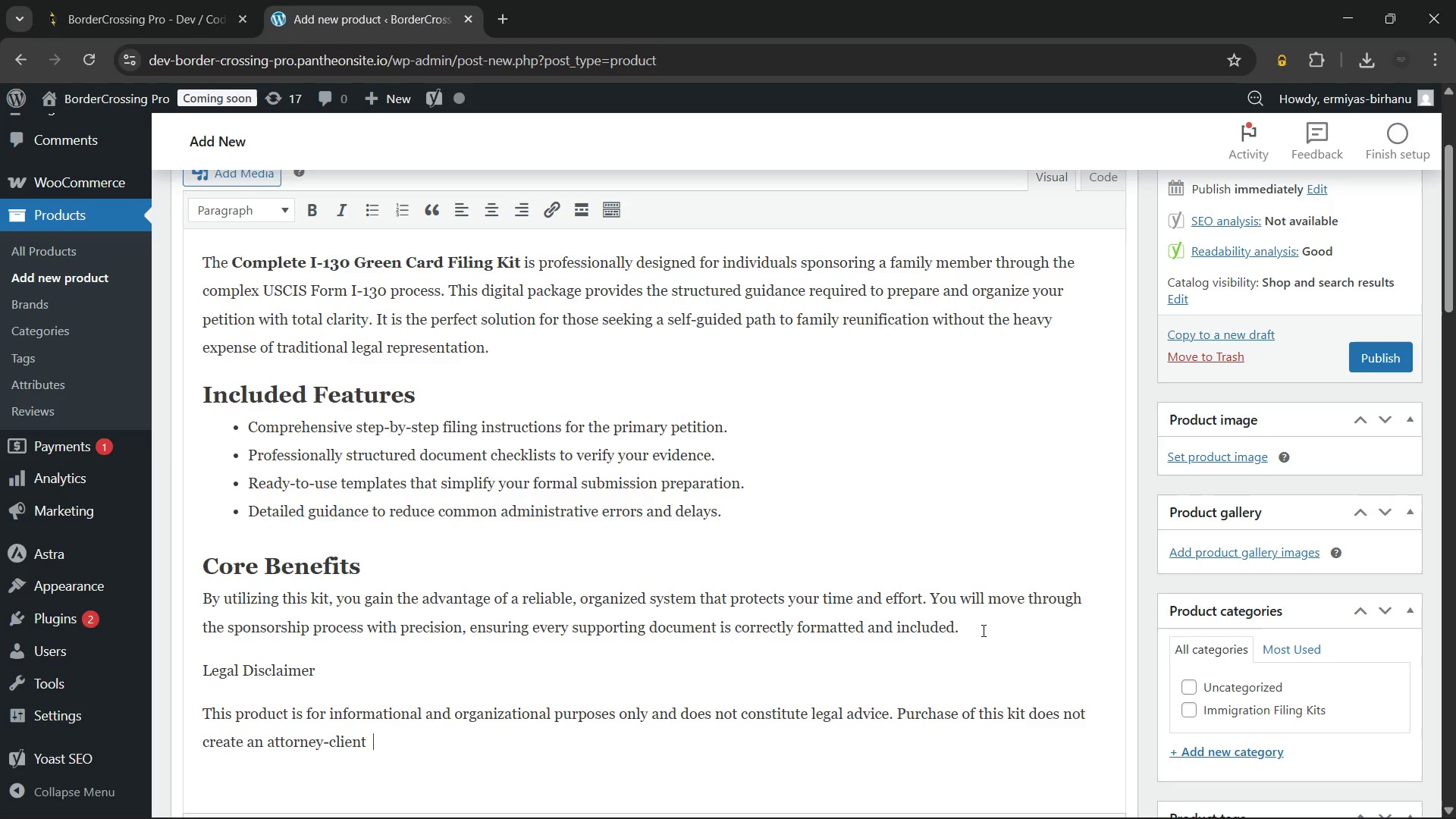 
key(Space)
 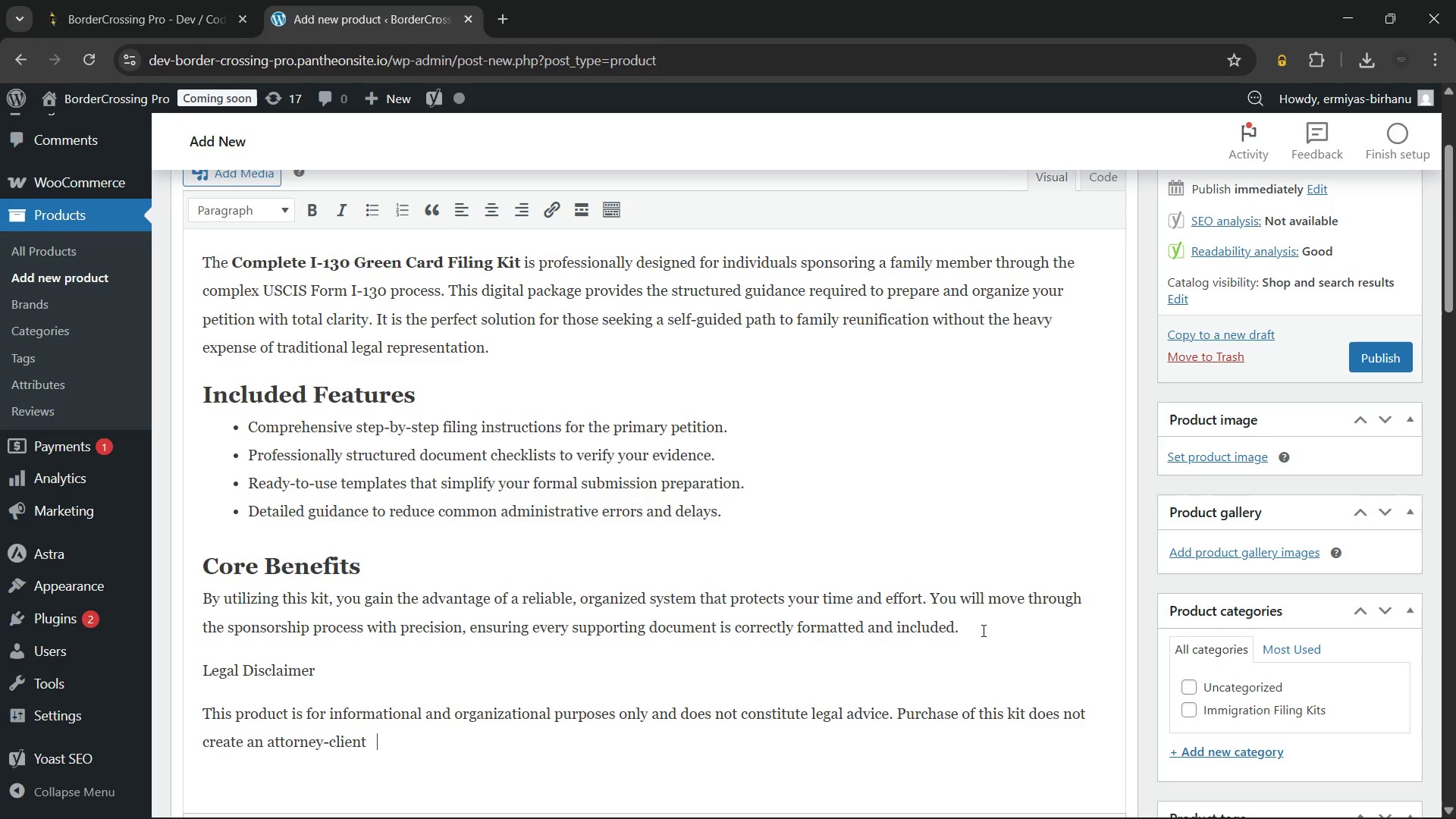 
key(Space)
 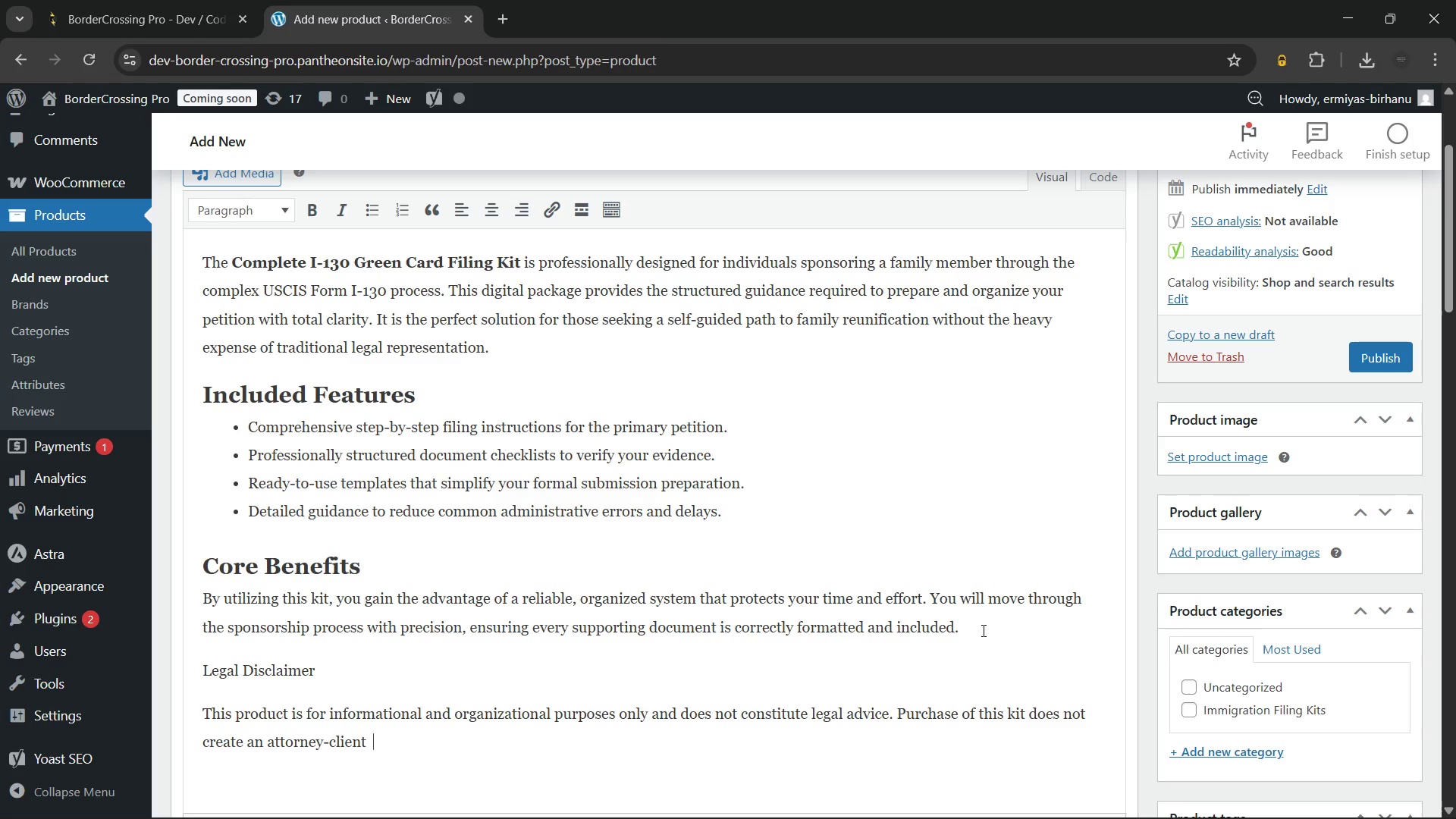 
key(Backspace)
 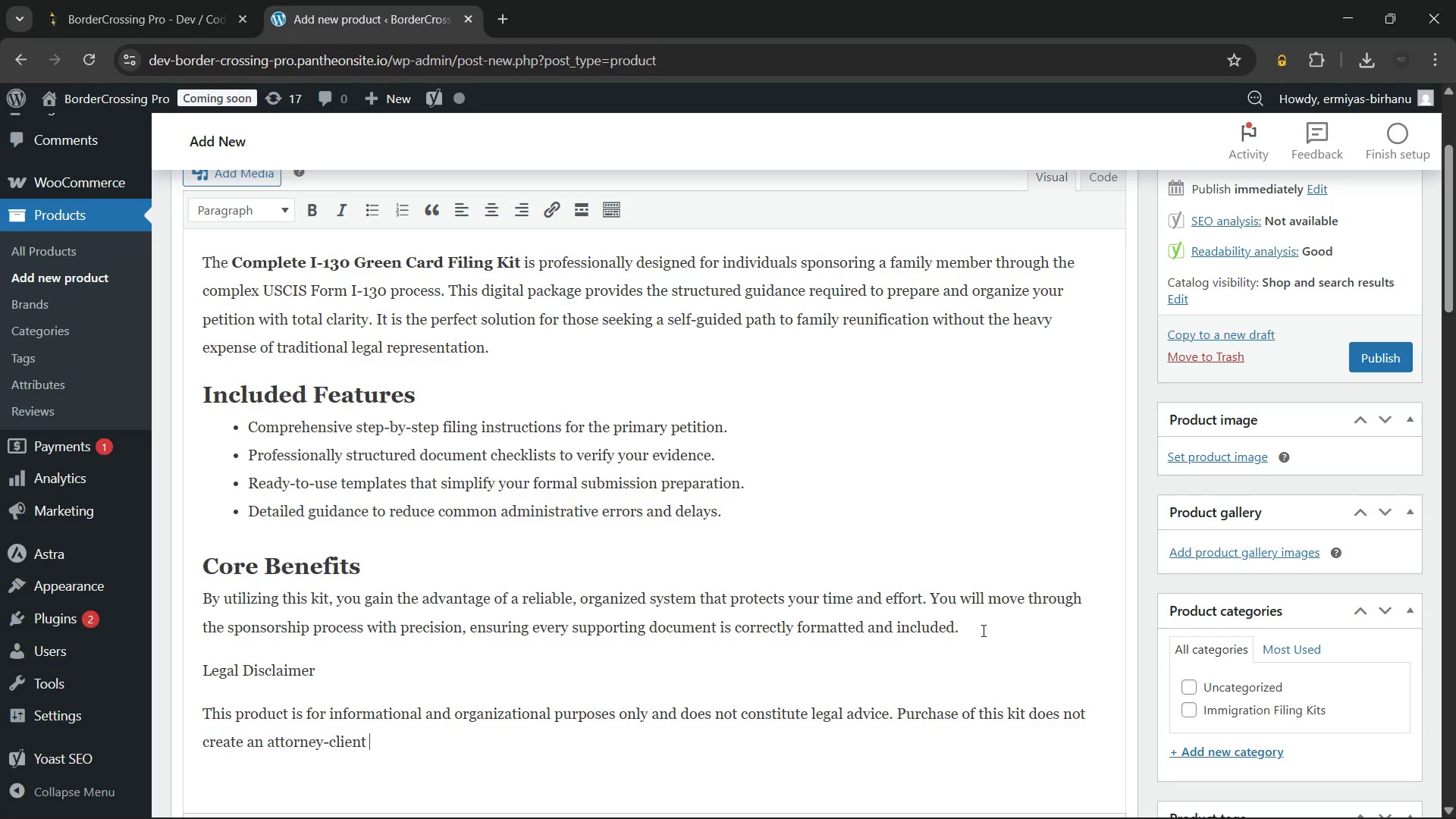 
key(Backspace)
 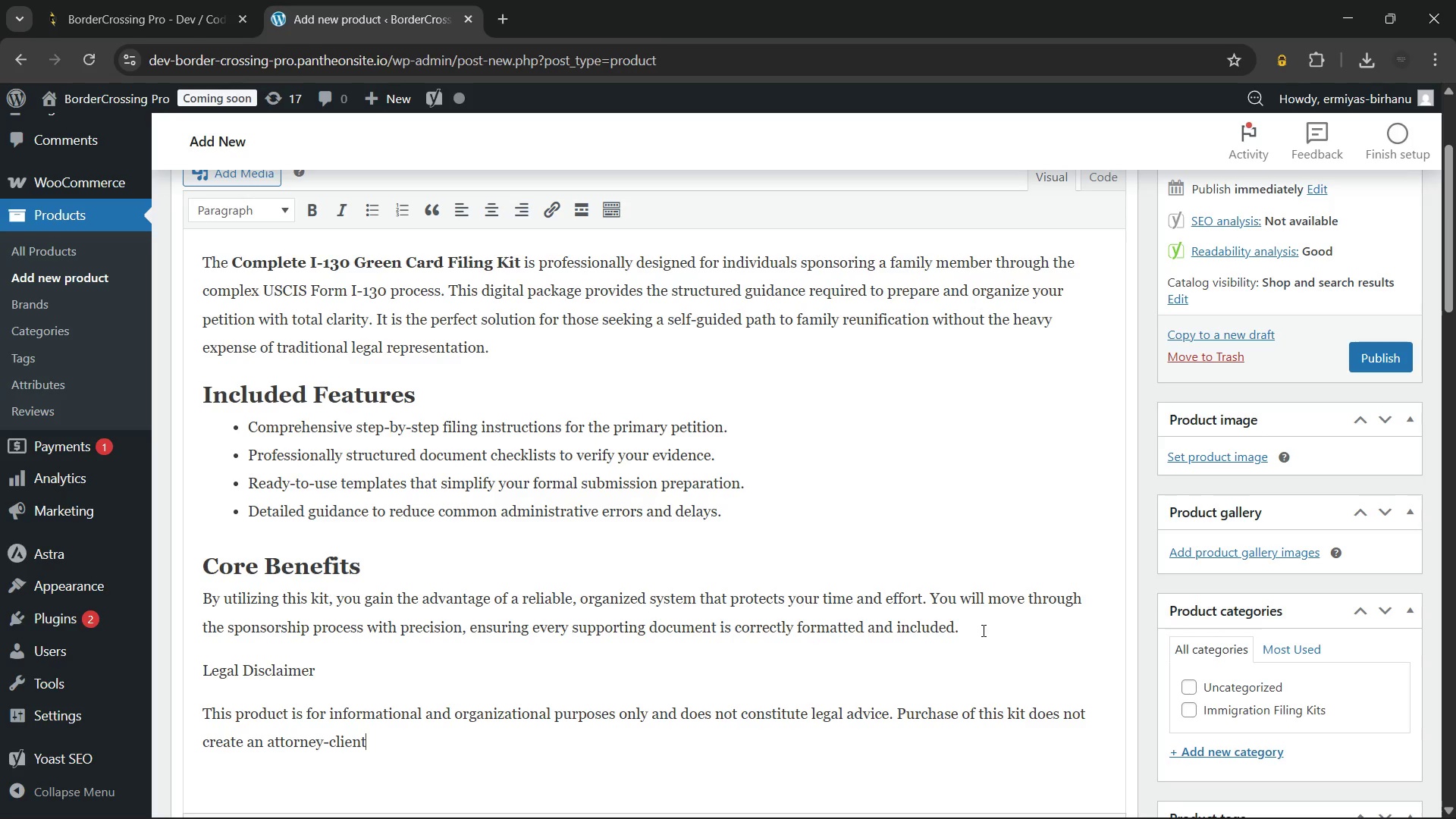 
key(Backspace)
 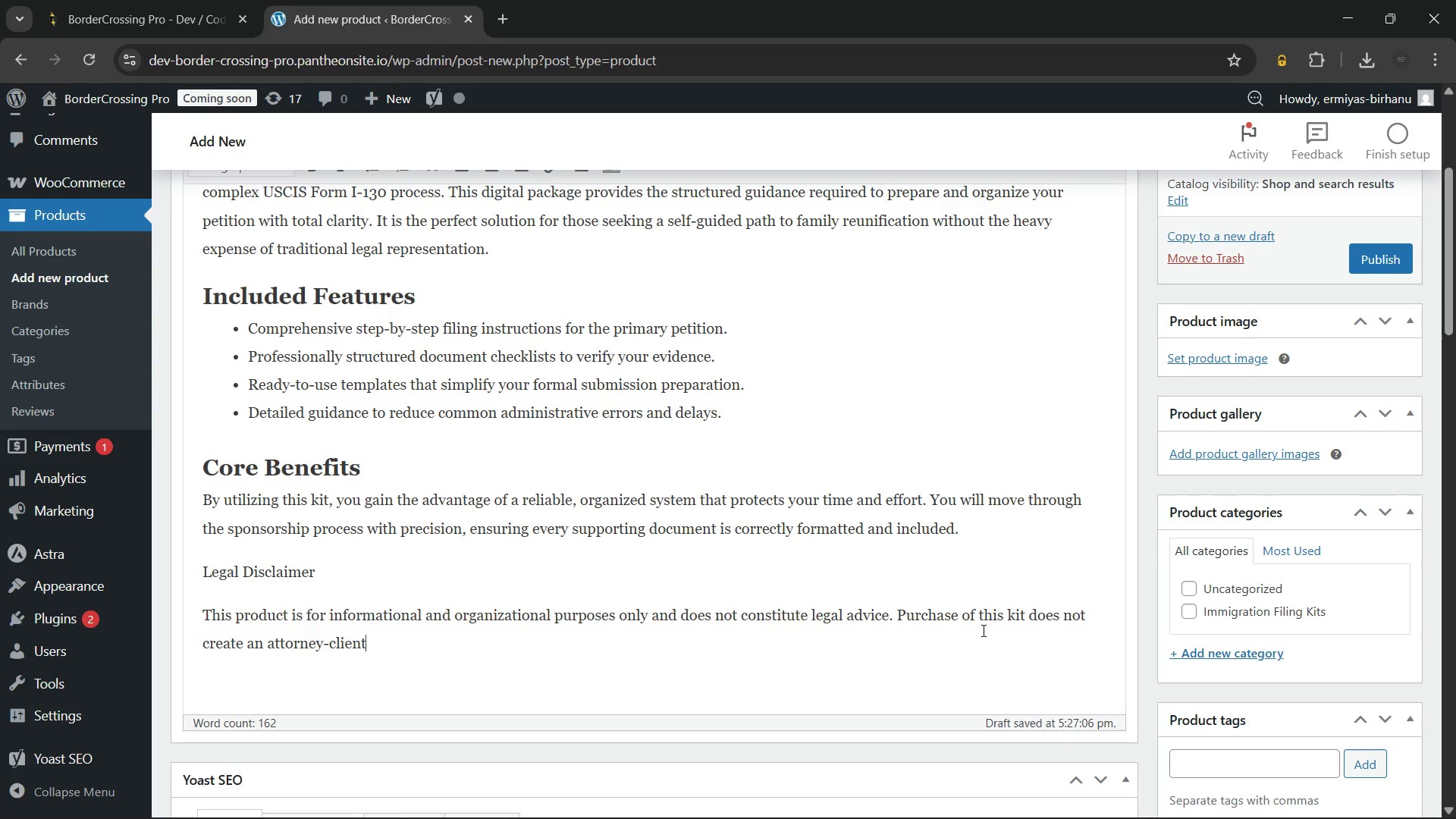 
wait(9.16)
 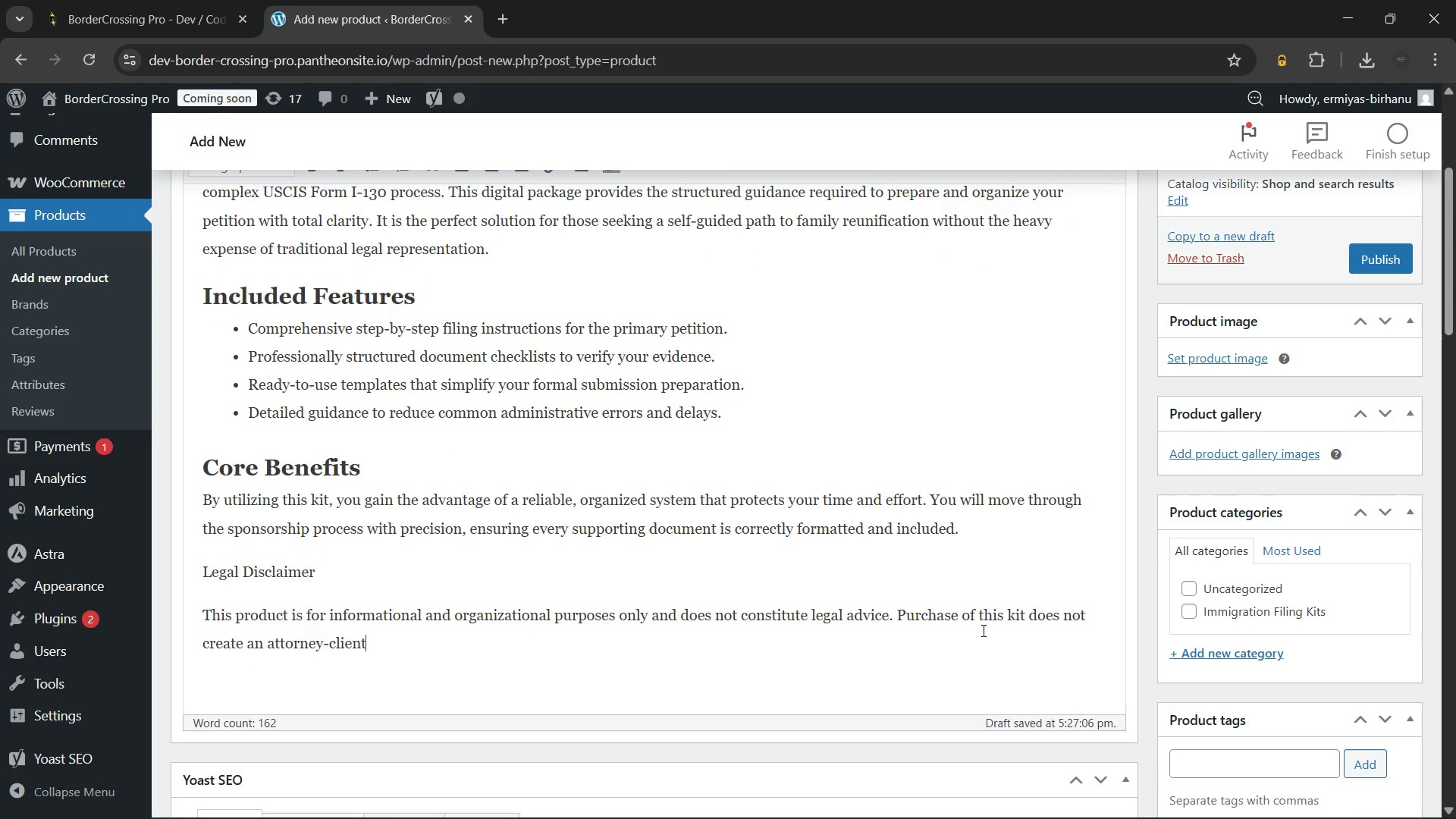 
type( relationship)
 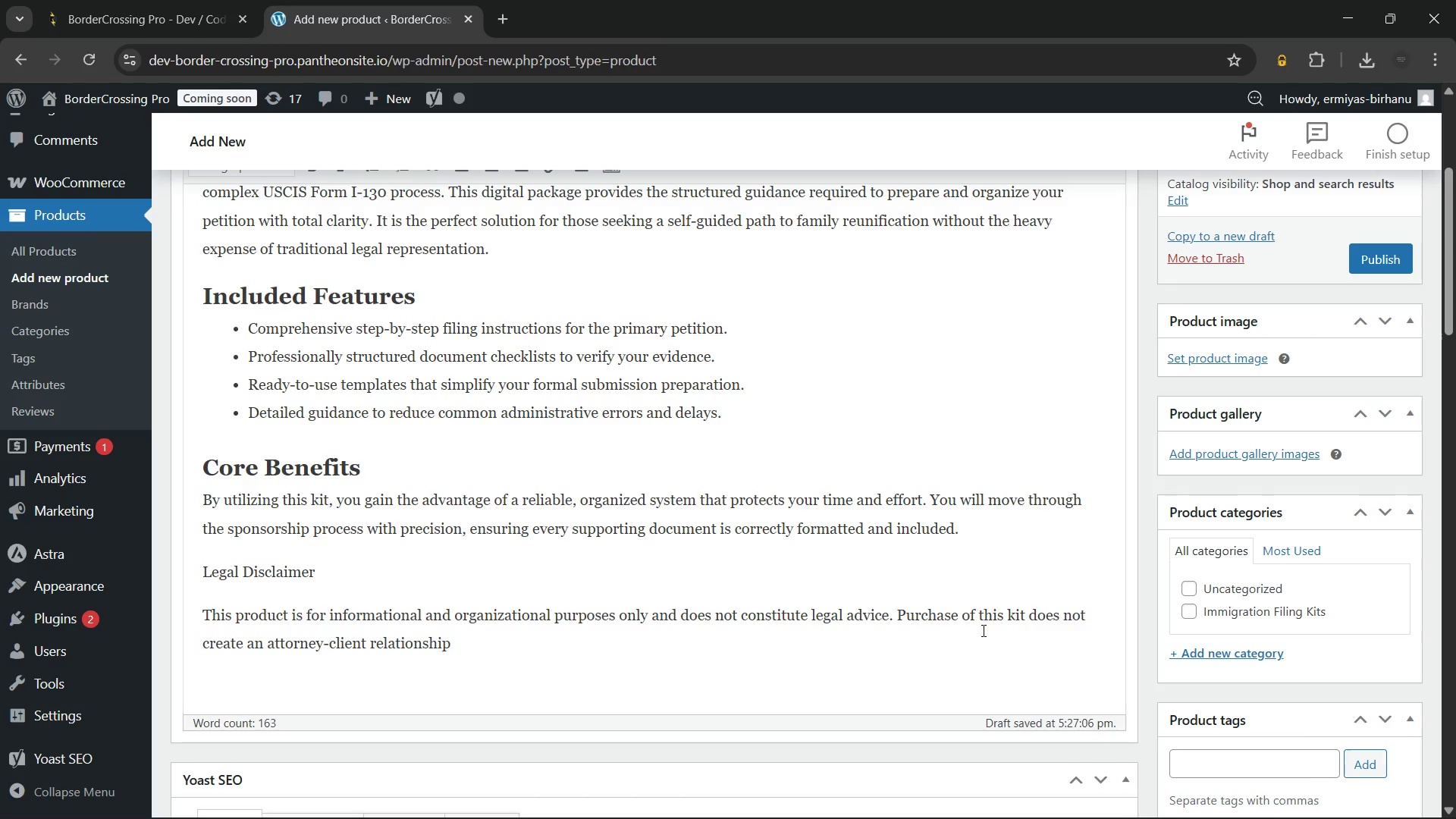 
wait(5.16)
 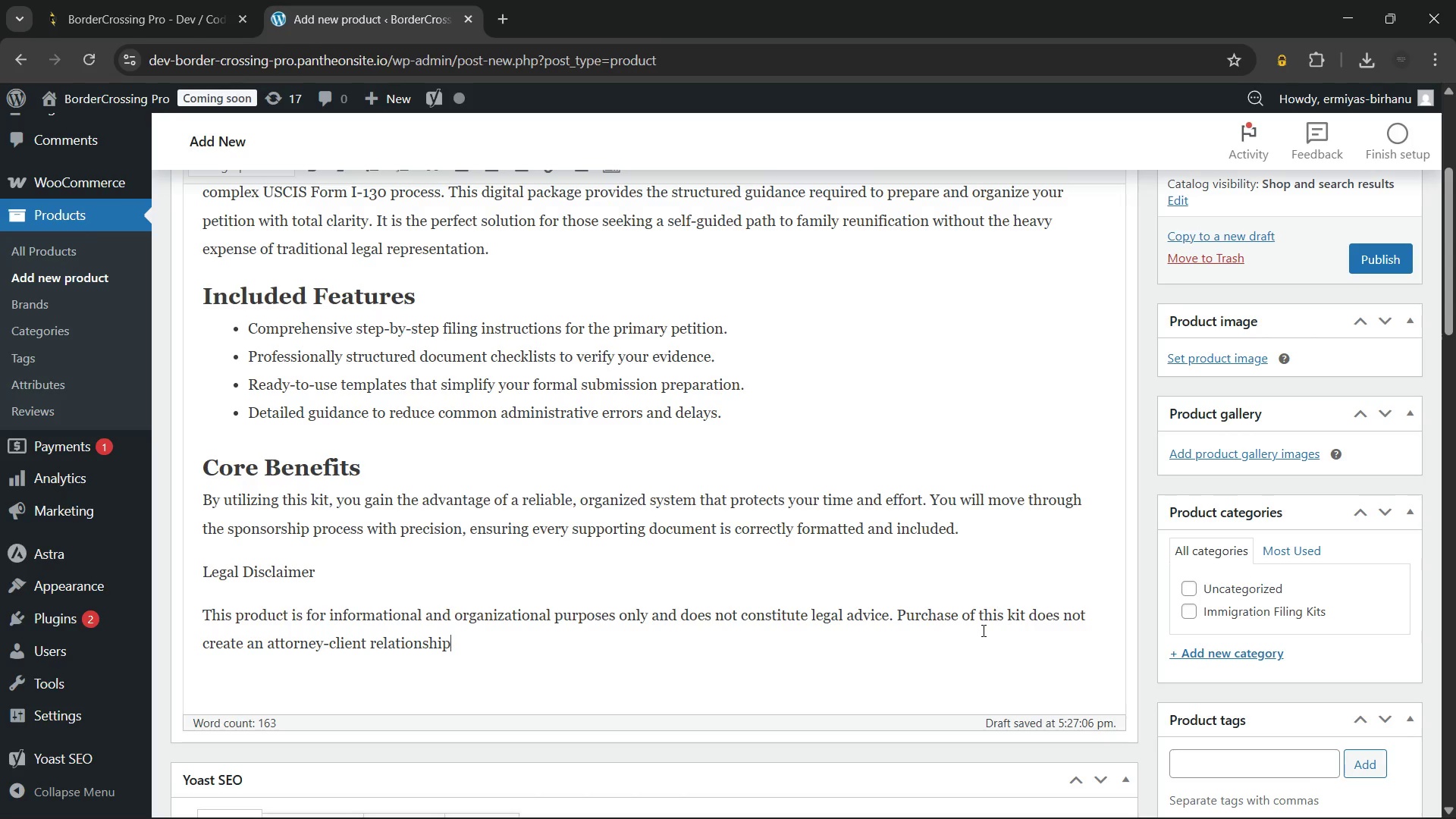 
type(. For complex cases, consult a licensed immigration attorney.)
 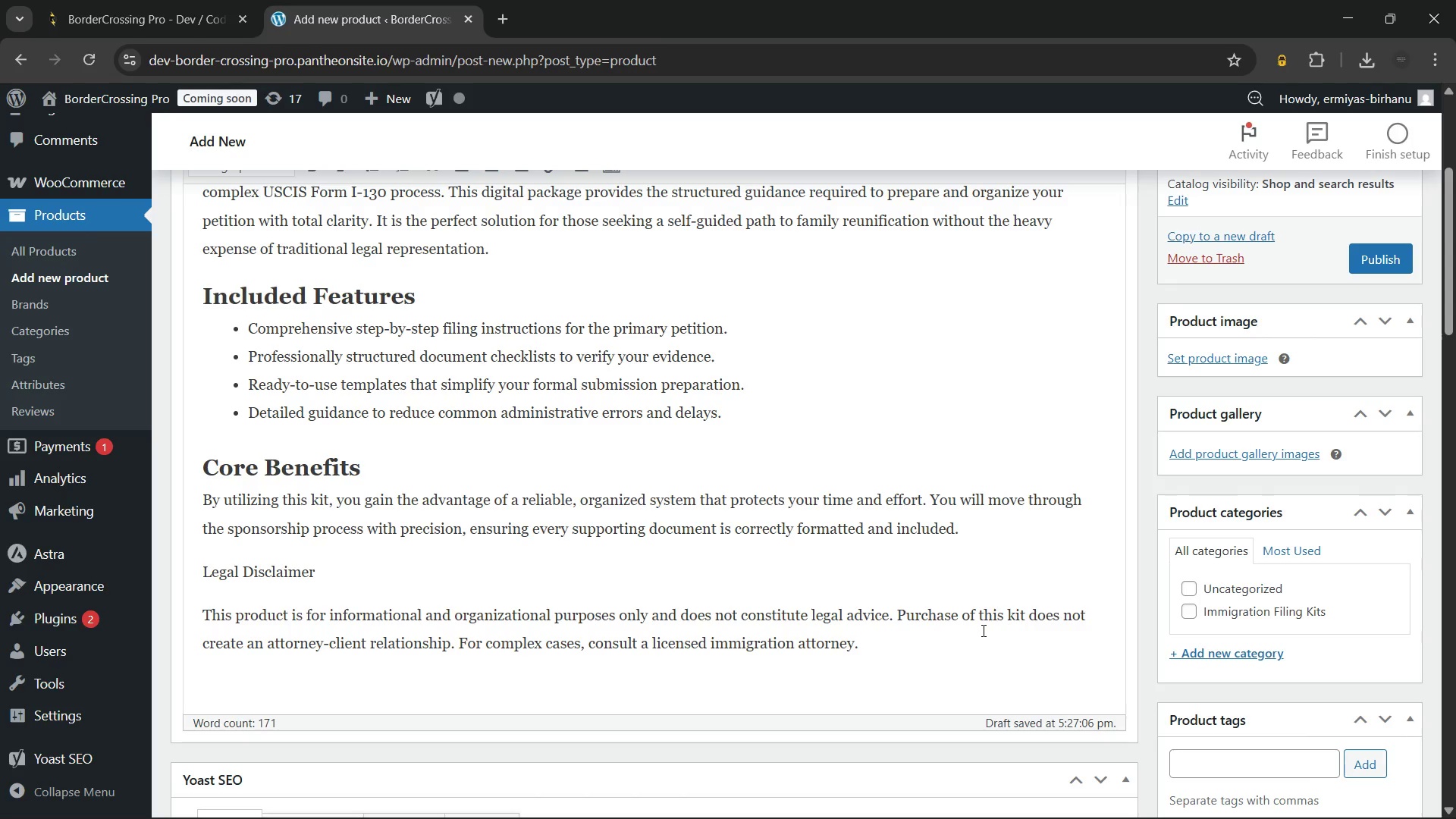 
double_click([255, 573])
 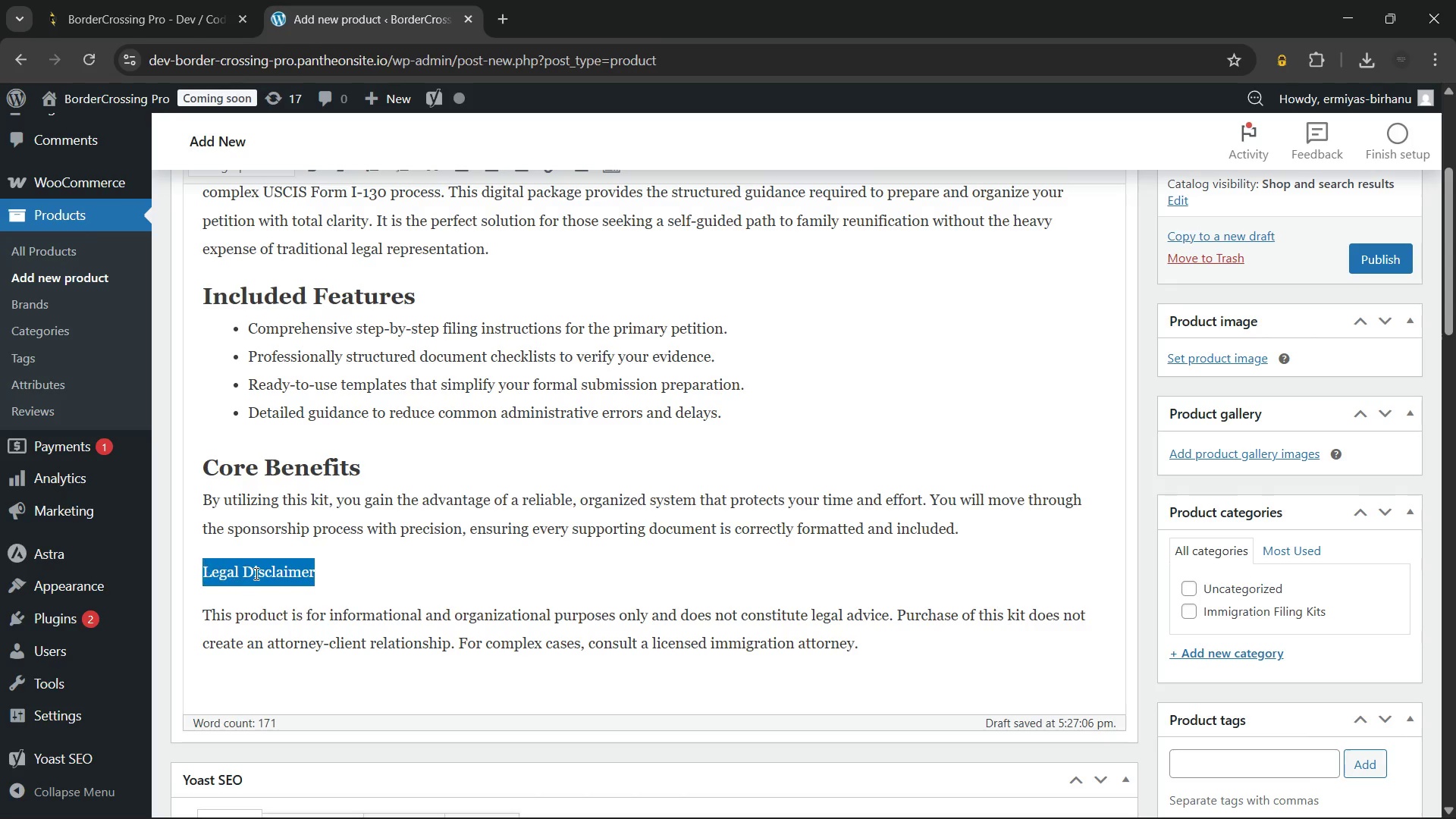 
triple_click([255, 573])
 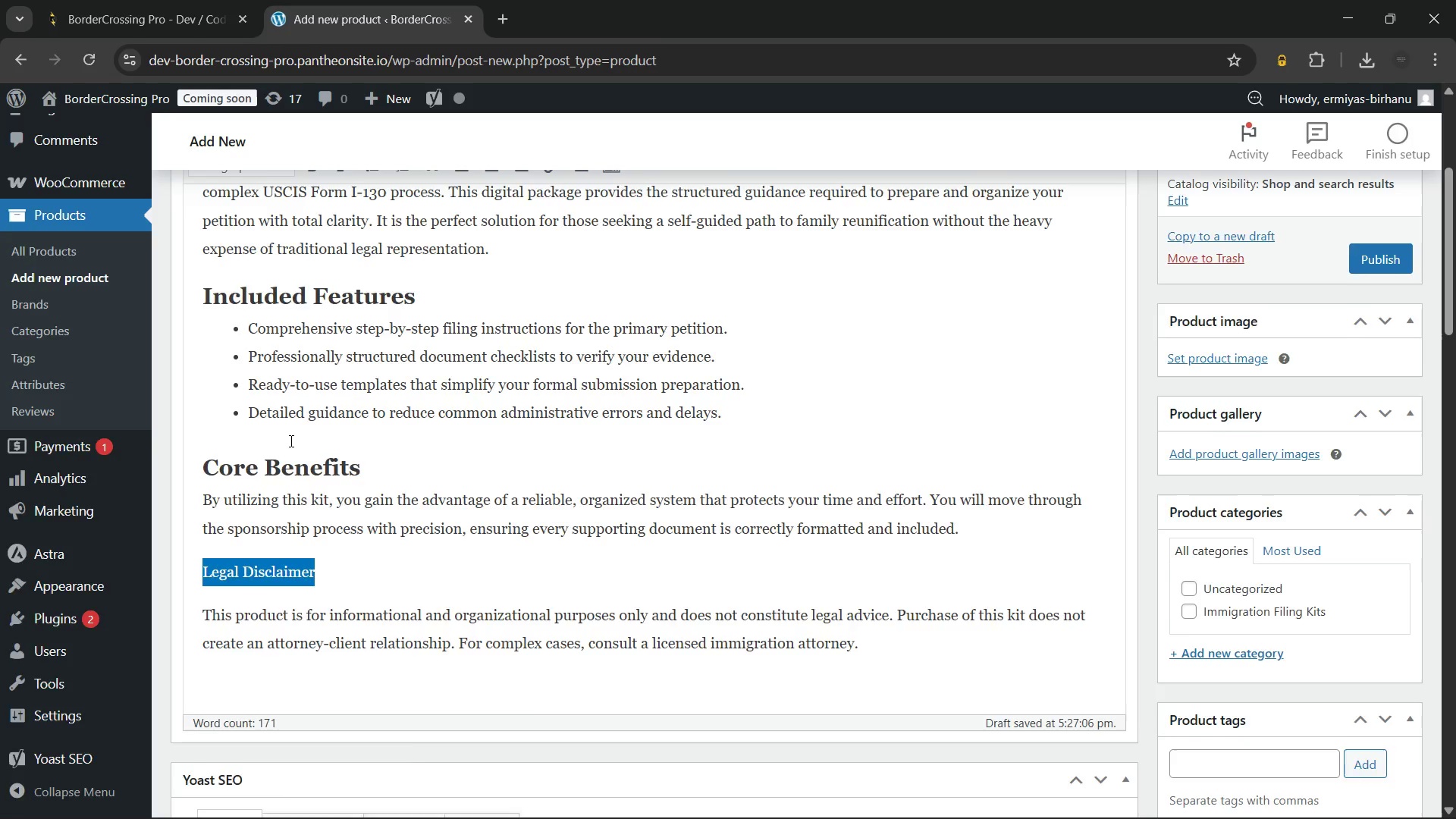 
scroll: coordinate [290, 441], scroll_direction: up, amount: 2.0
 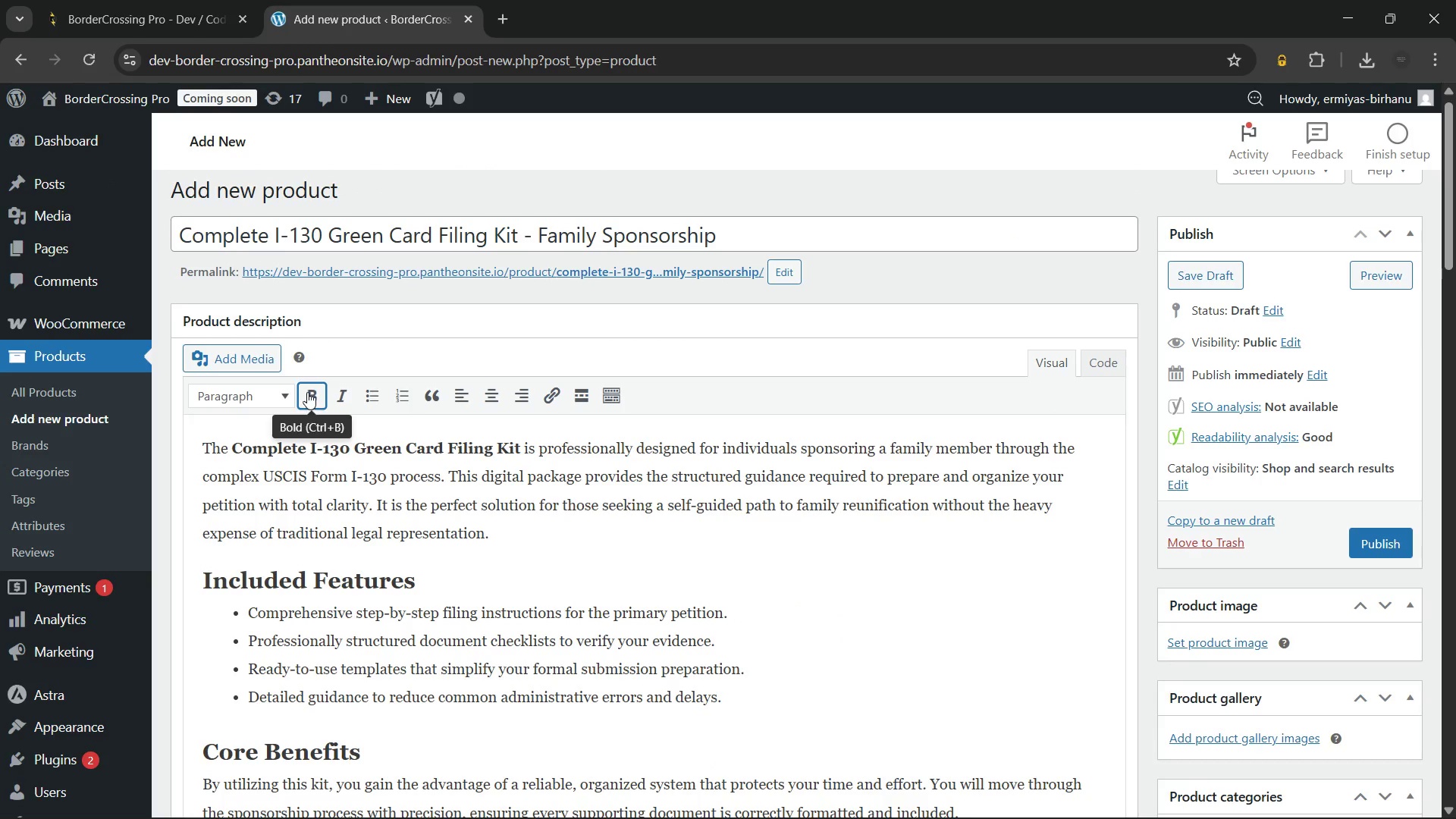 
left_click([267, 391])
 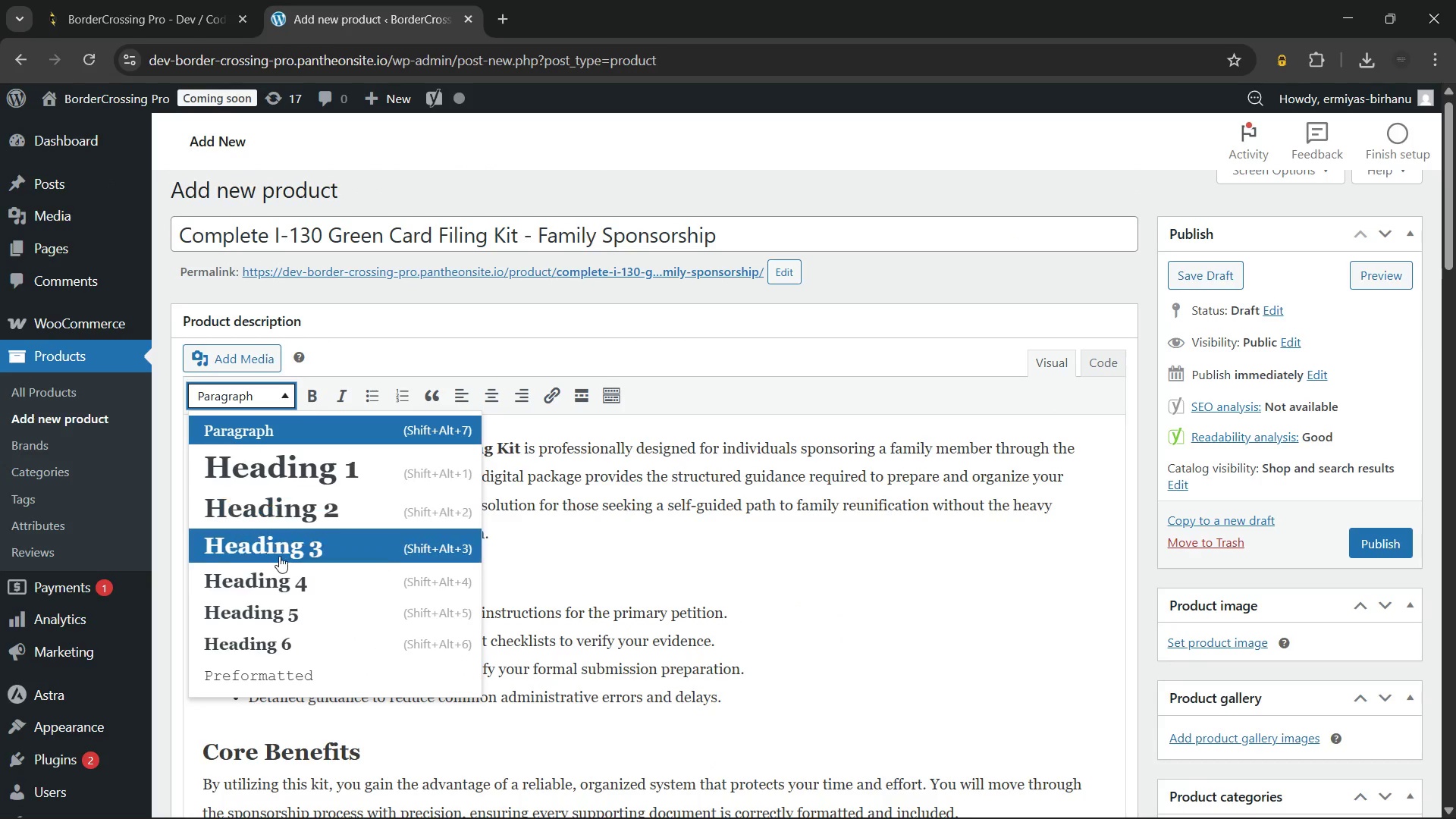 
left_click([279, 556])
 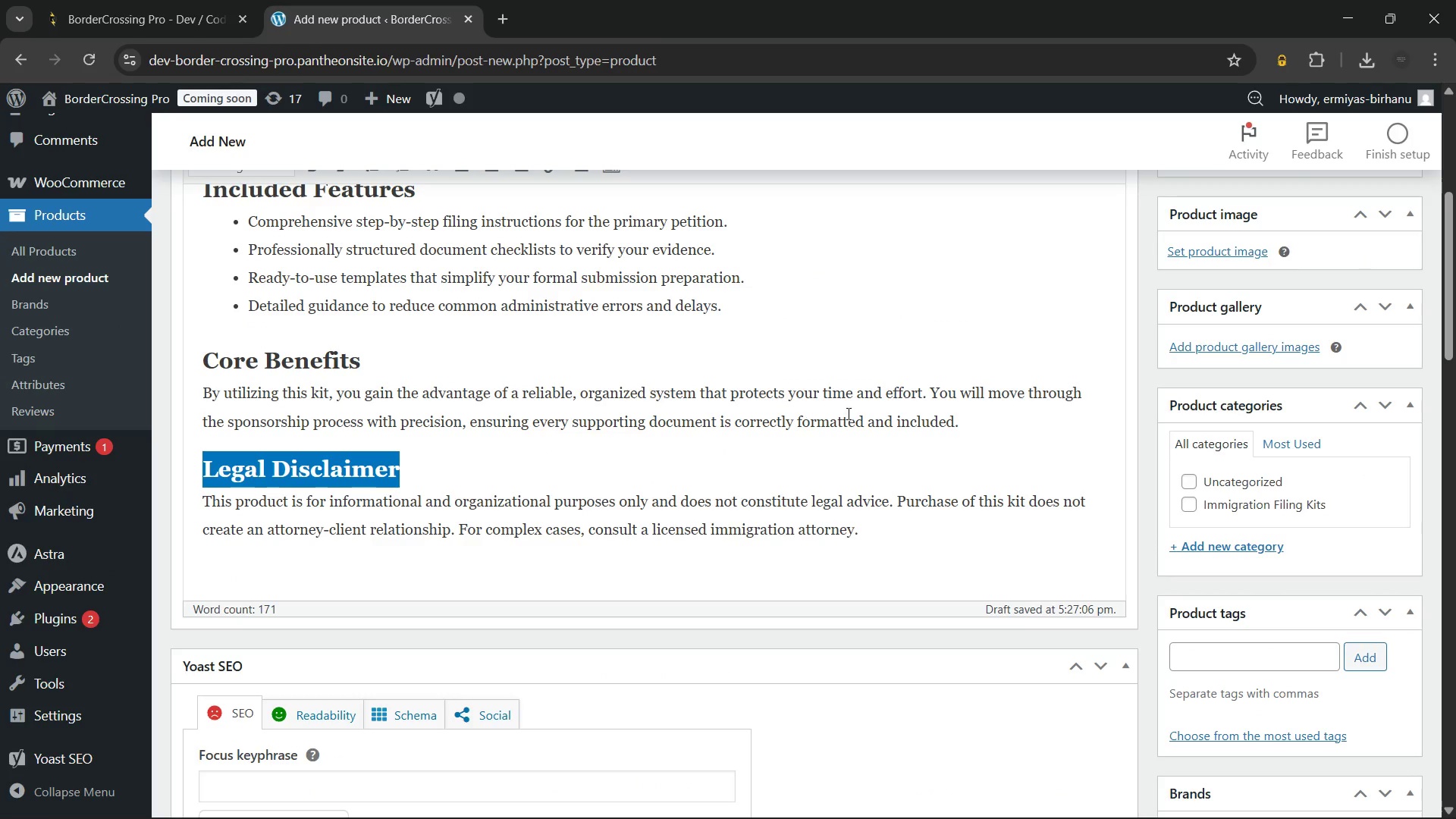 
left_click([962, 423])
 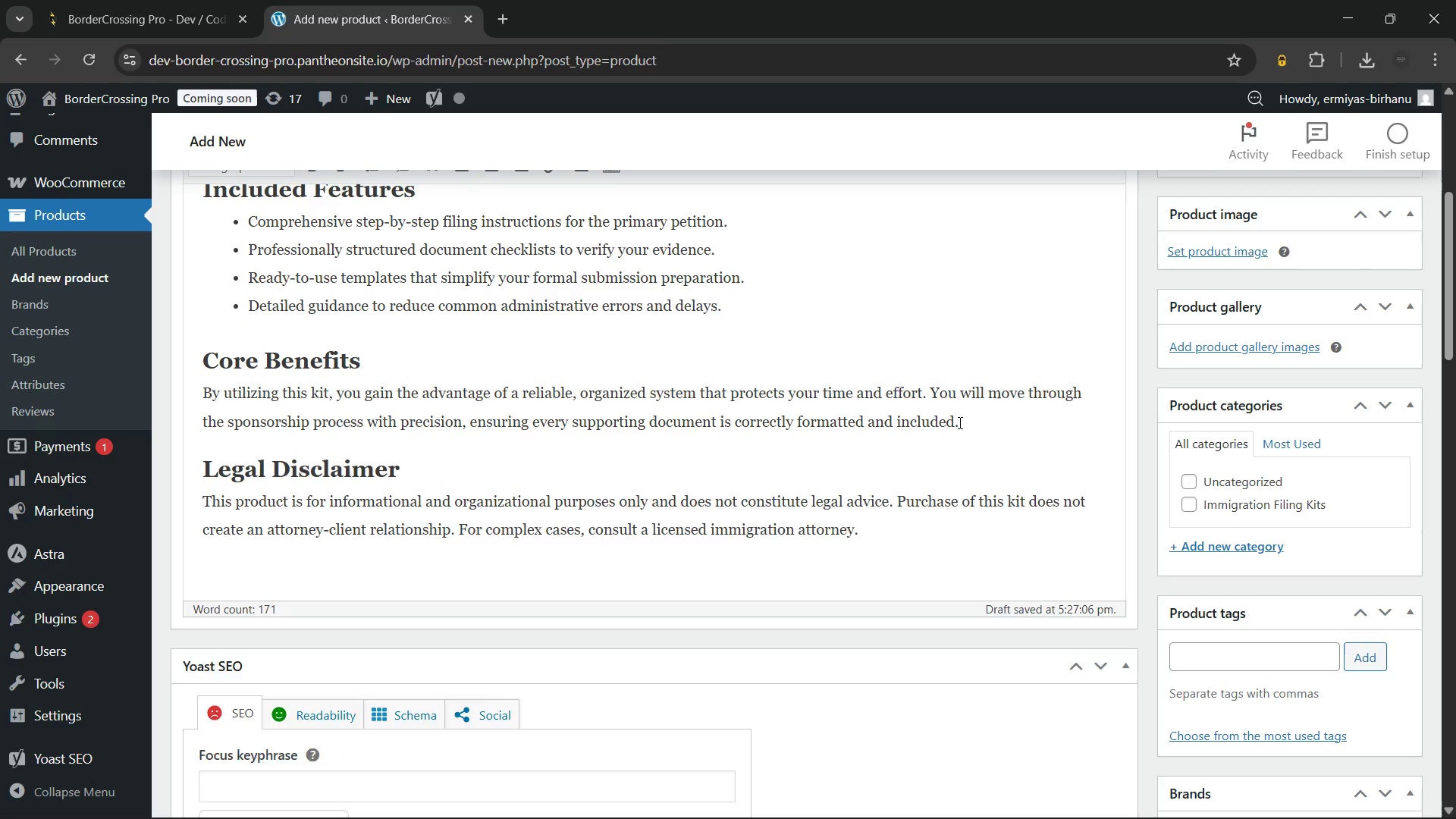 
key(Enter)
 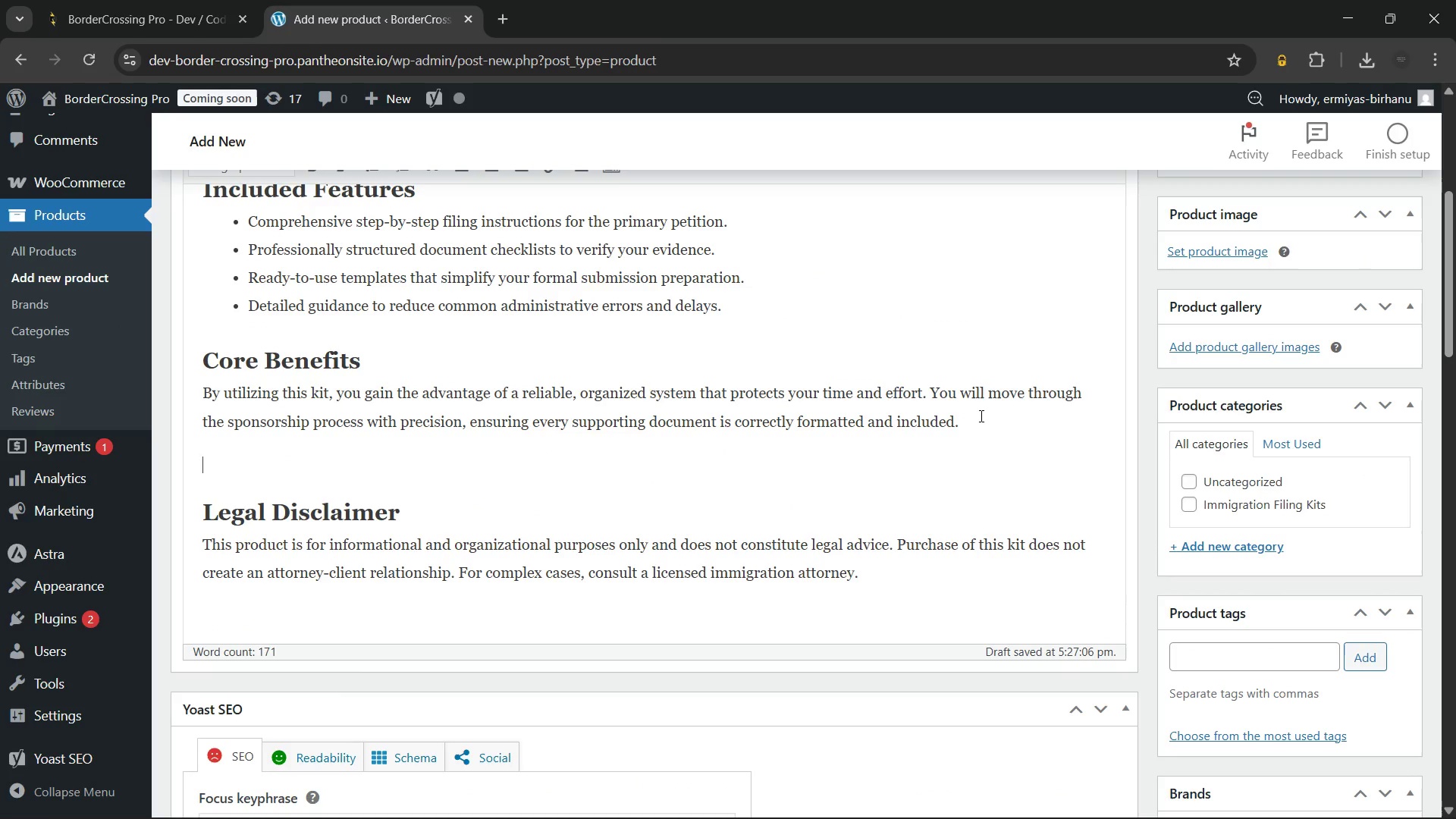 
left_click([982, 418])
 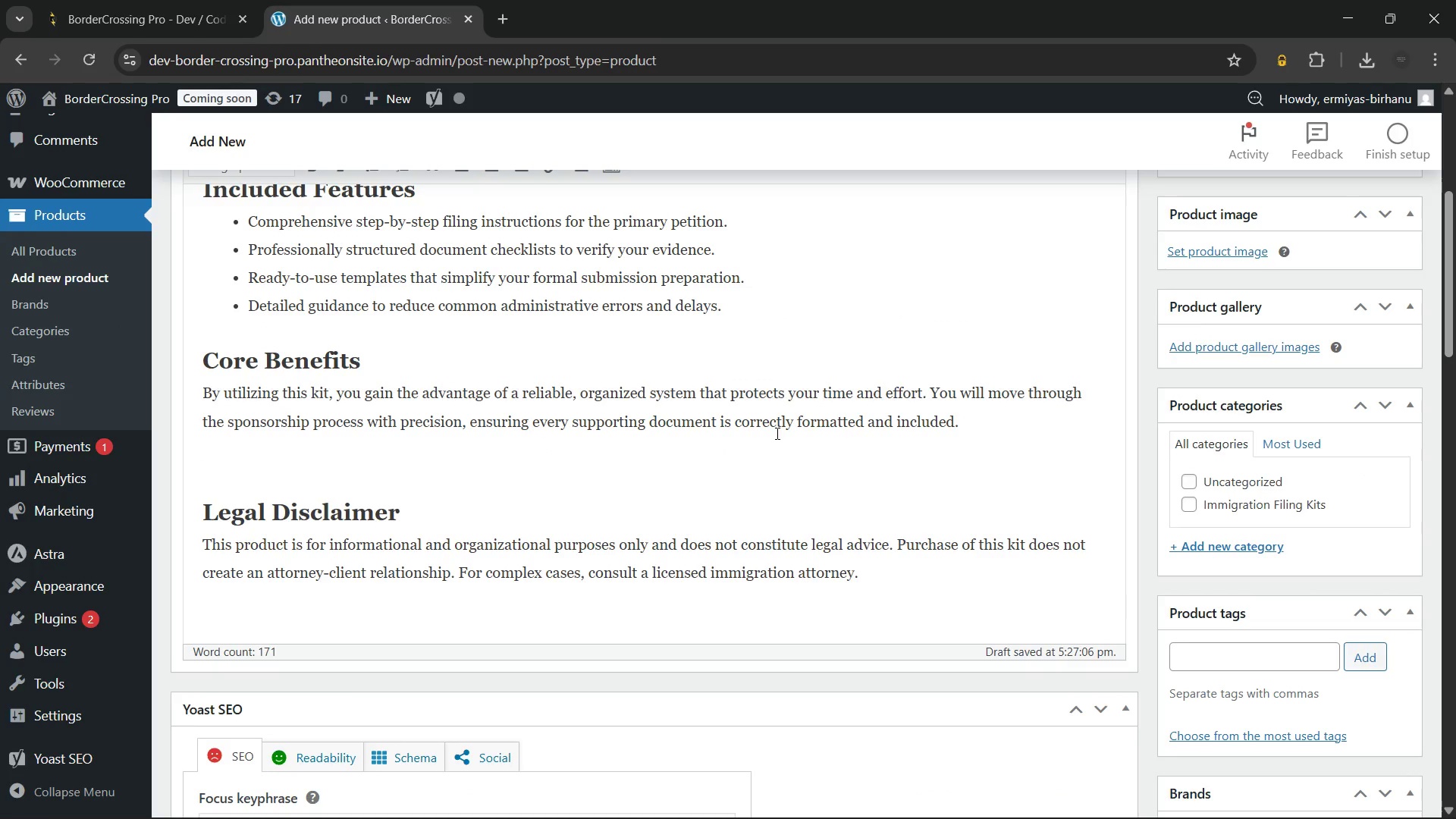 
scroll: coordinate [747, 475], scroll_direction: up, amount: 9.0
 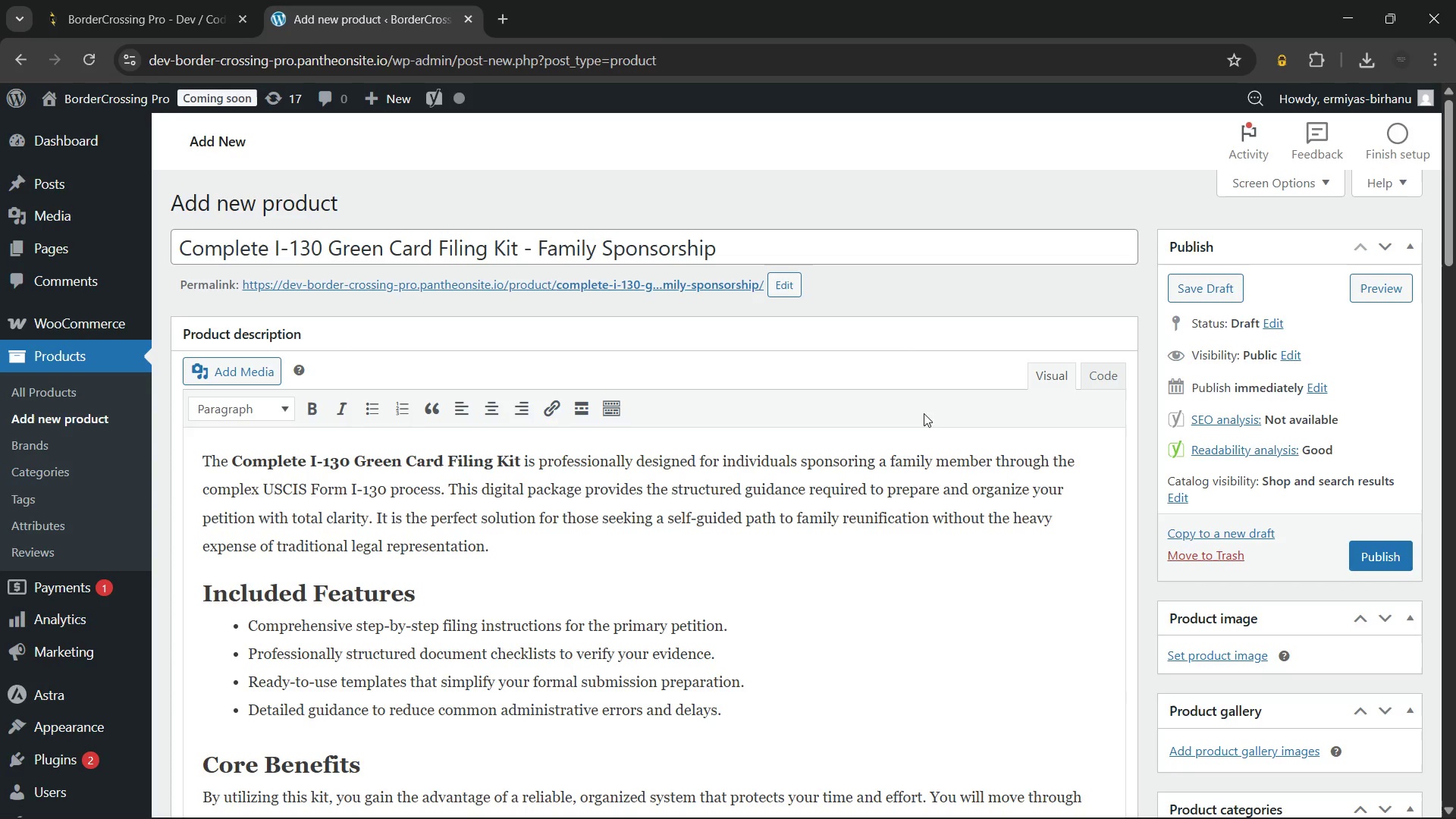 
scroll: coordinate [980, 509], scroll_direction: none, amount: 0.0
 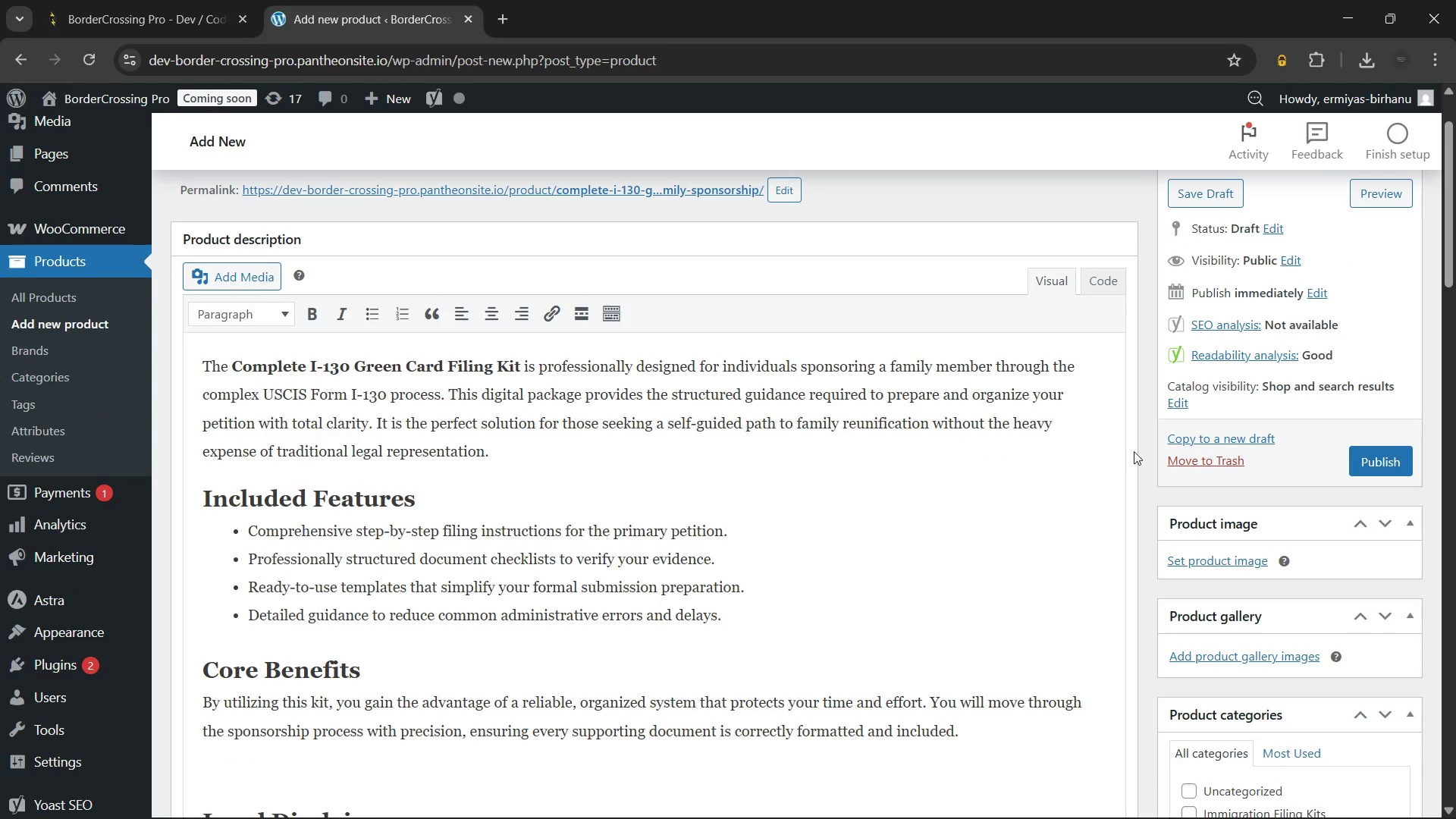 
scroll: coordinate [1134, 451], scroll_direction: down, amount: 1.0
 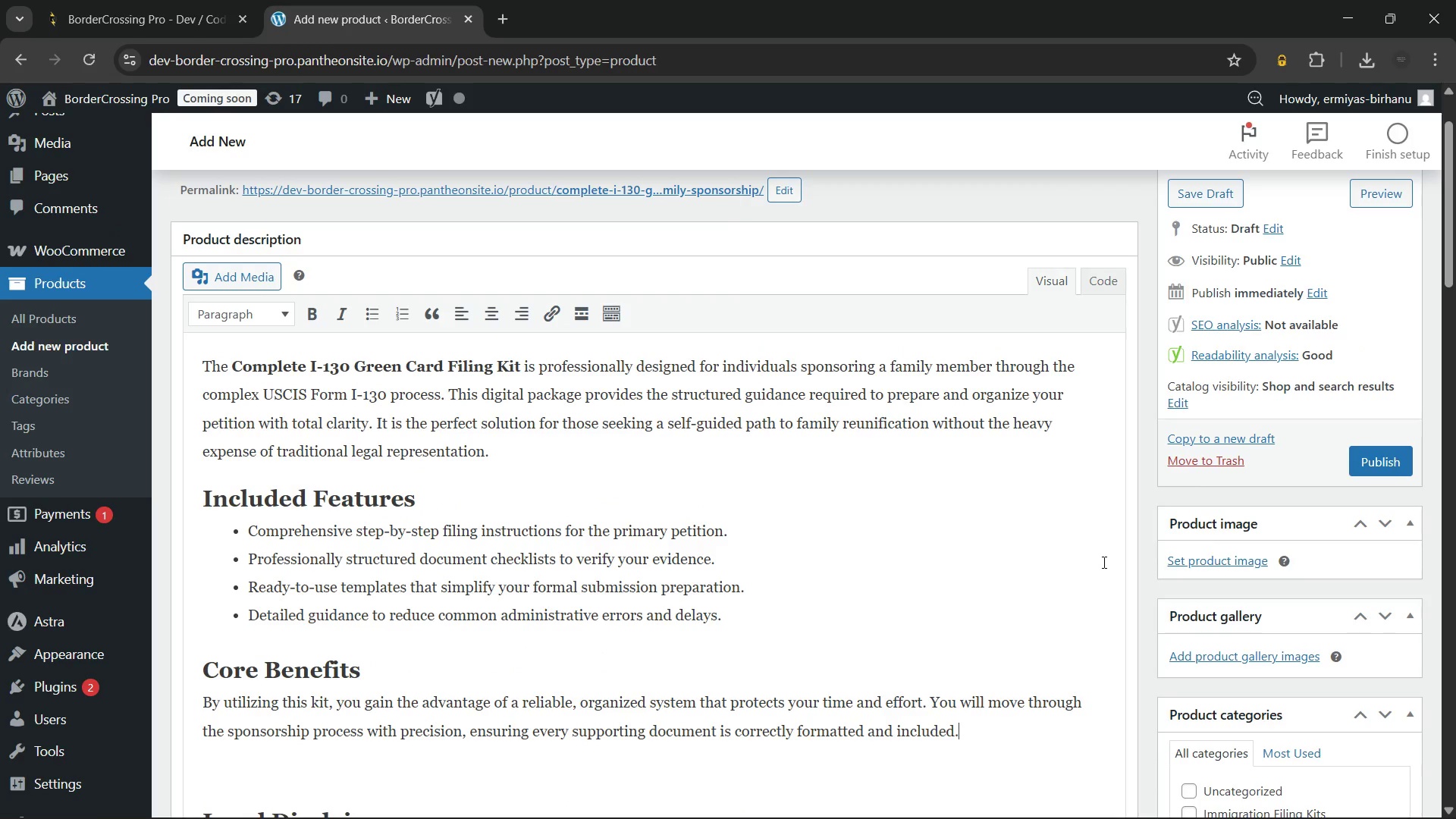 
wait(6.81)
 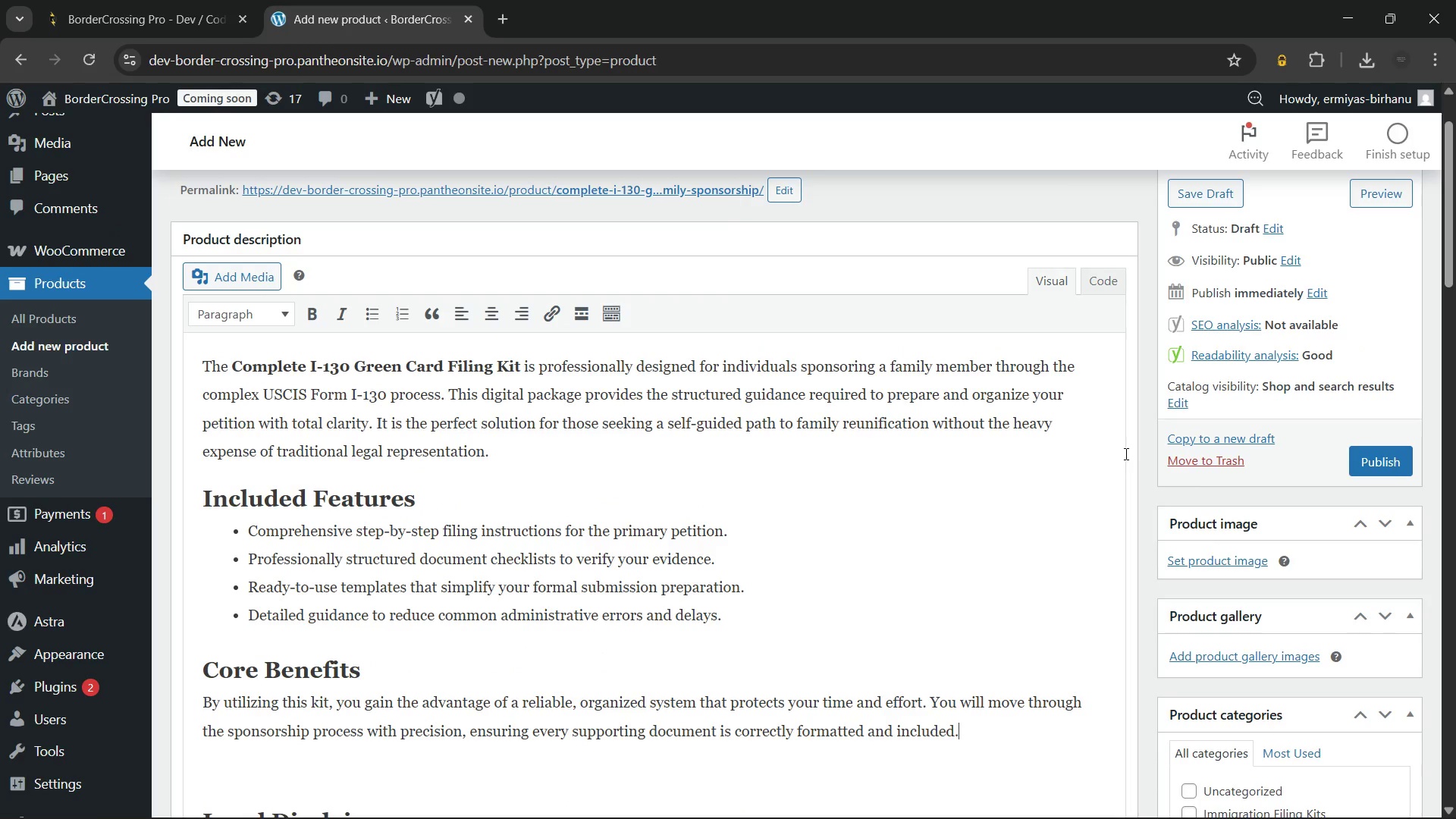 
left_click([1207, 557])
 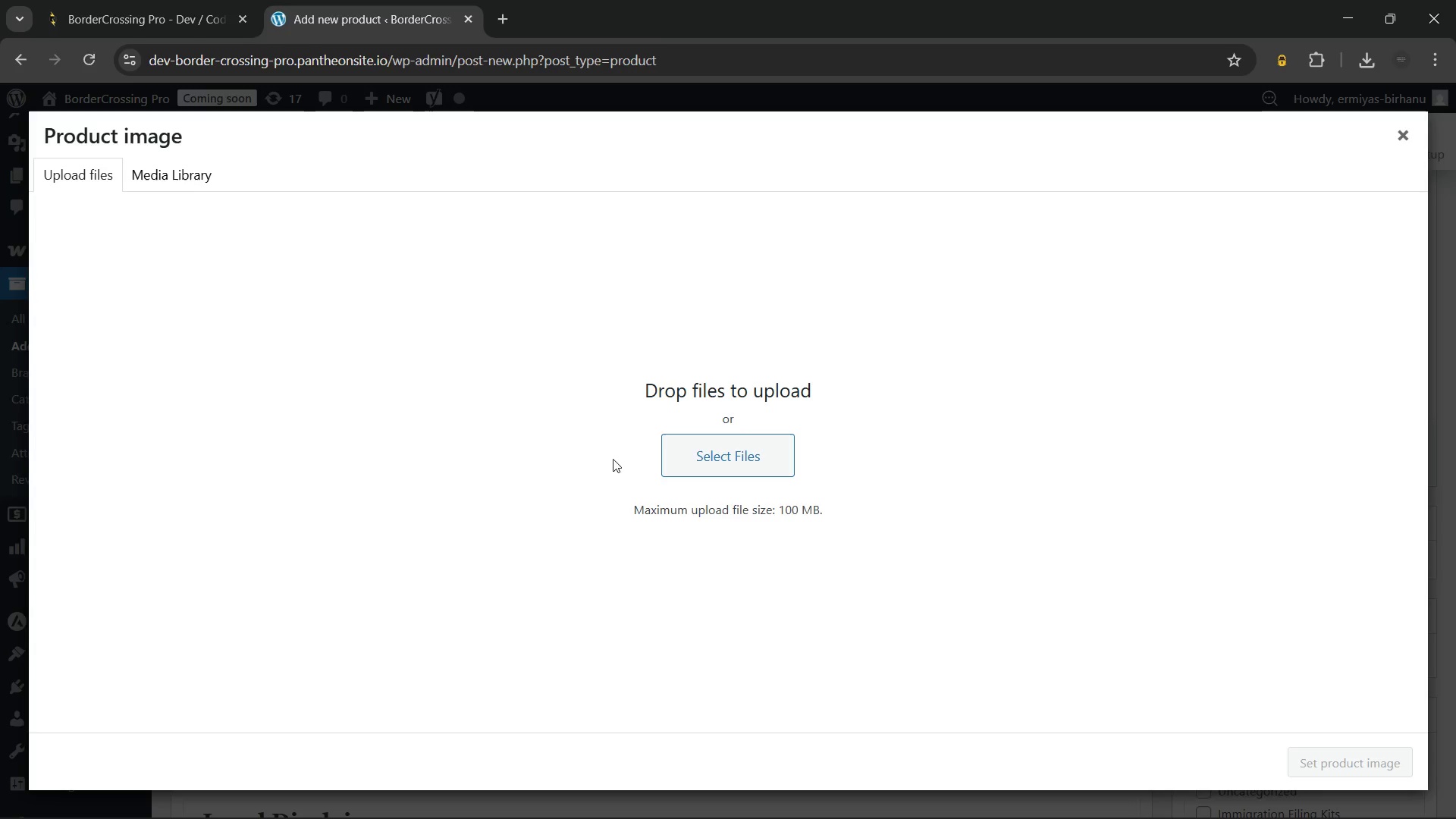 
left_click([727, 446])
 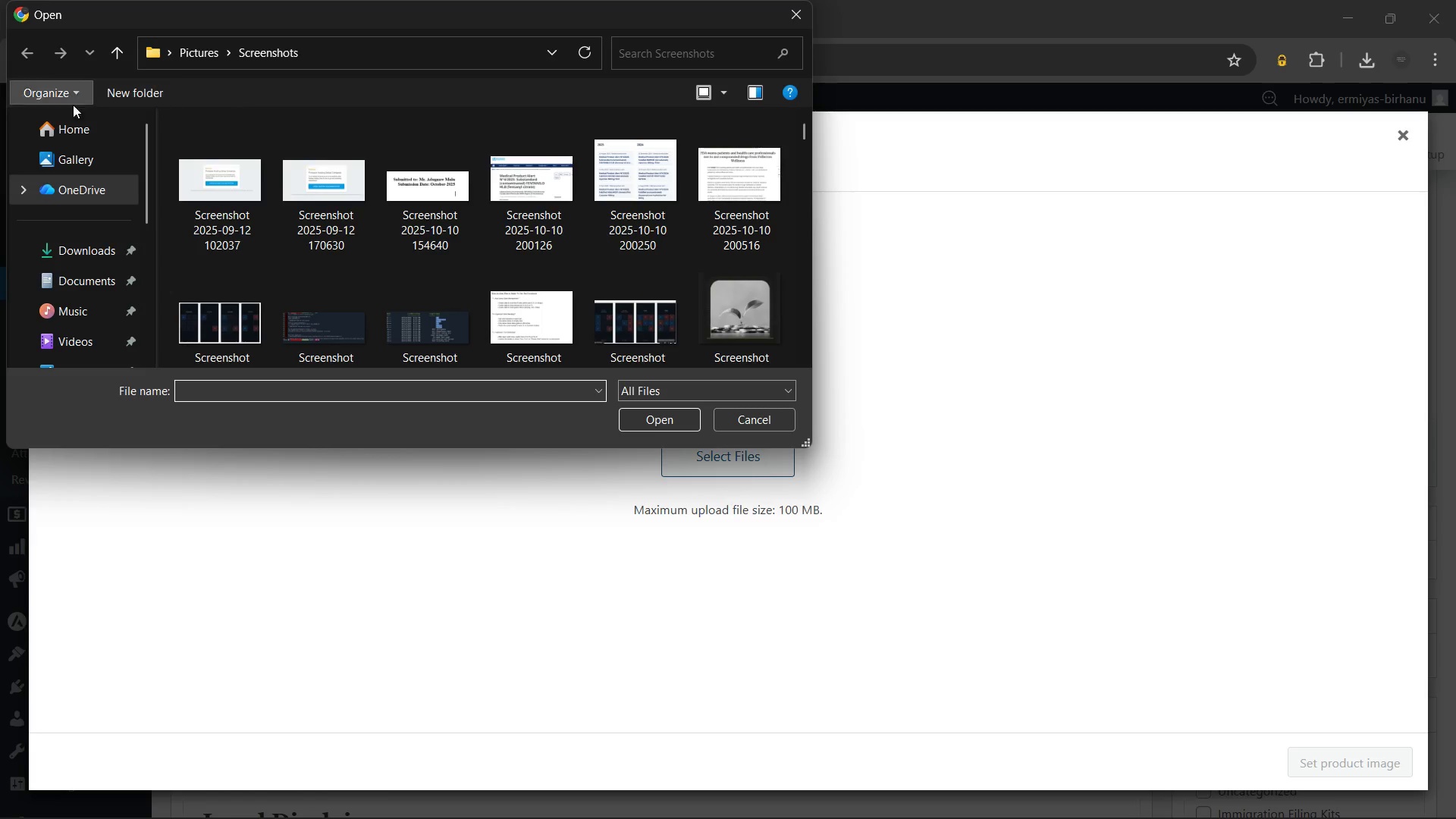 
left_click([86, 165])
 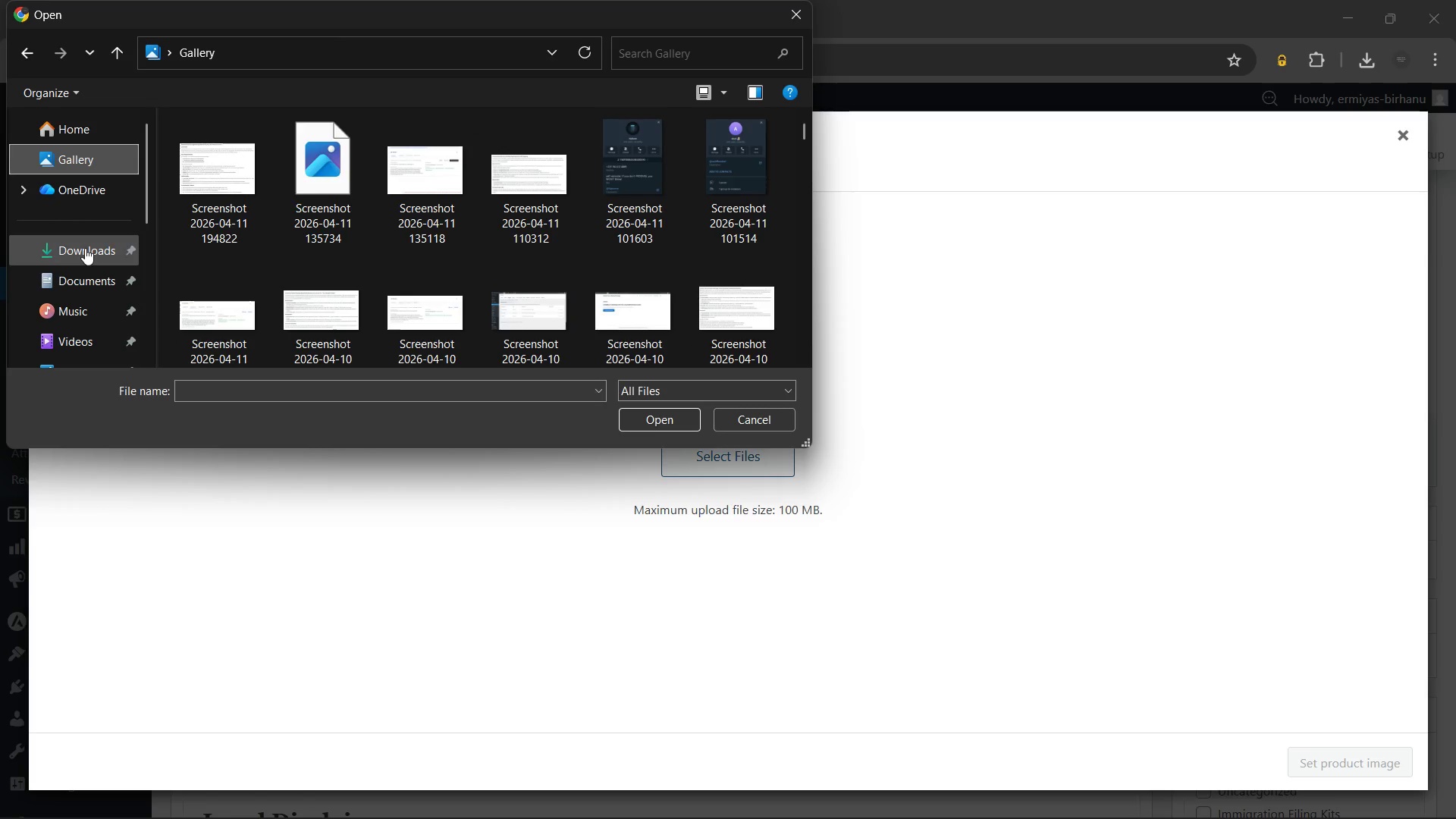 
left_click([85, 248])
 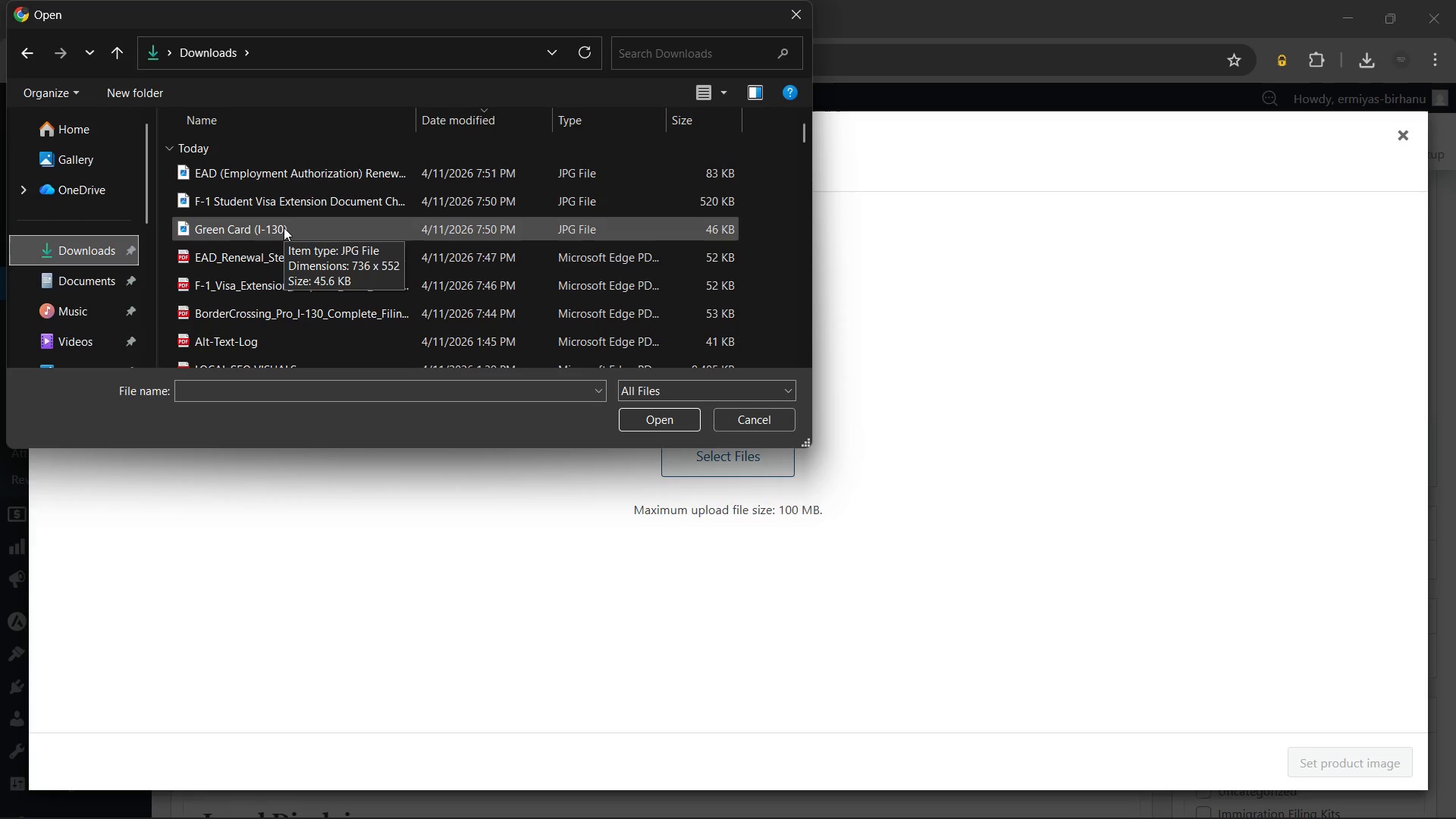 
wait(8.11)
 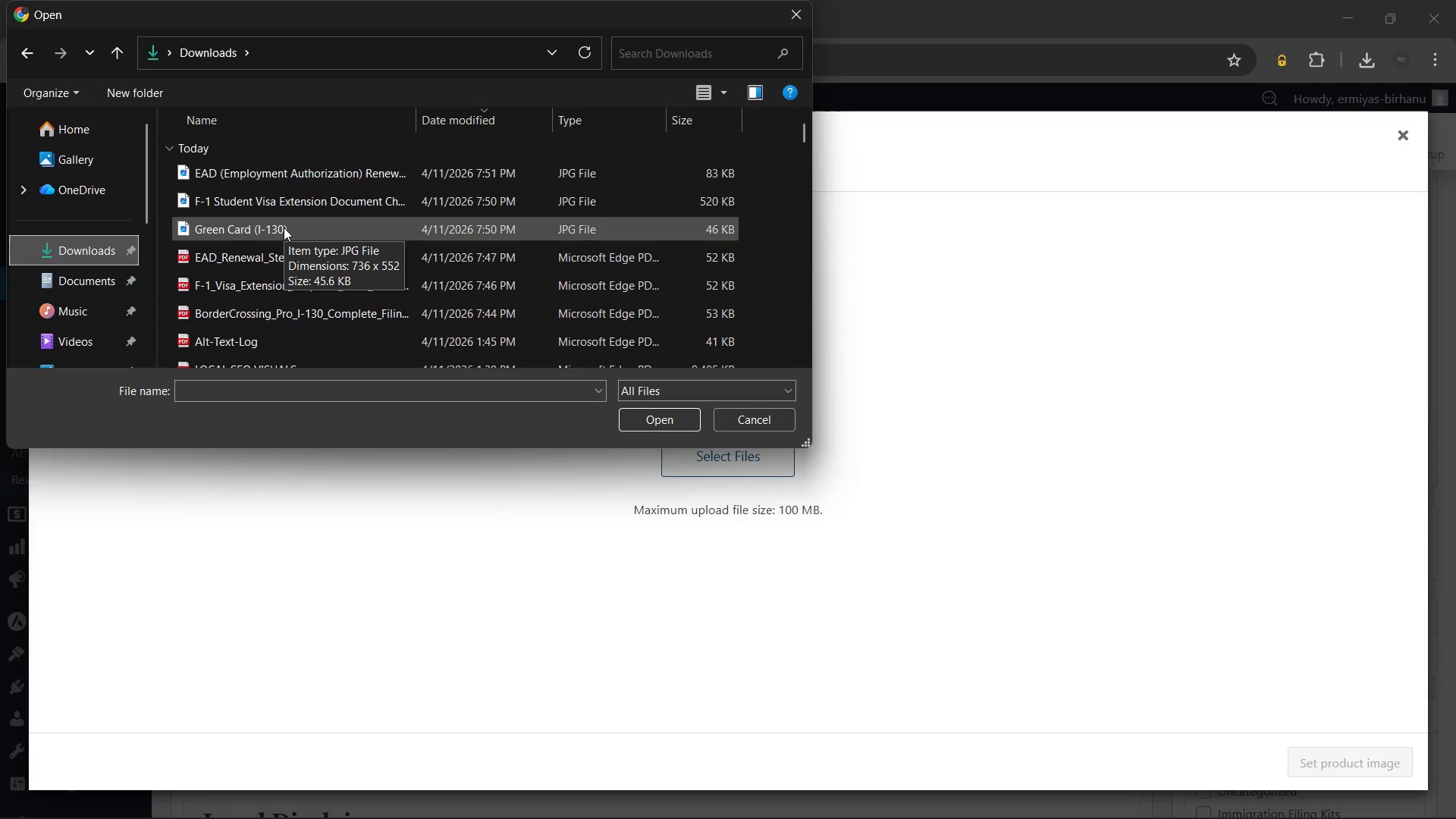 
left_click([284, 228])
 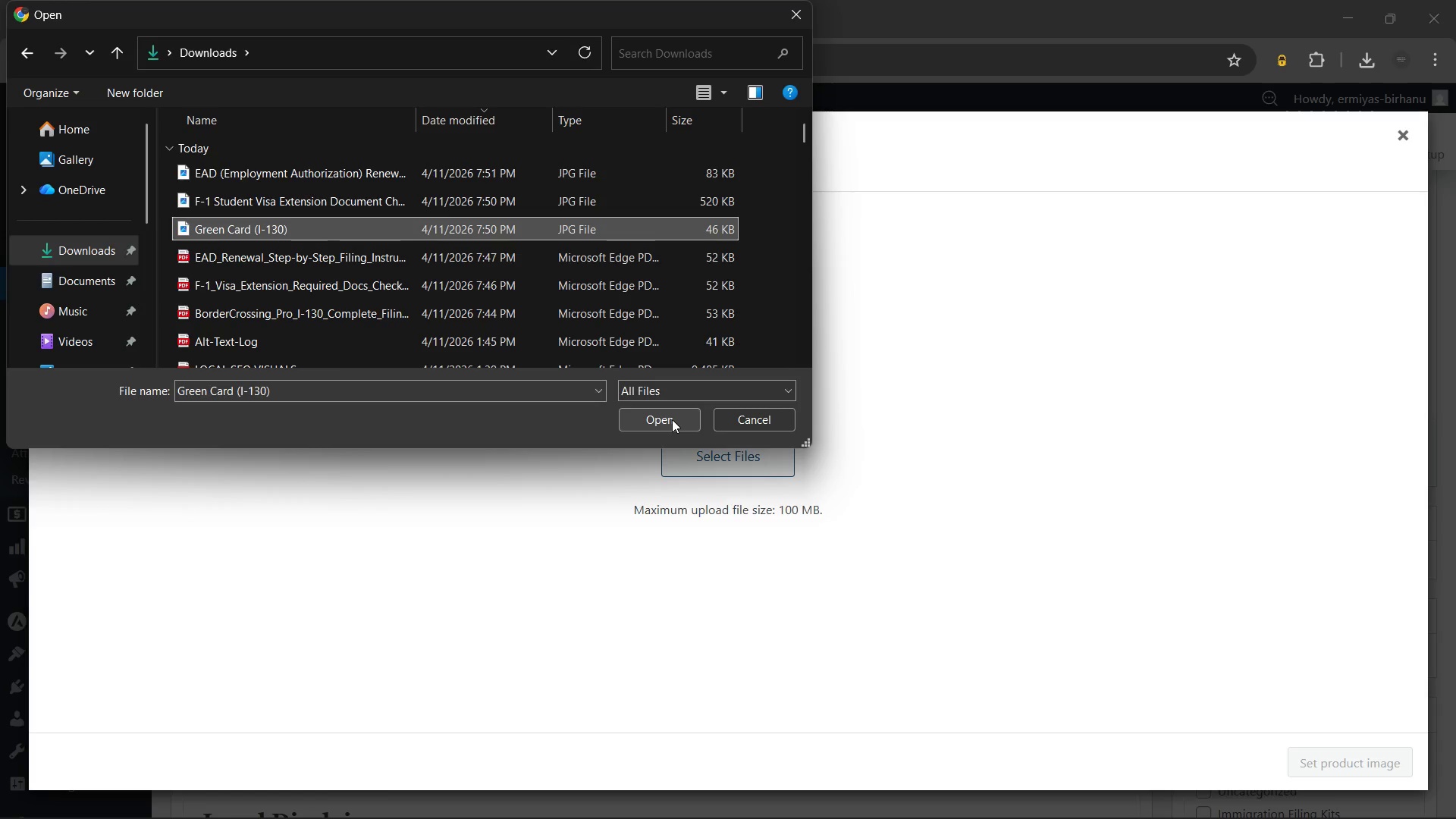 
left_click([672, 419])
 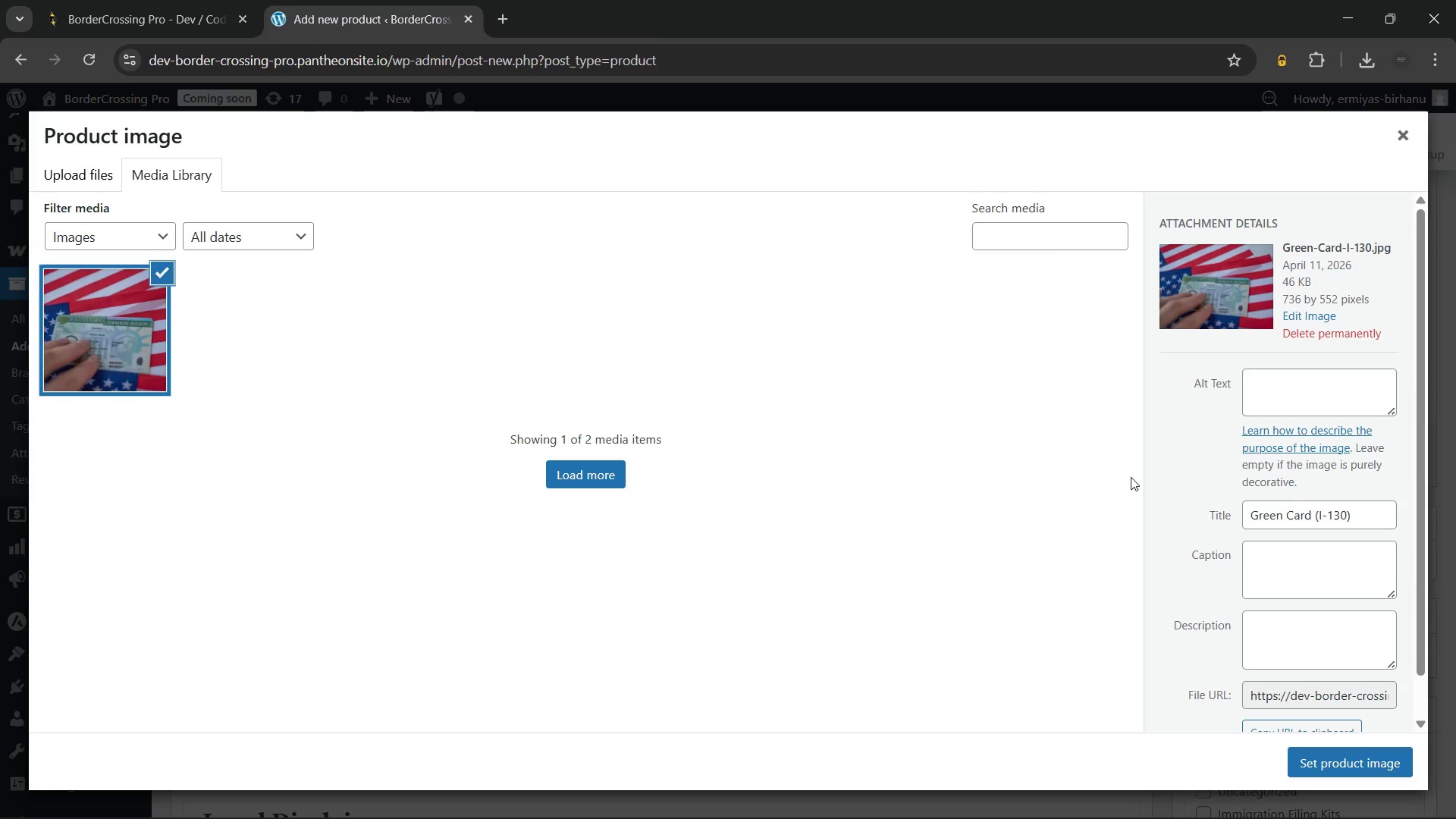 
left_click([1284, 384])
 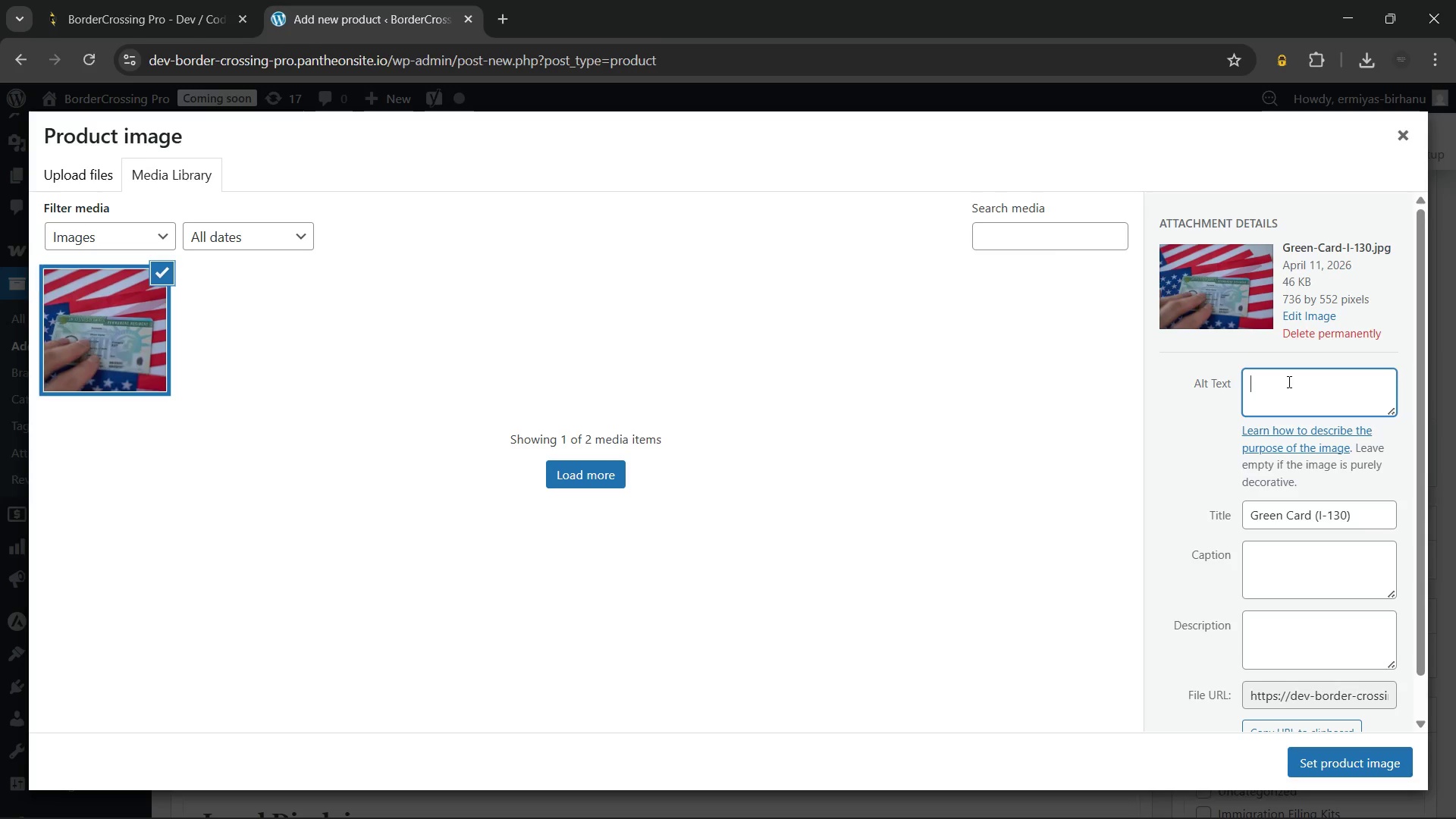 
wait(6.08)
 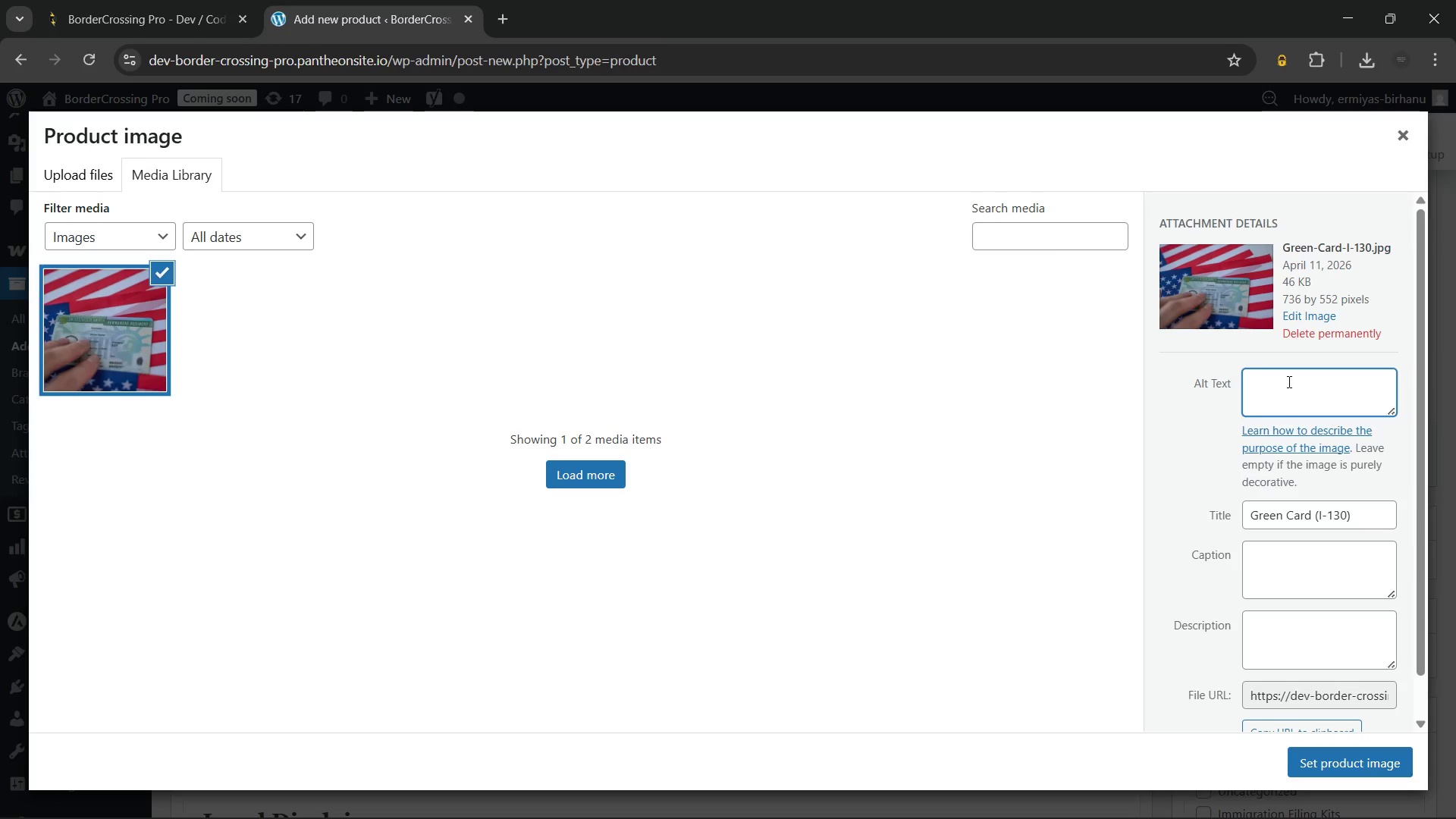 
type(A complete I-130 green card filing kit showing family sponsorship document templates and checklists)
 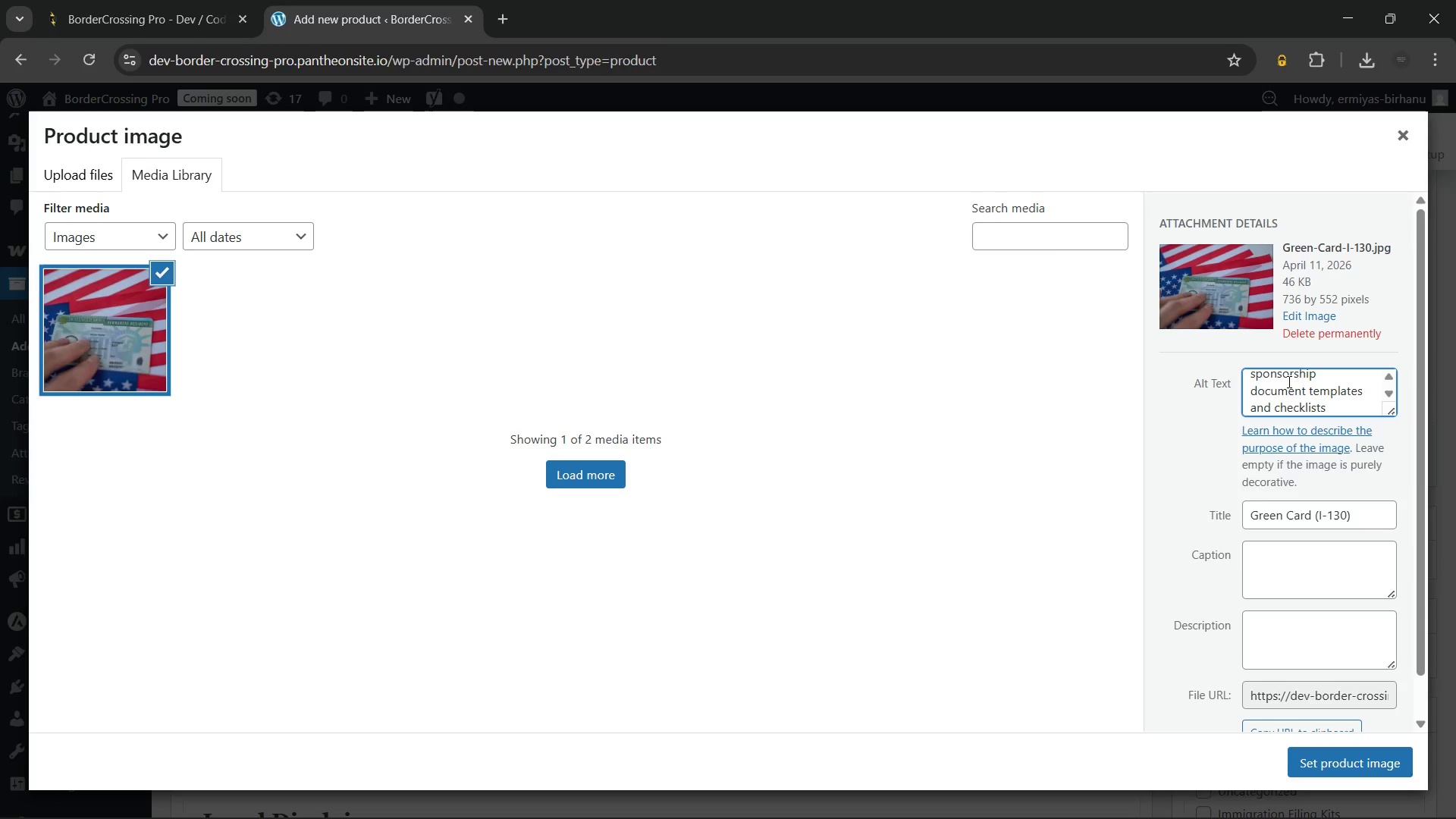 
wait(6.25)
 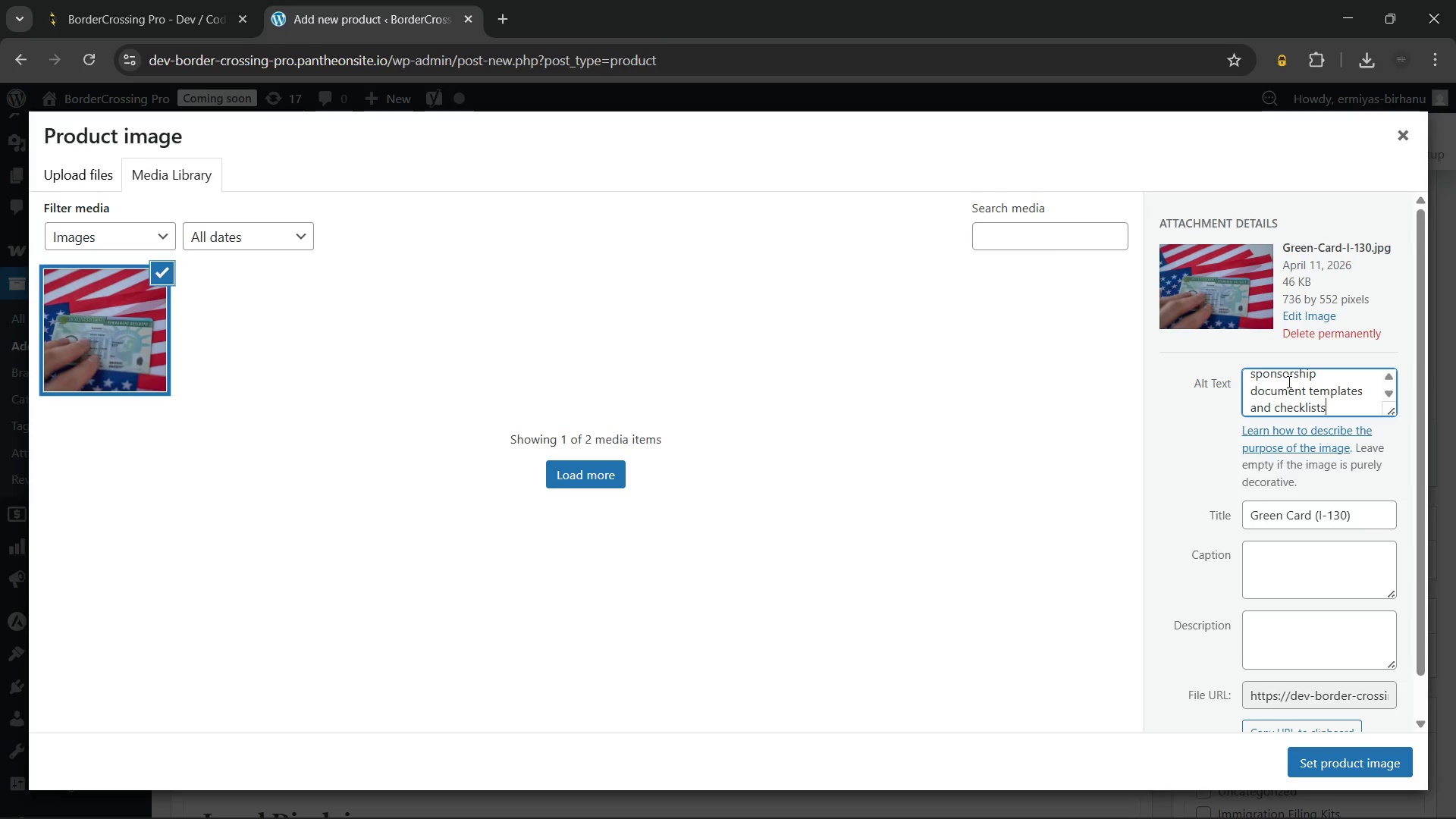 
left_click([1315, 756])
 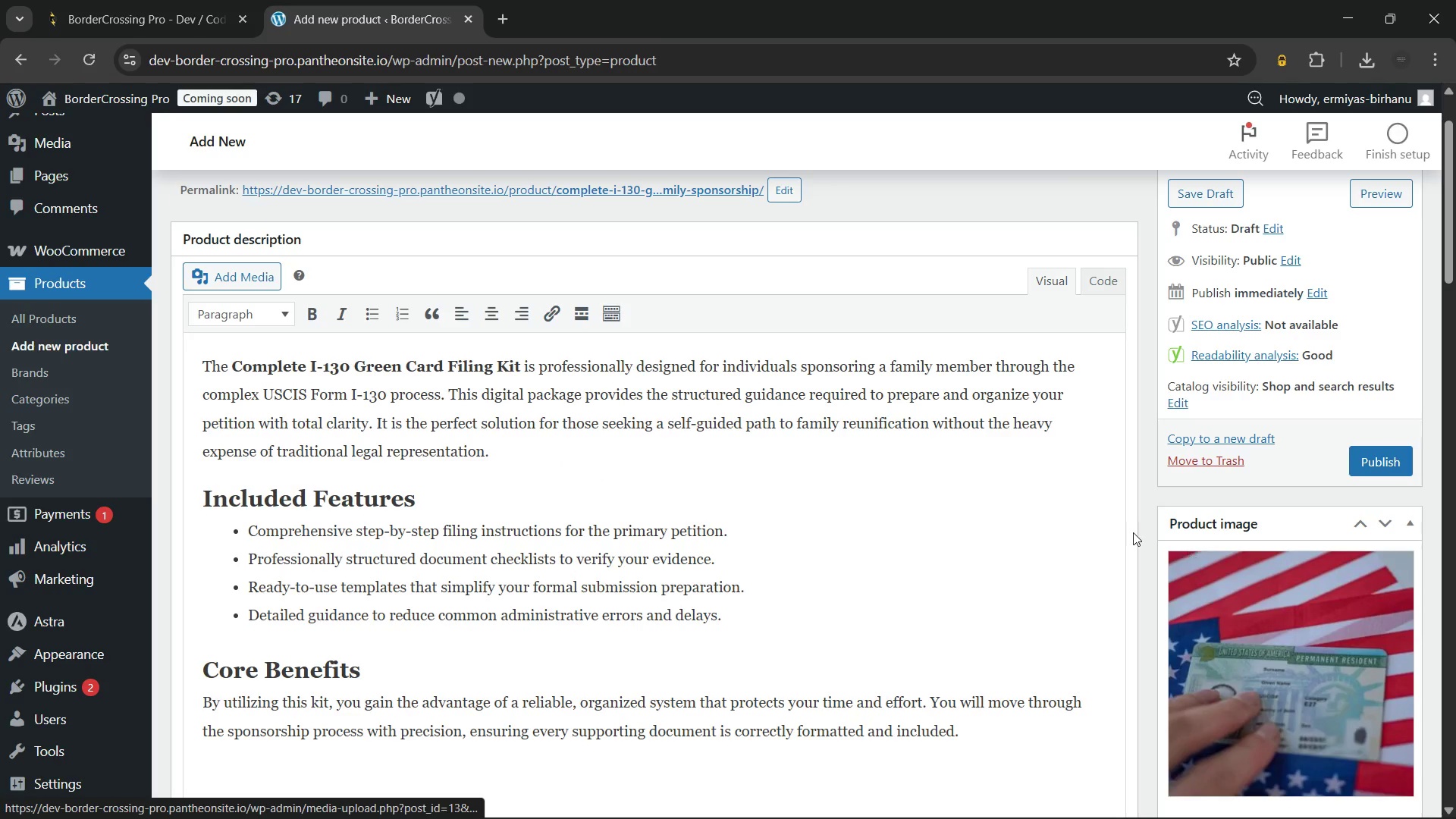 
scroll: coordinate [748, 405], scroll_direction: down, amount: 1.0
 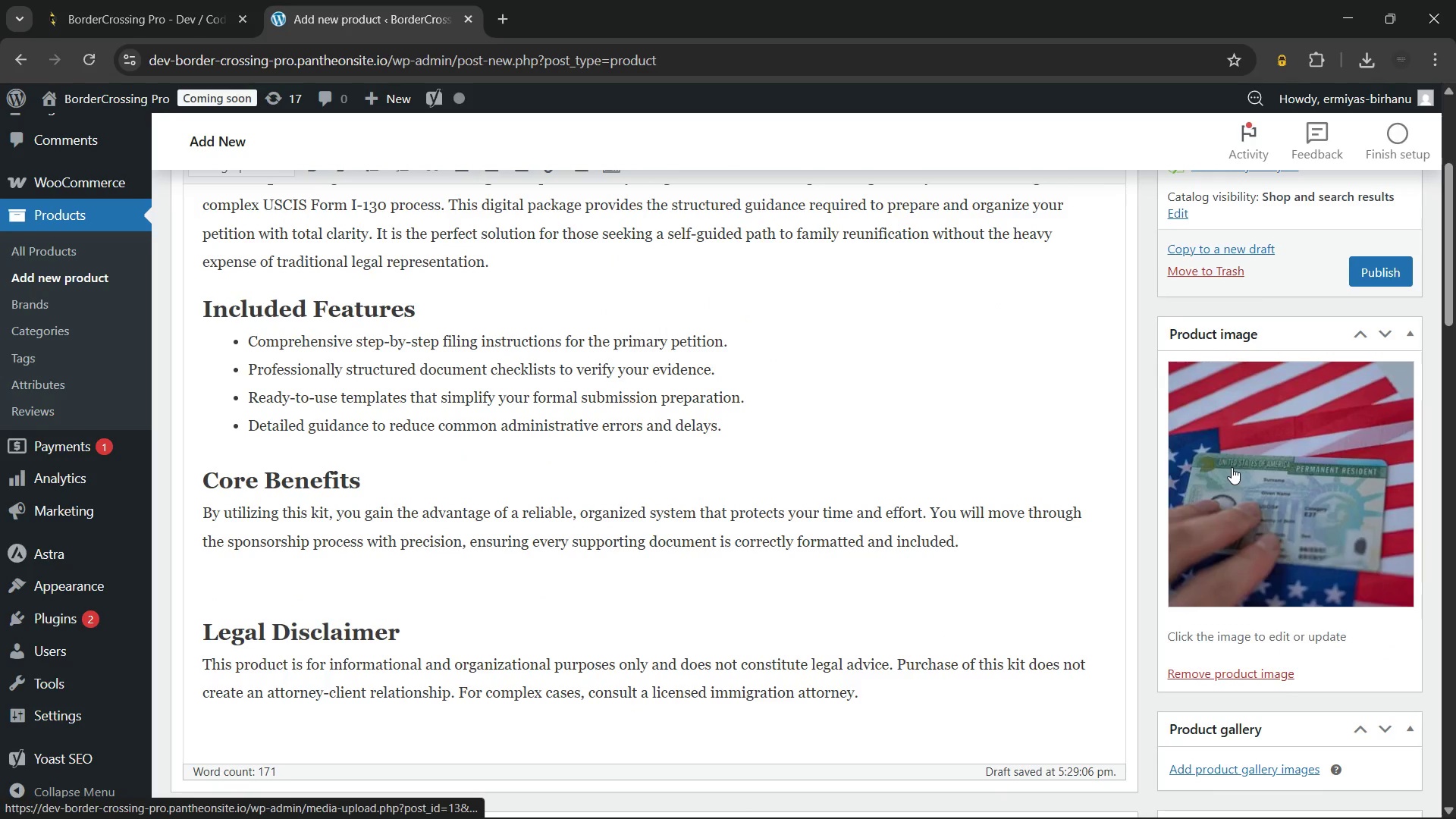 
left_click([1232, 467])
 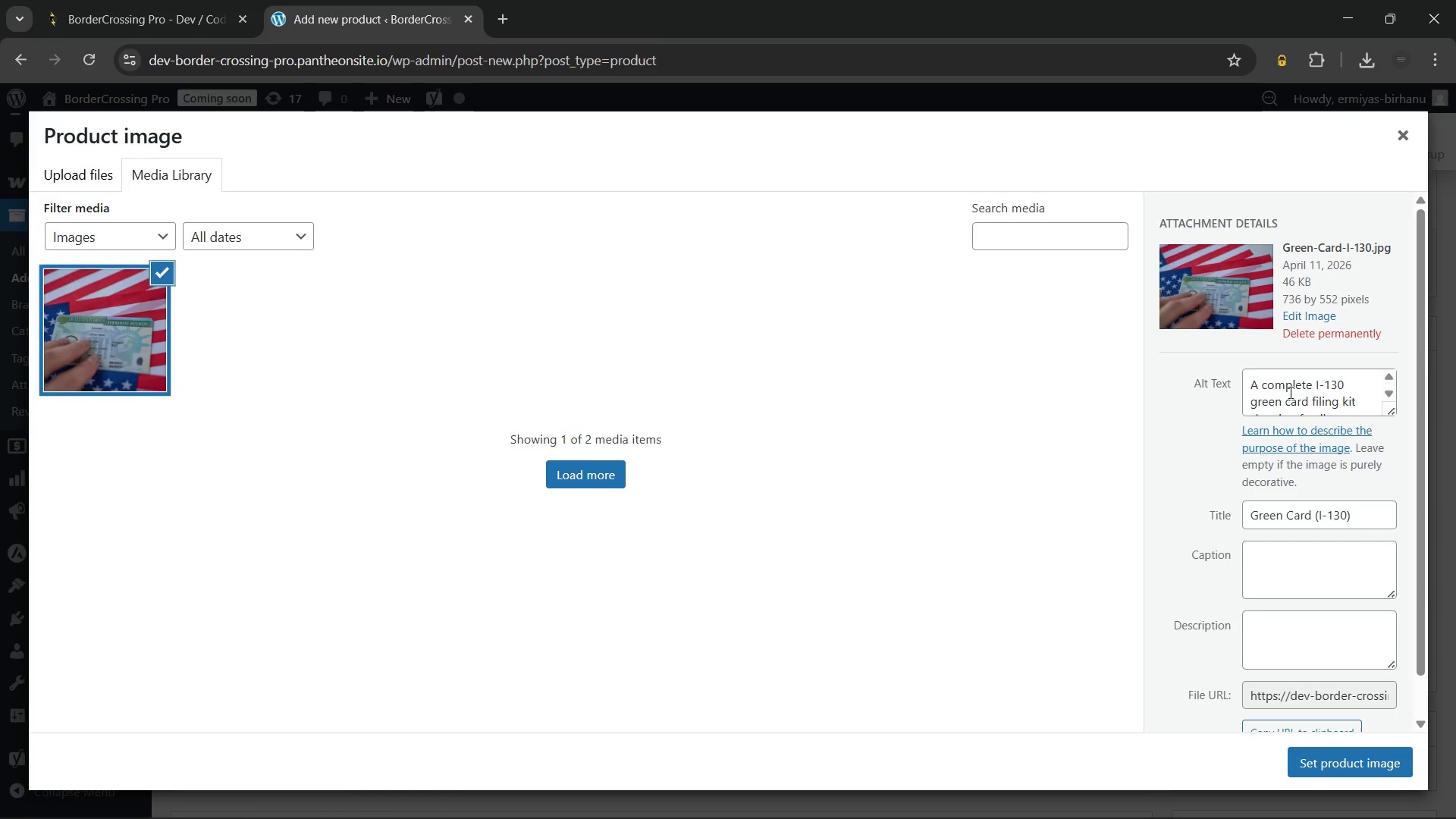 
scroll: coordinate [1310, 386], scroll_direction: down, amount: 1.0
 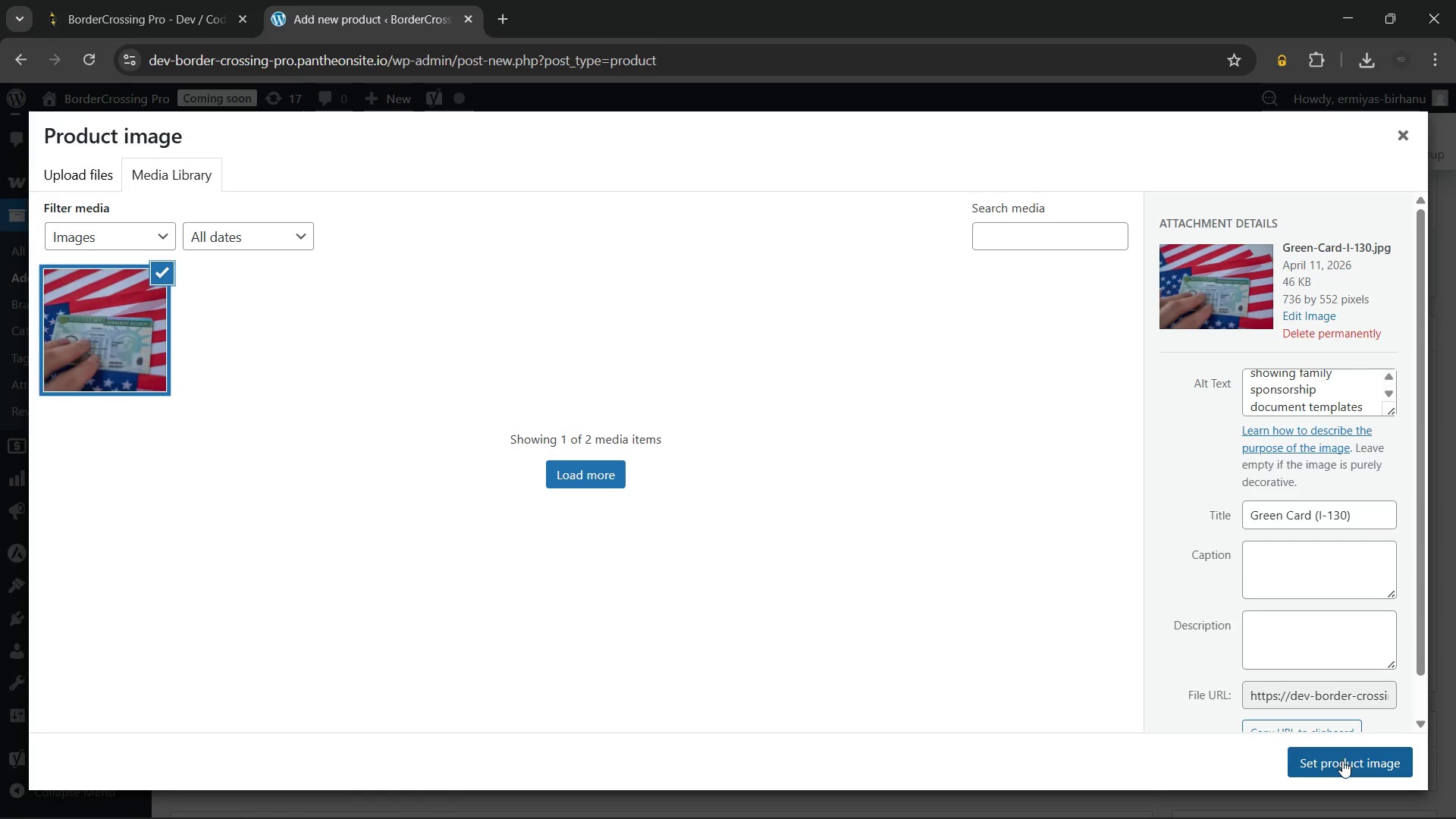 
left_click([1342, 761])
 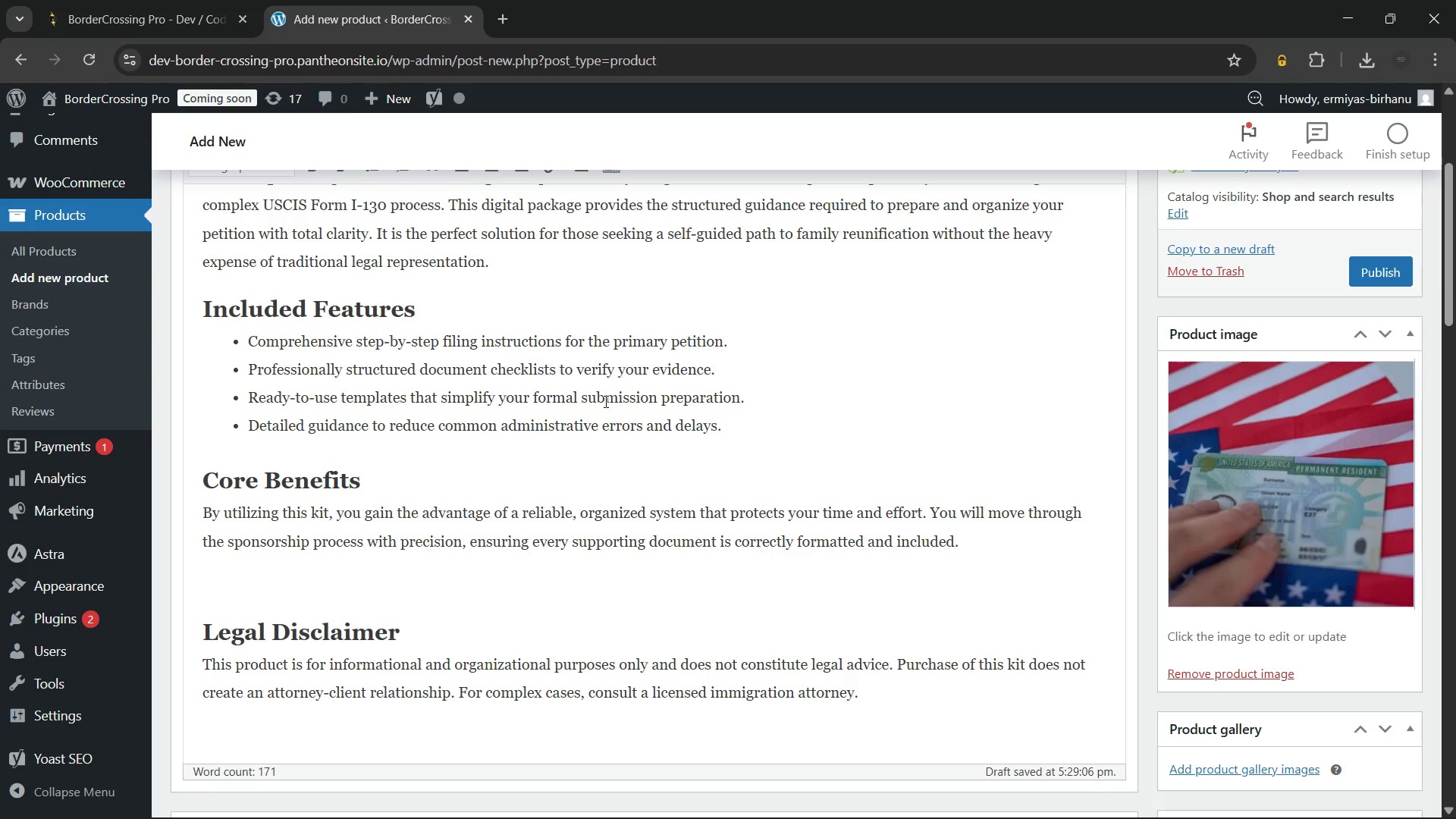 
scroll: coordinate [605, 403], scroll_direction: down, amount: 3.0
 